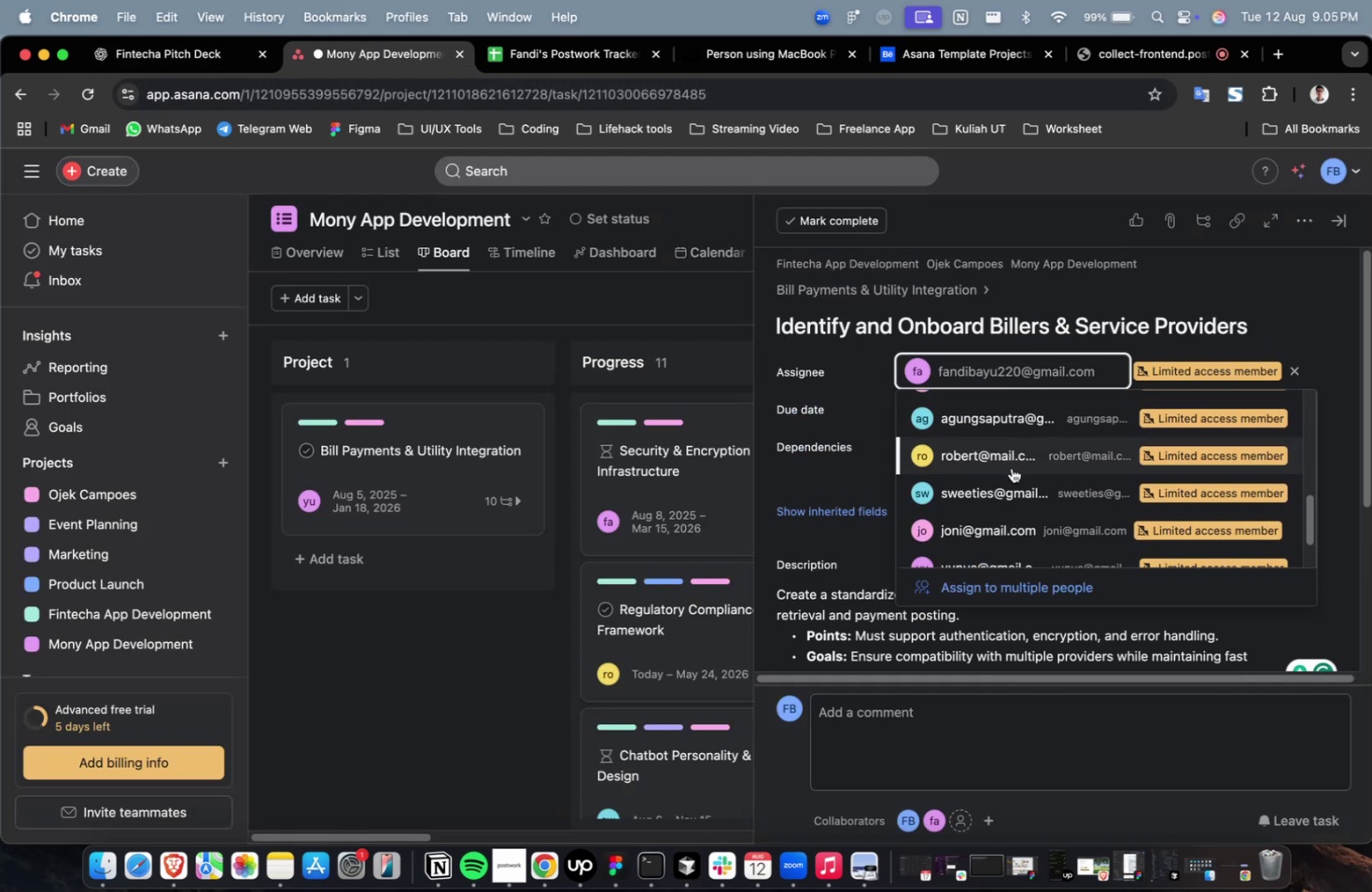 
left_click([1011, 467])
 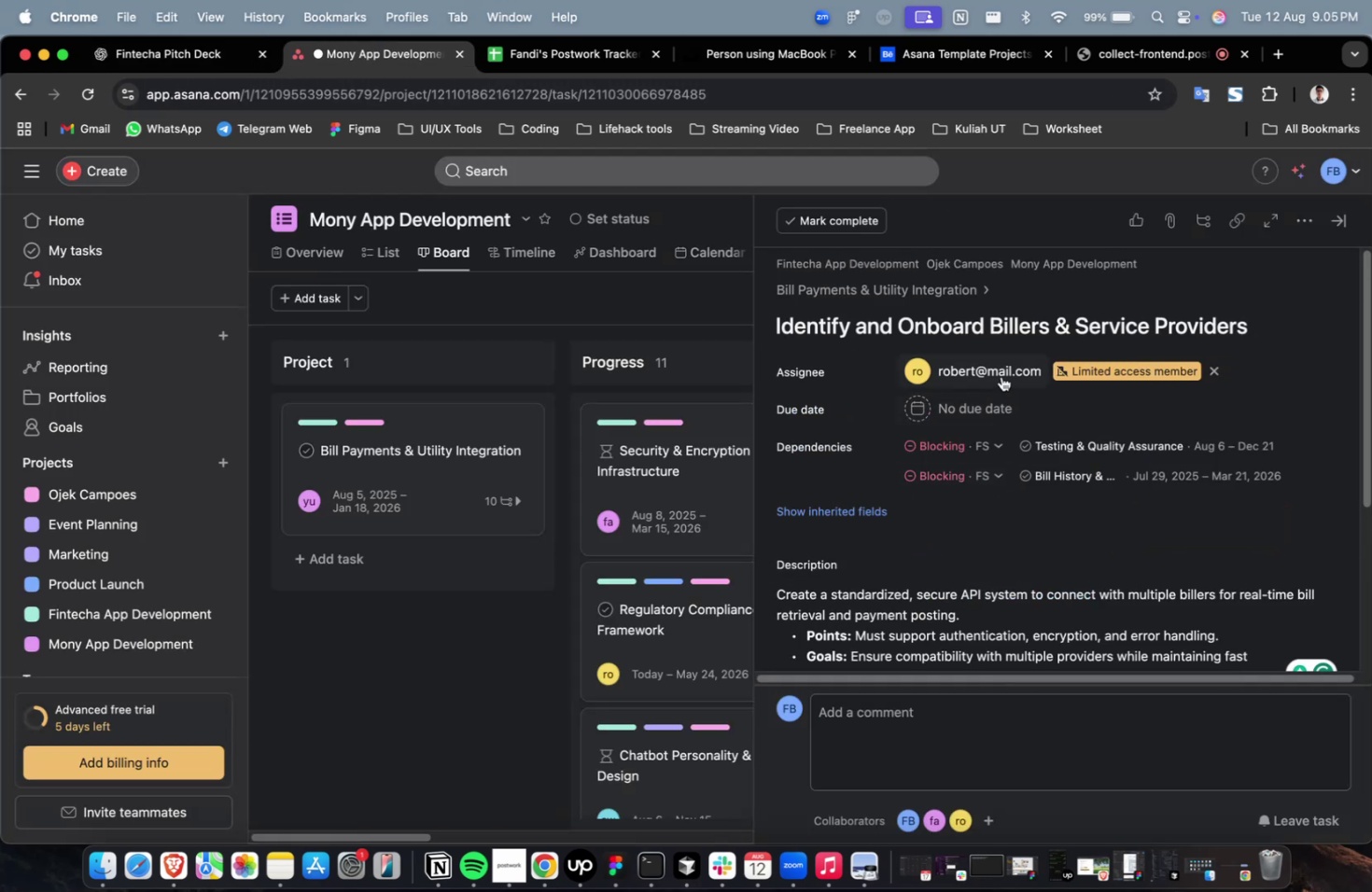 
double_click([1001, 376])
 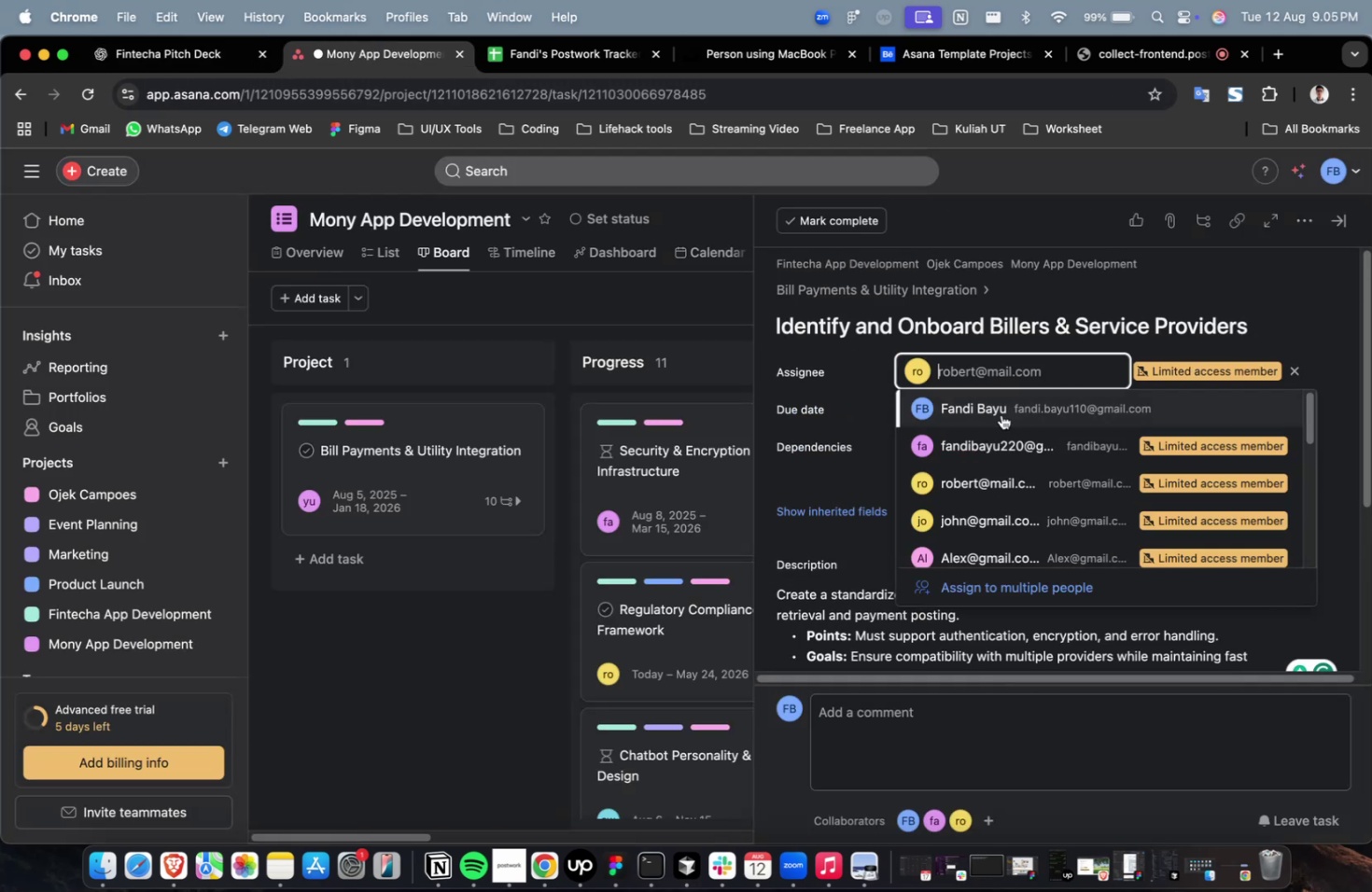 
scroll: coordinate [1002, 439], scroll_direction: down, amount: 14.0
 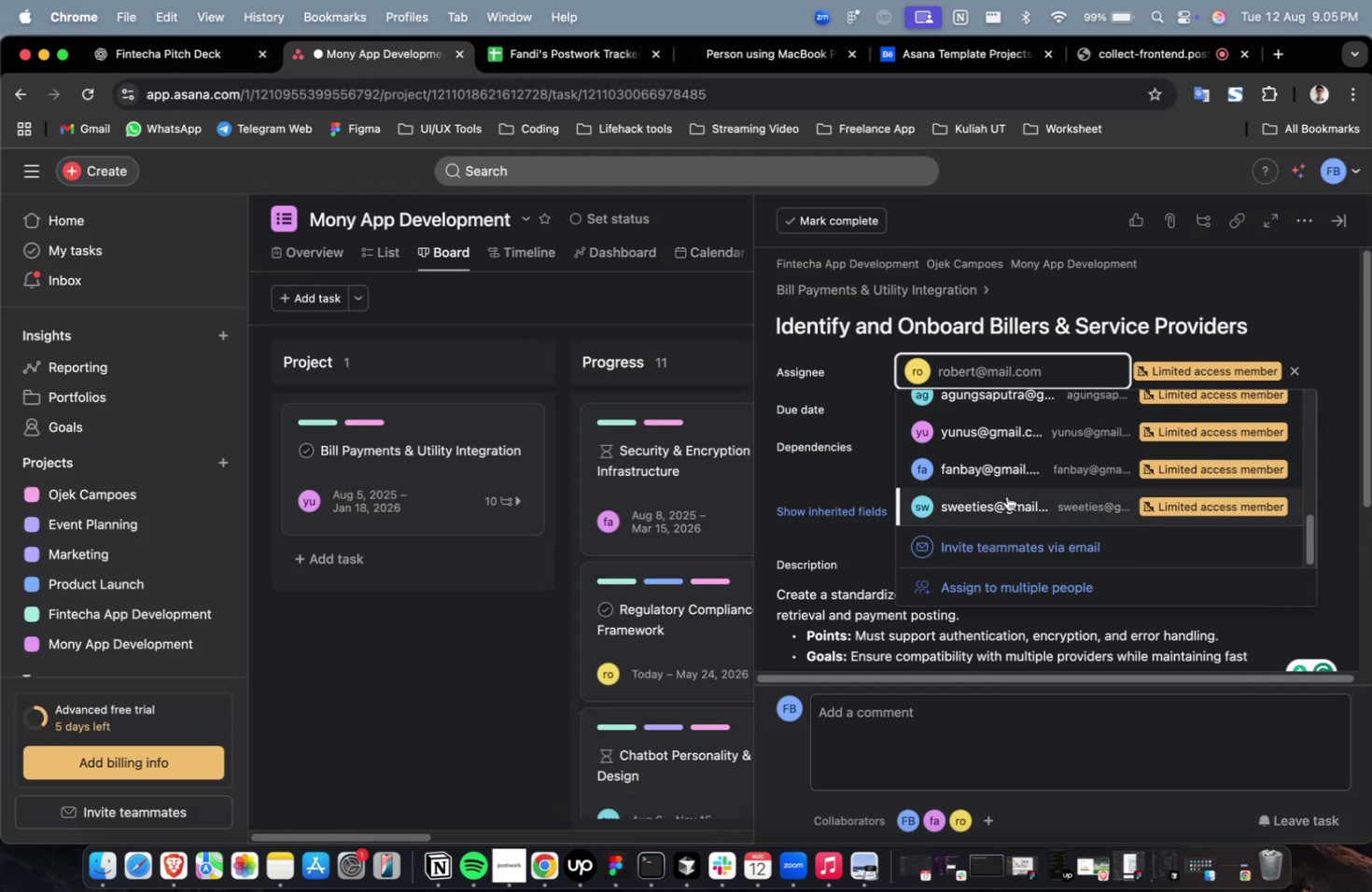 
left_click([1006, 495])
 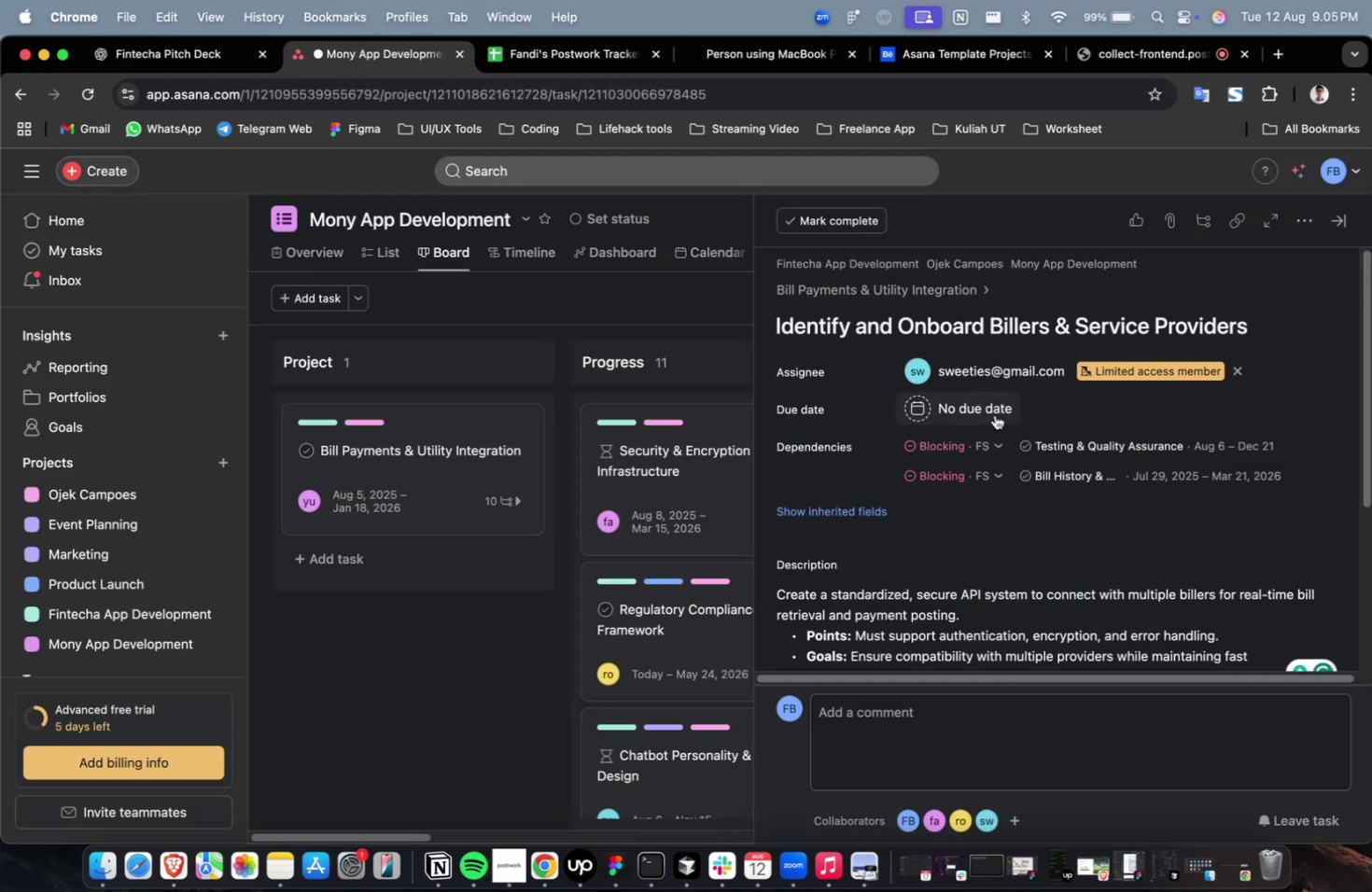 
double_click([994, 414])
 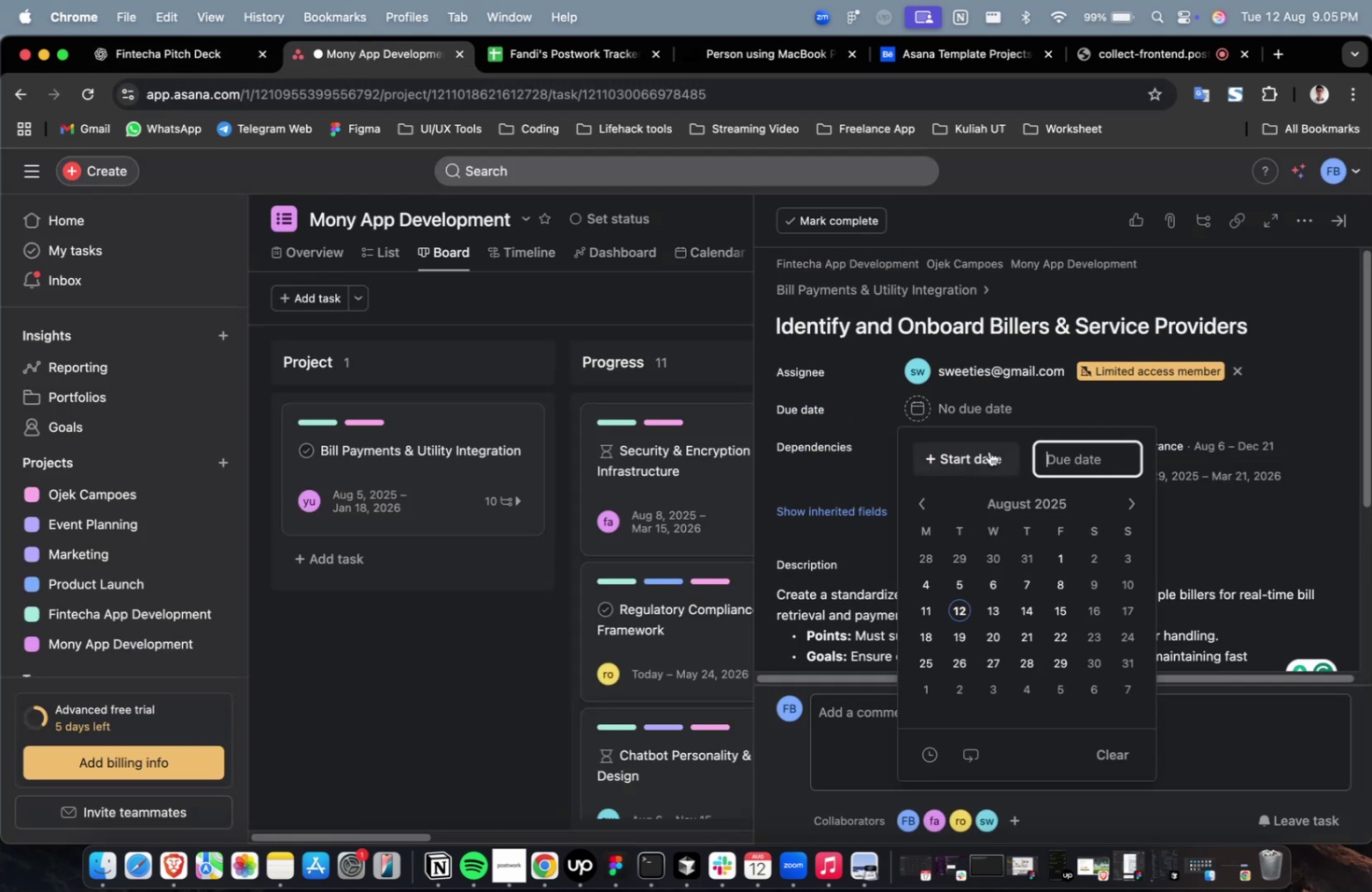 
triple_click([988, 451])
 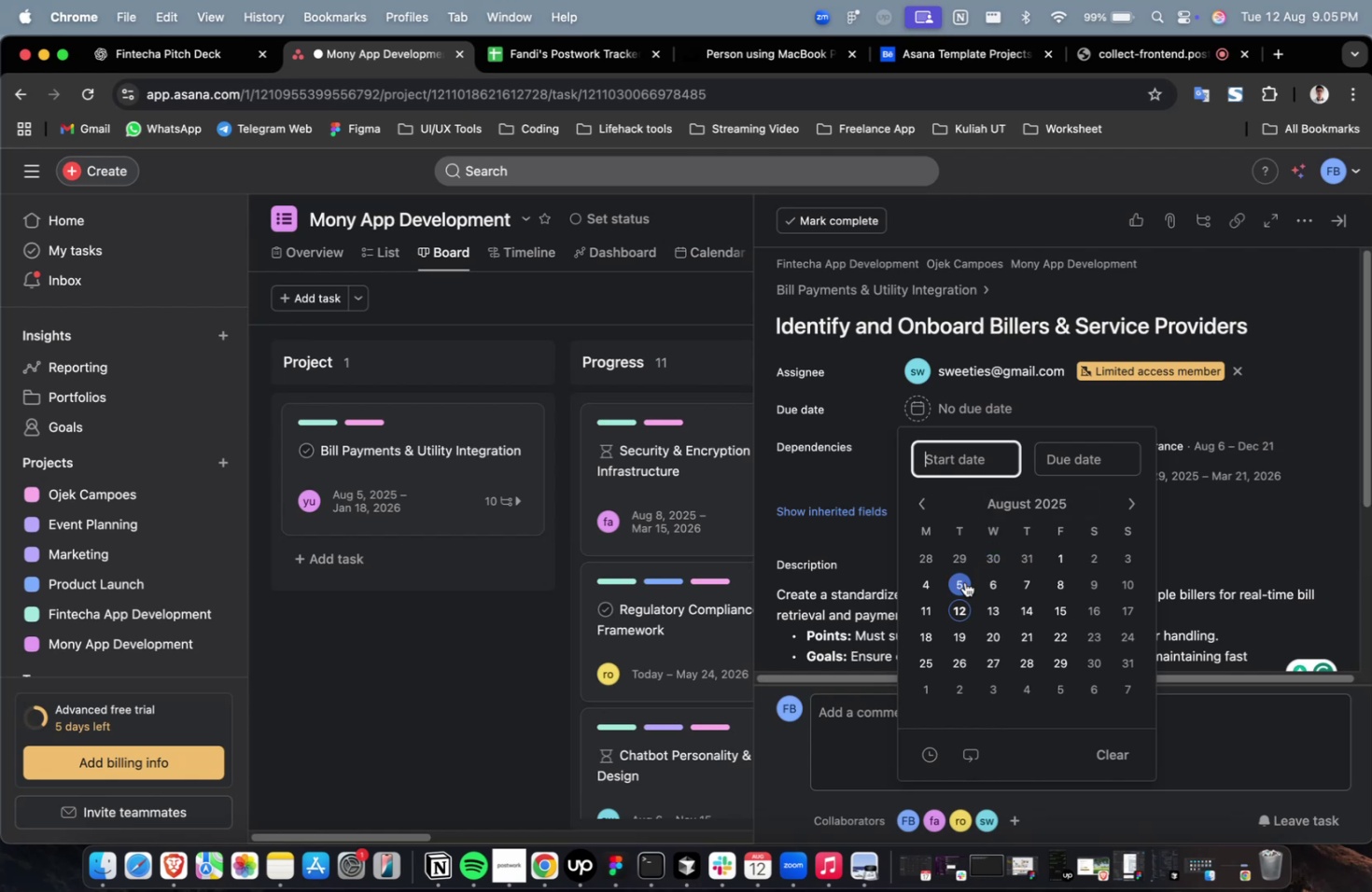 
triple_click([963, 582])
 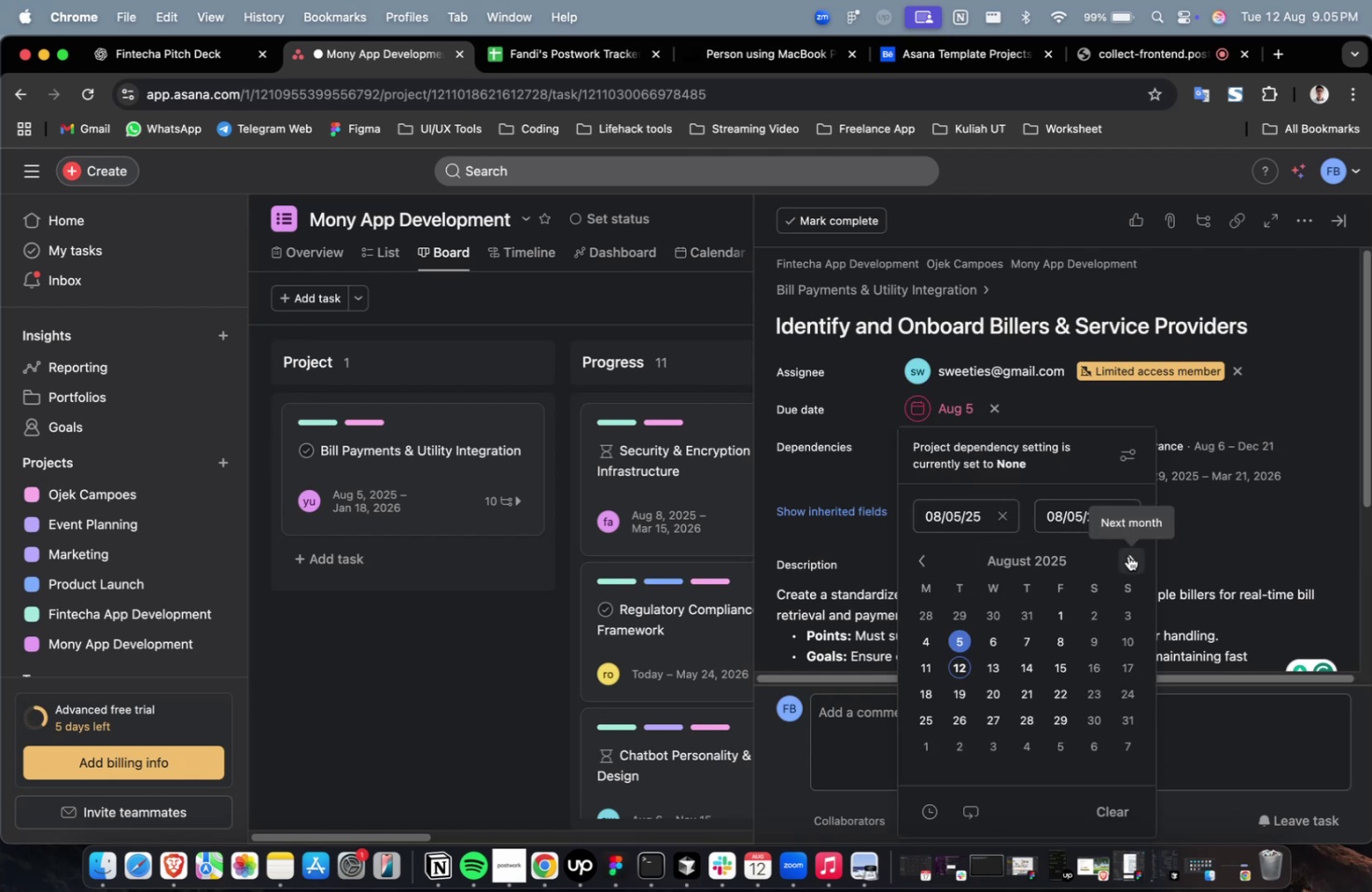 
triple_click([1128, 555])
 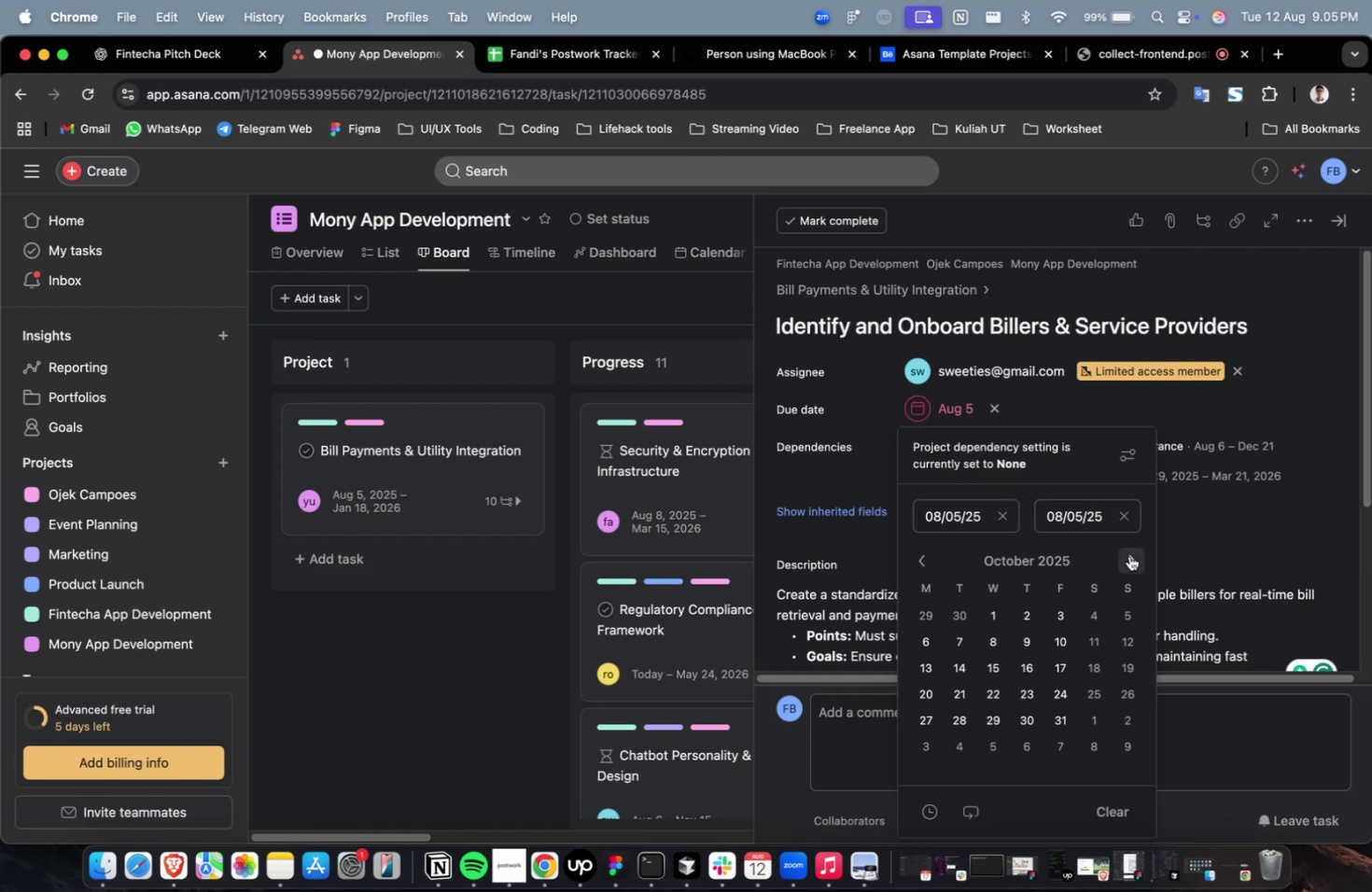 
triple_click([1128, 555])
 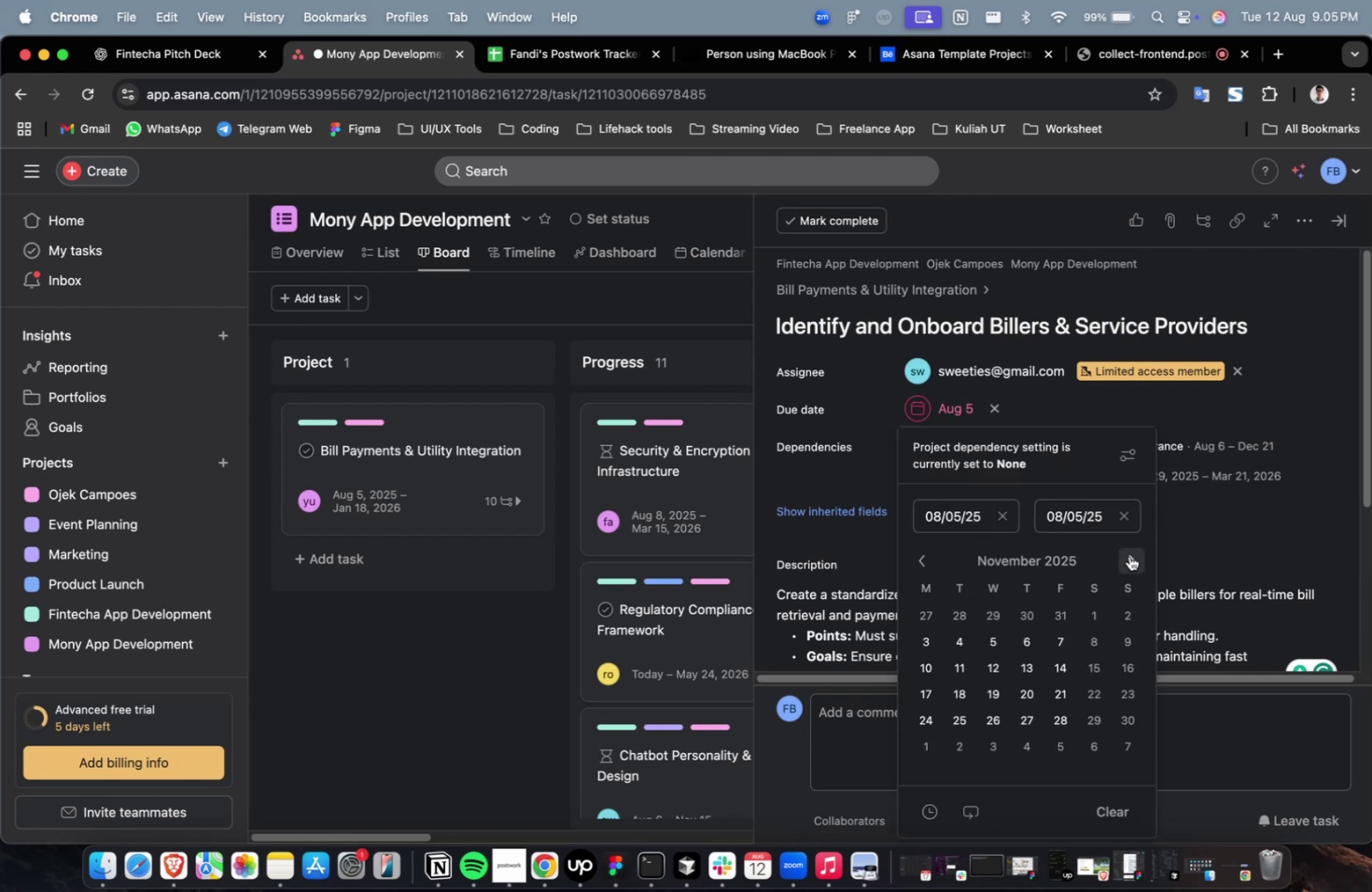 
triple_click([1128, 555])
 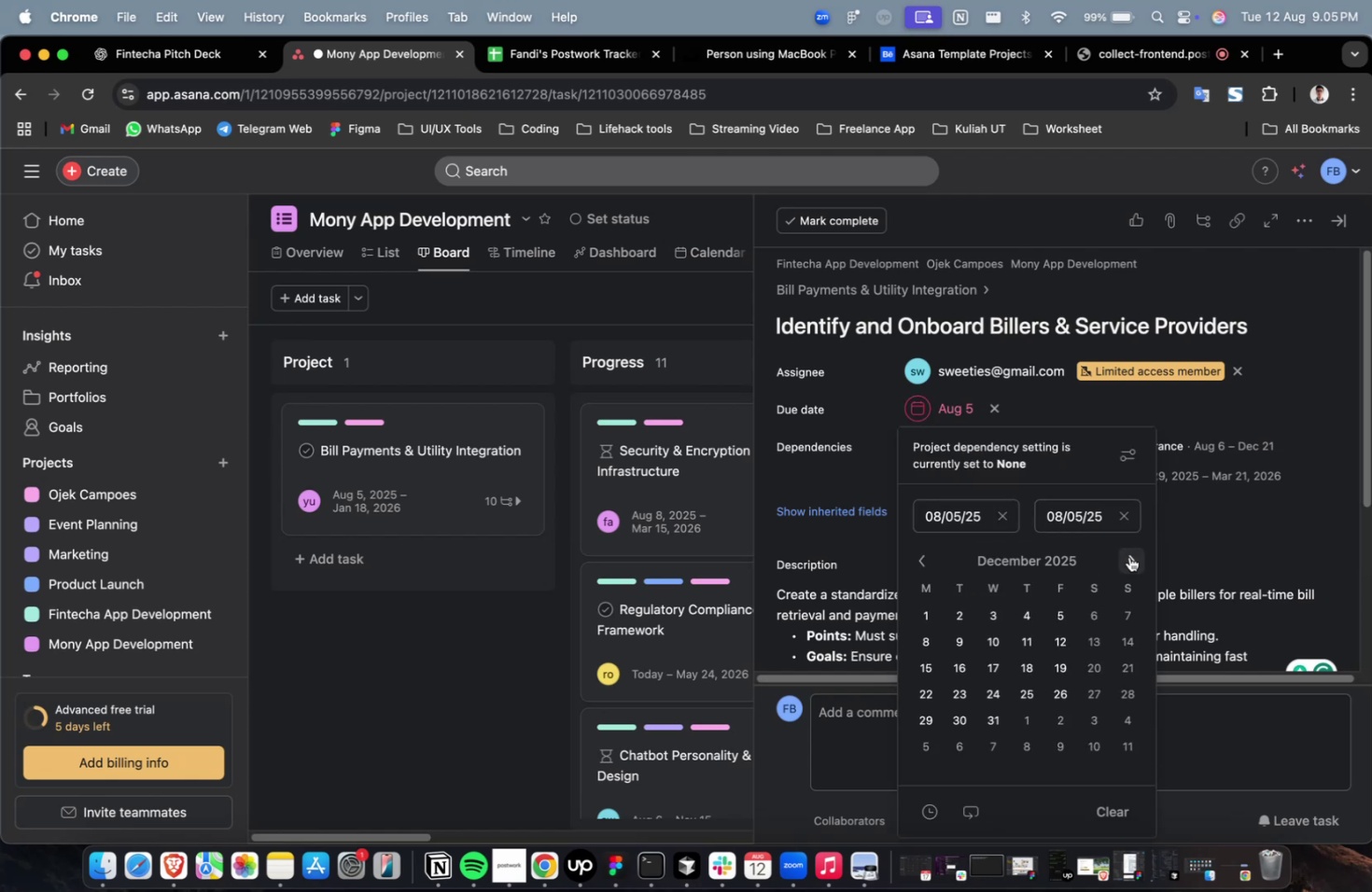 
triple_click([1128, 556])
 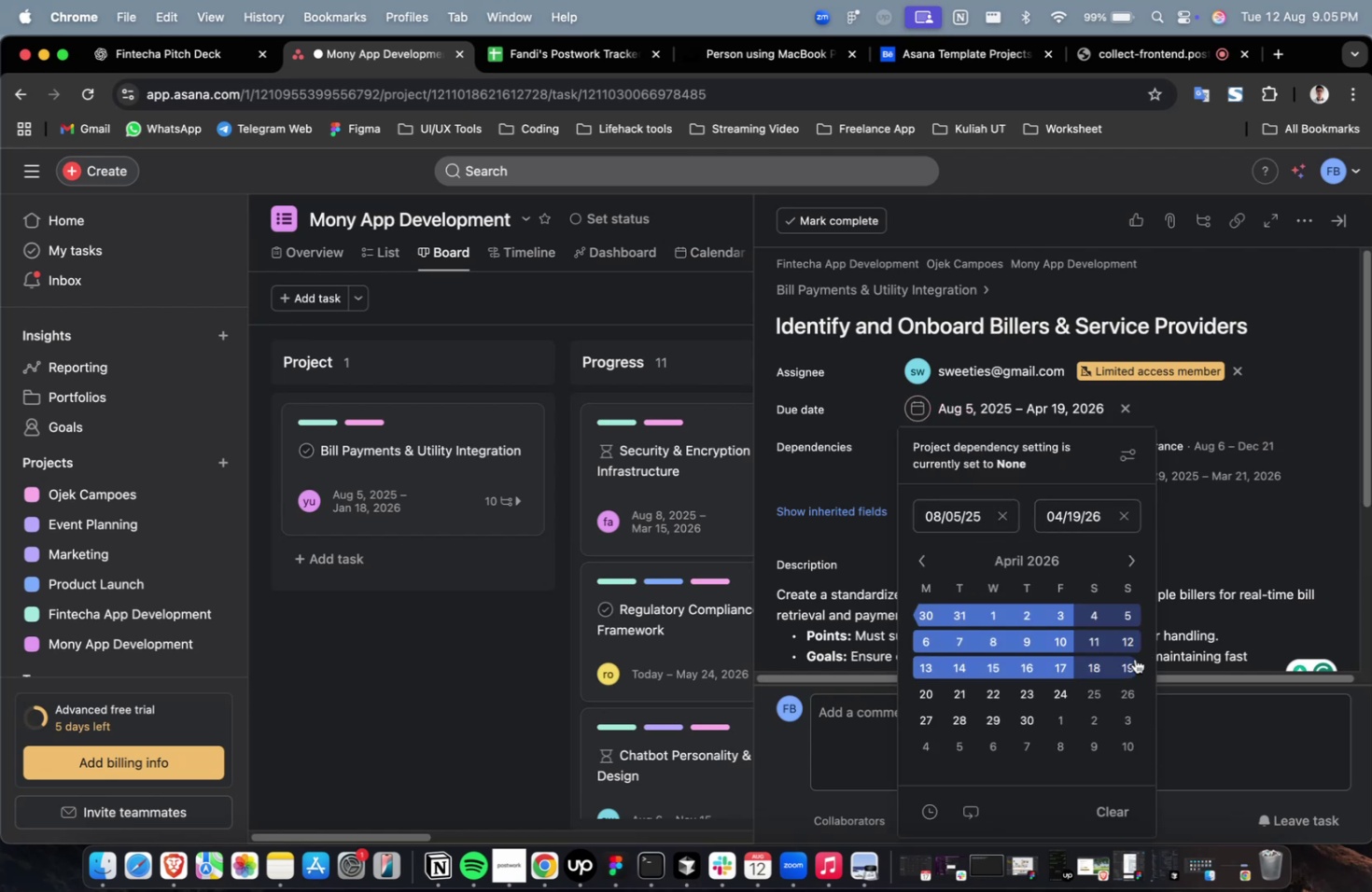 
double_click([1191, 518])
 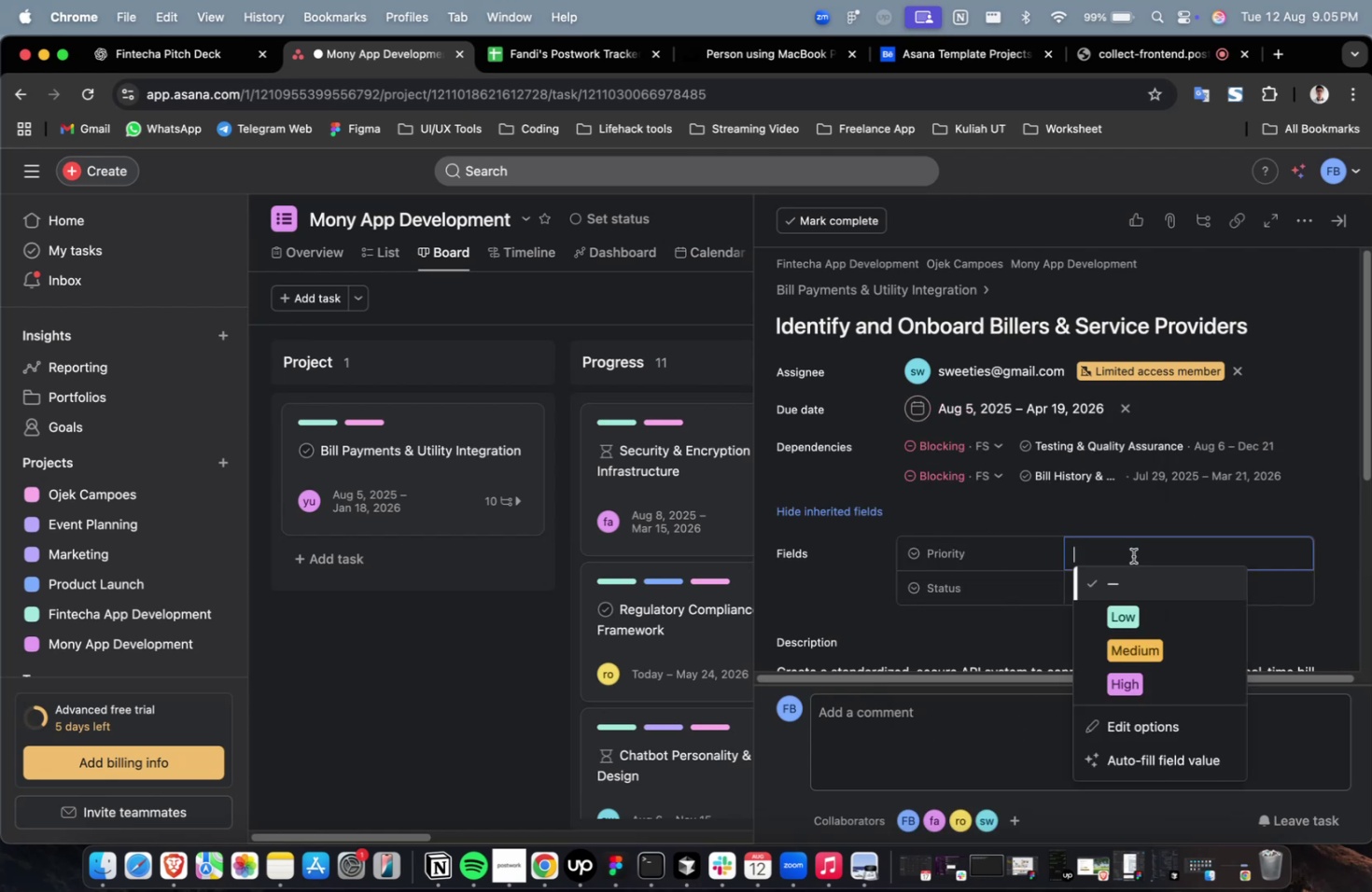 
double_click([1158, 666])
 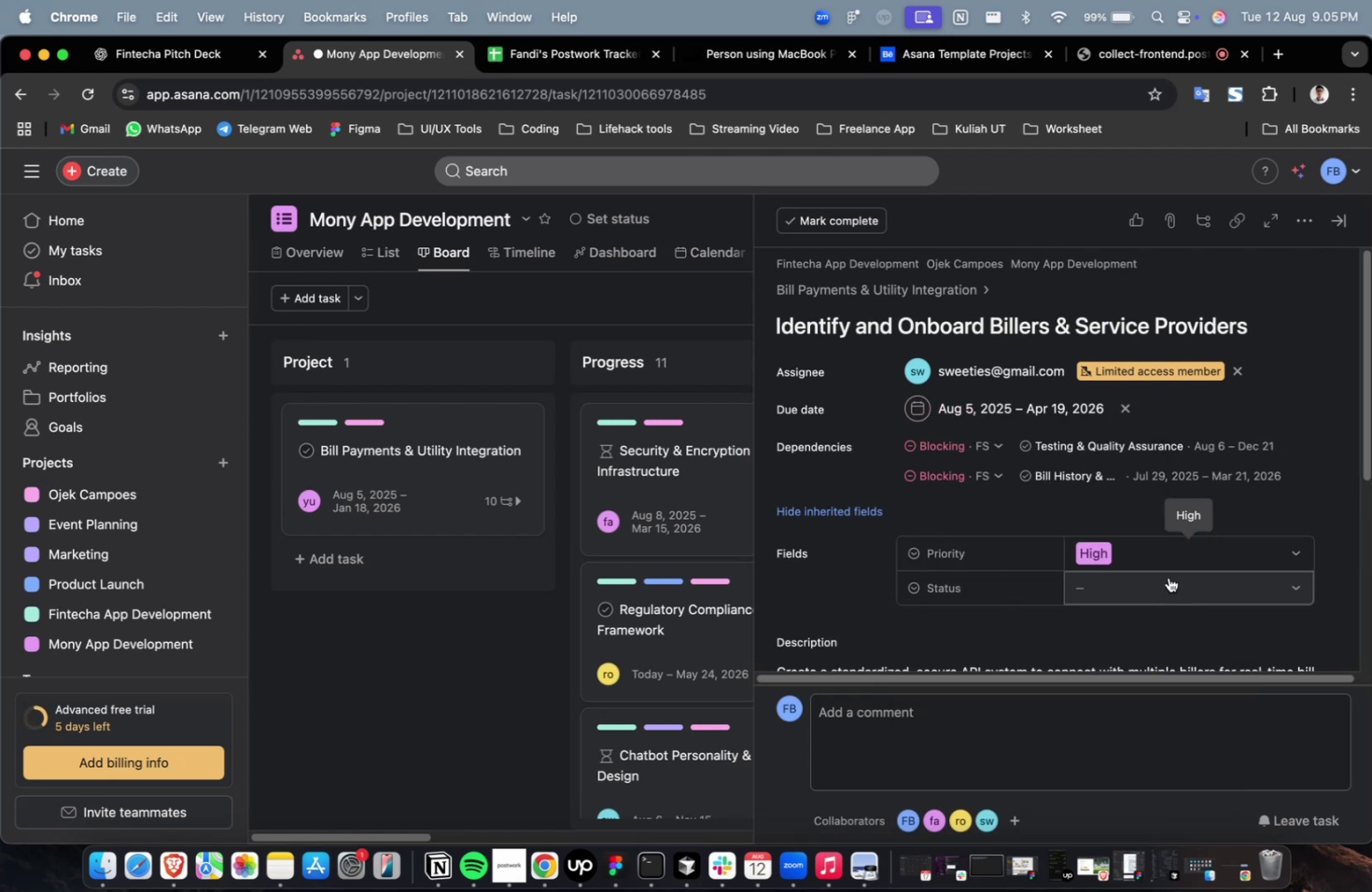 
triple_click([1168, 577])
 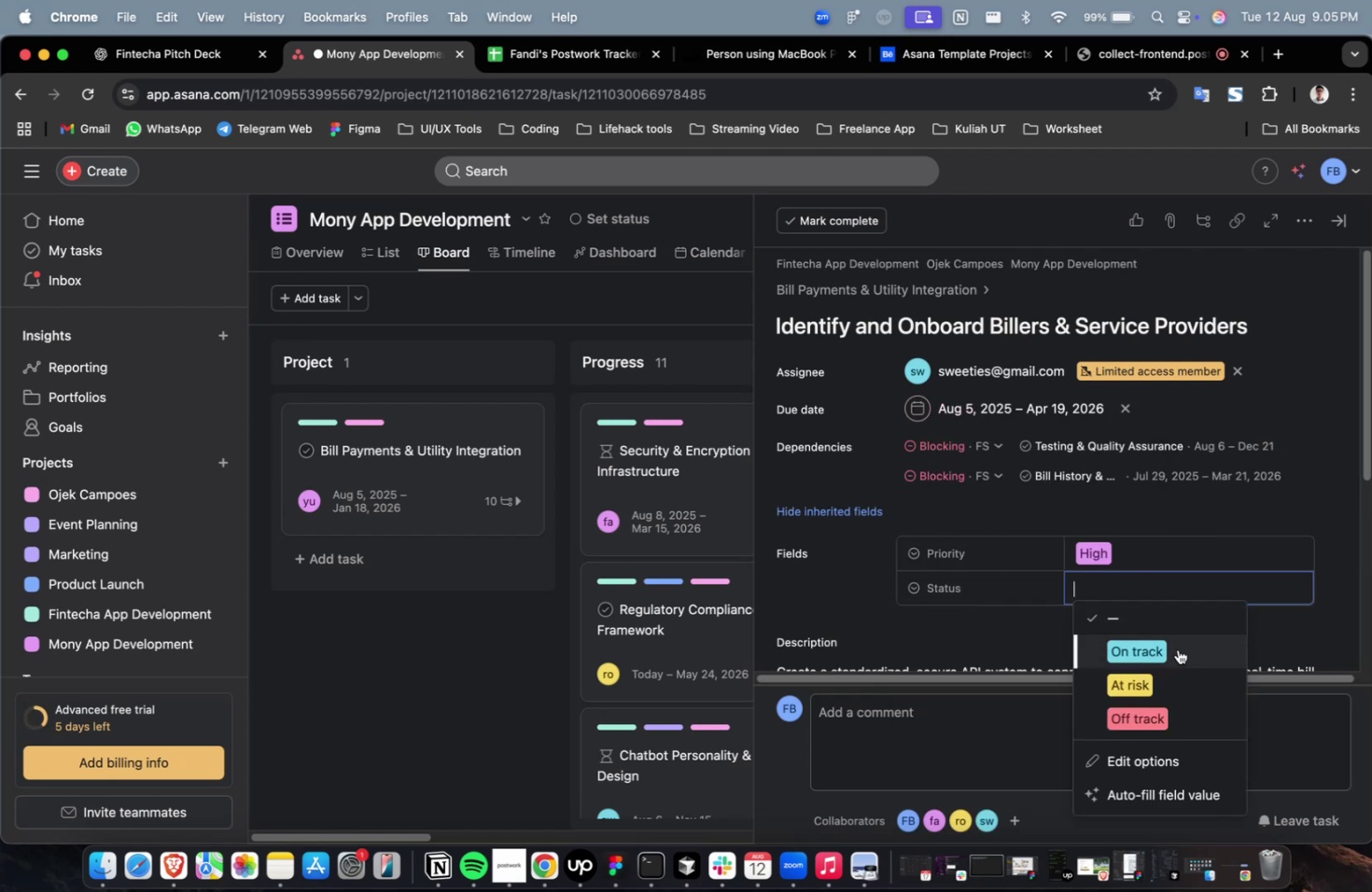 
triple_click([1177, 648])
 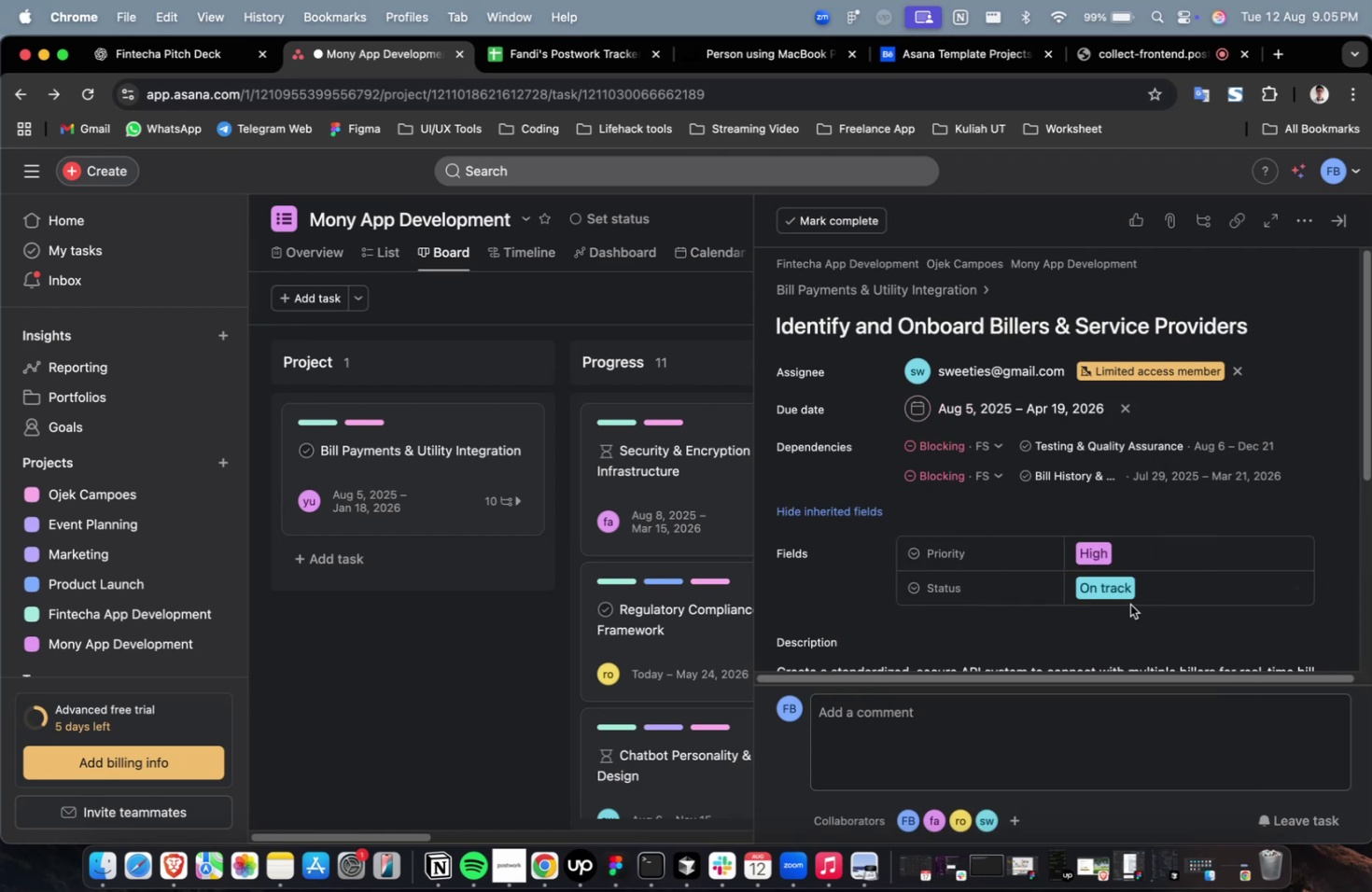 
scroll: coordinate [1128, 602], scroll_direction: down, amount: 42.0
 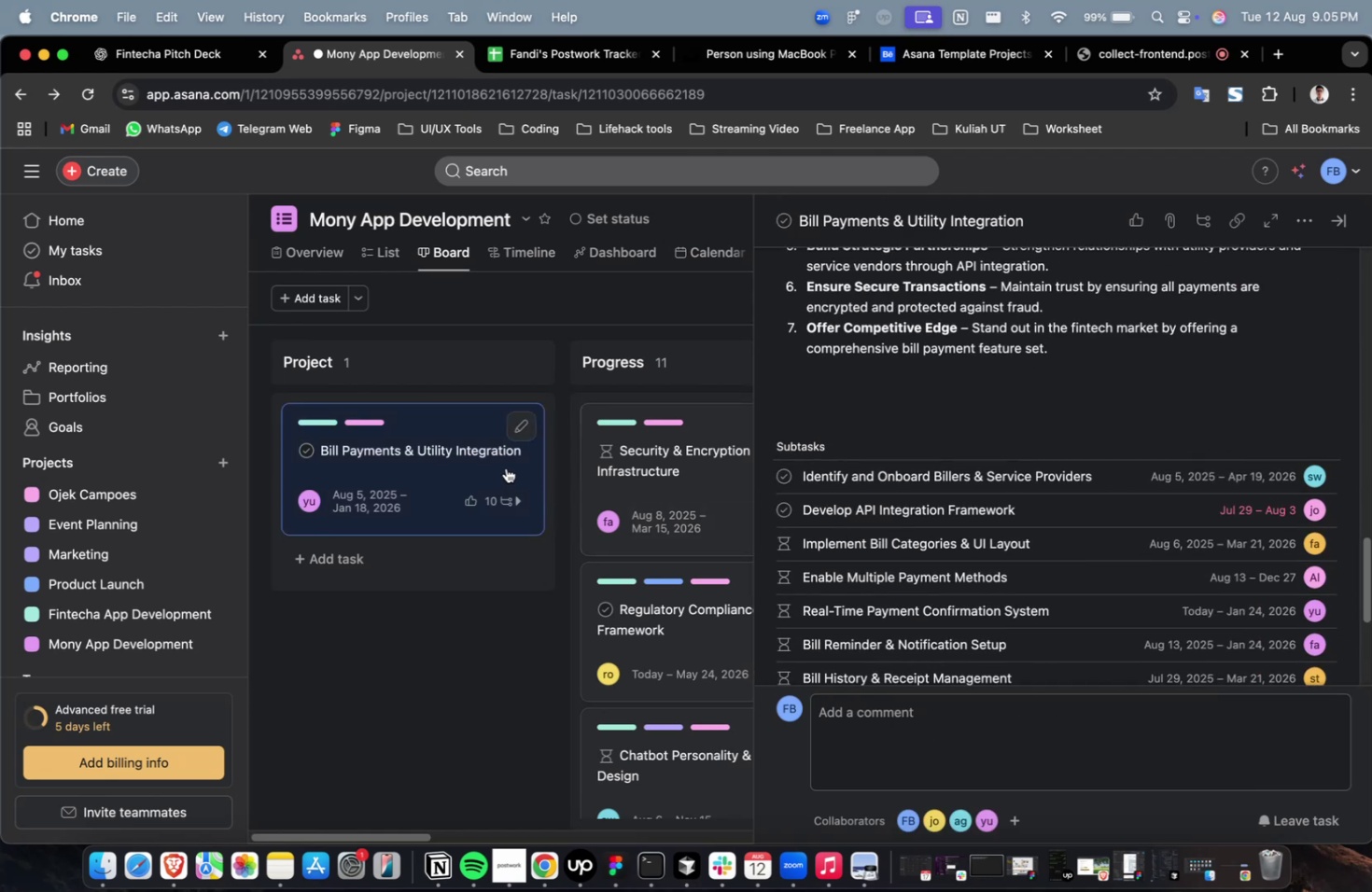 
left_click_drag(start_coordinate=[455, 458], to_coordinate=[648, 431])
 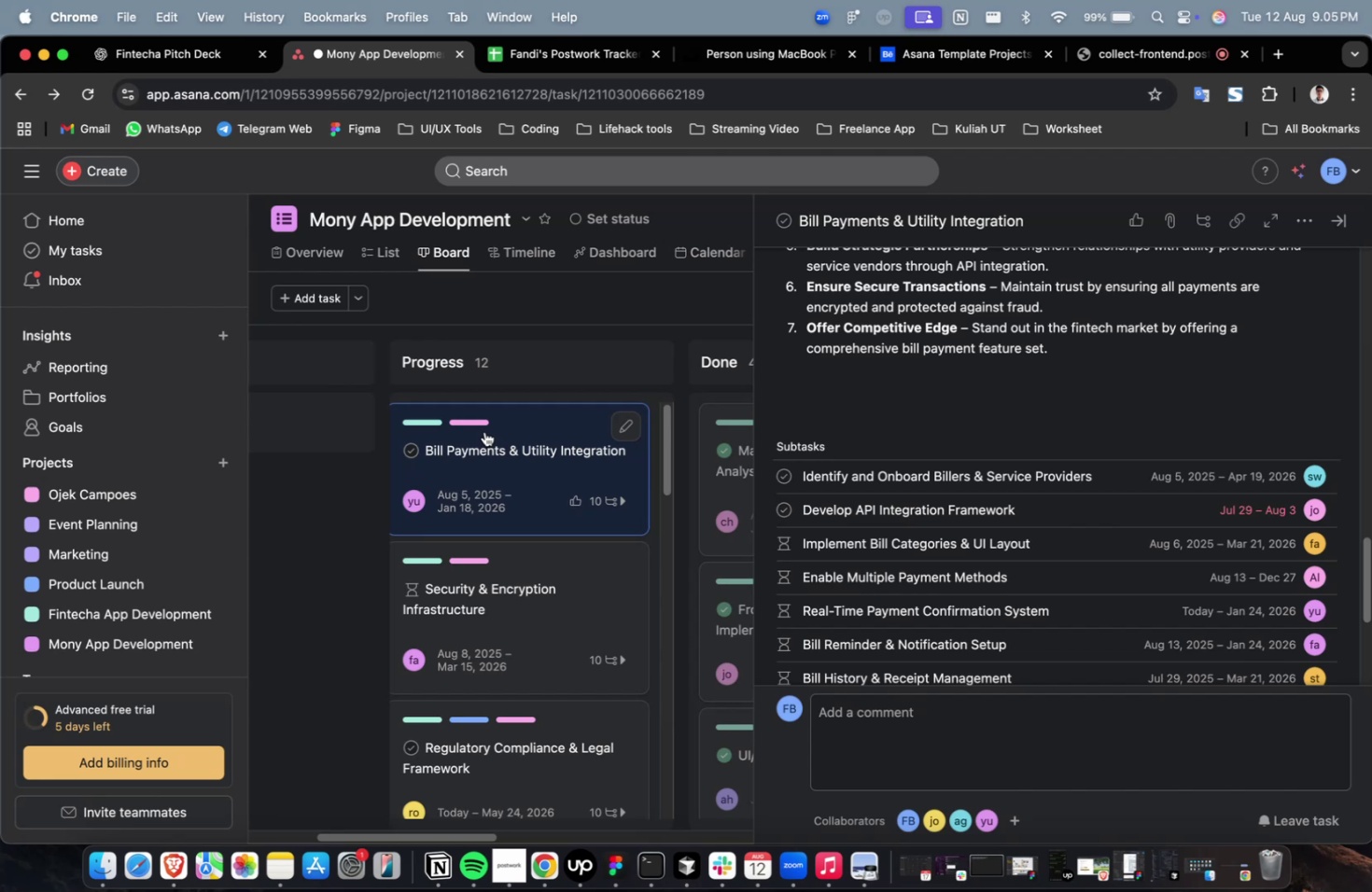 
key(Shift+ShiftLeft)
 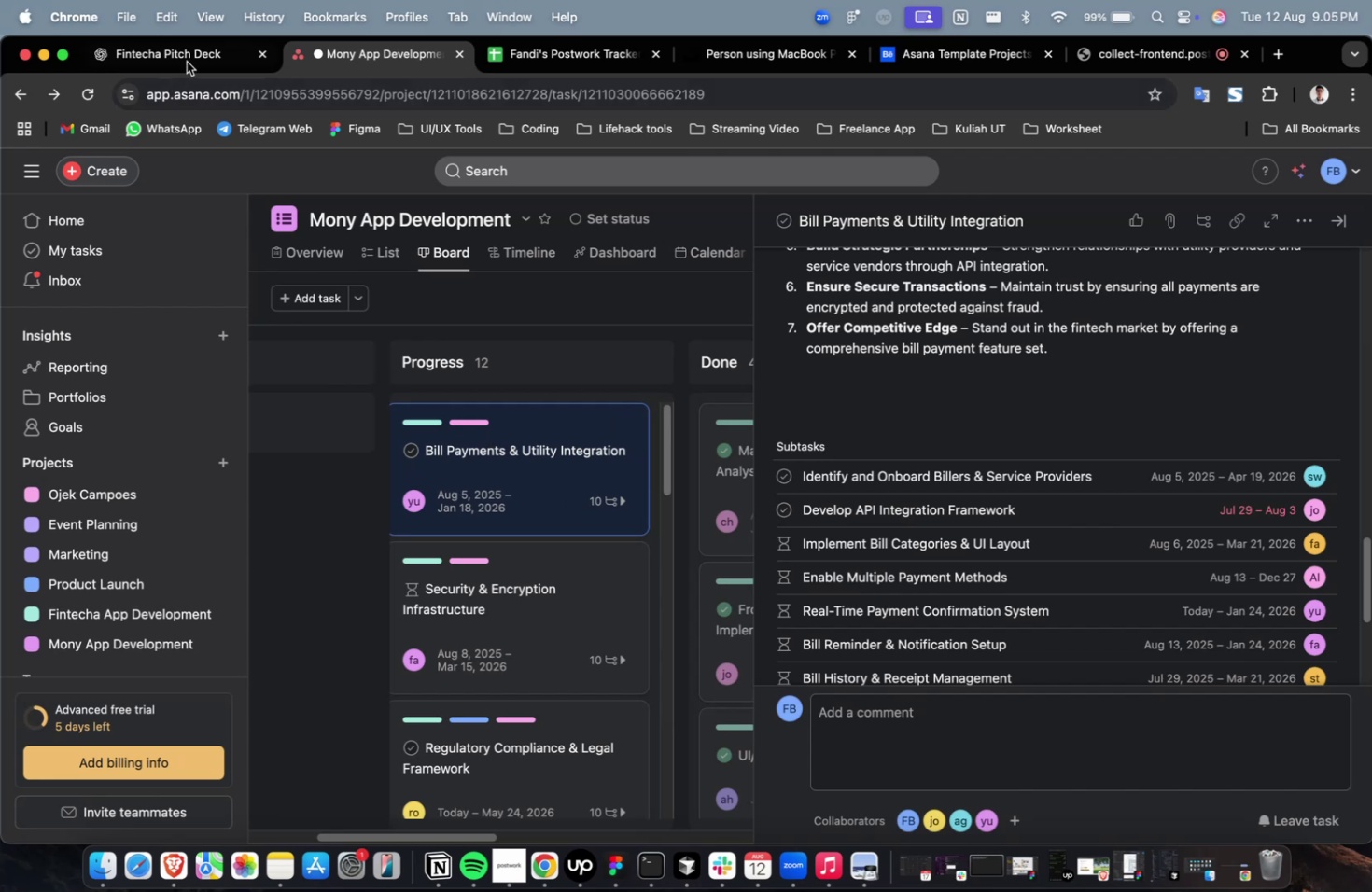 
left_click([189, 60])
 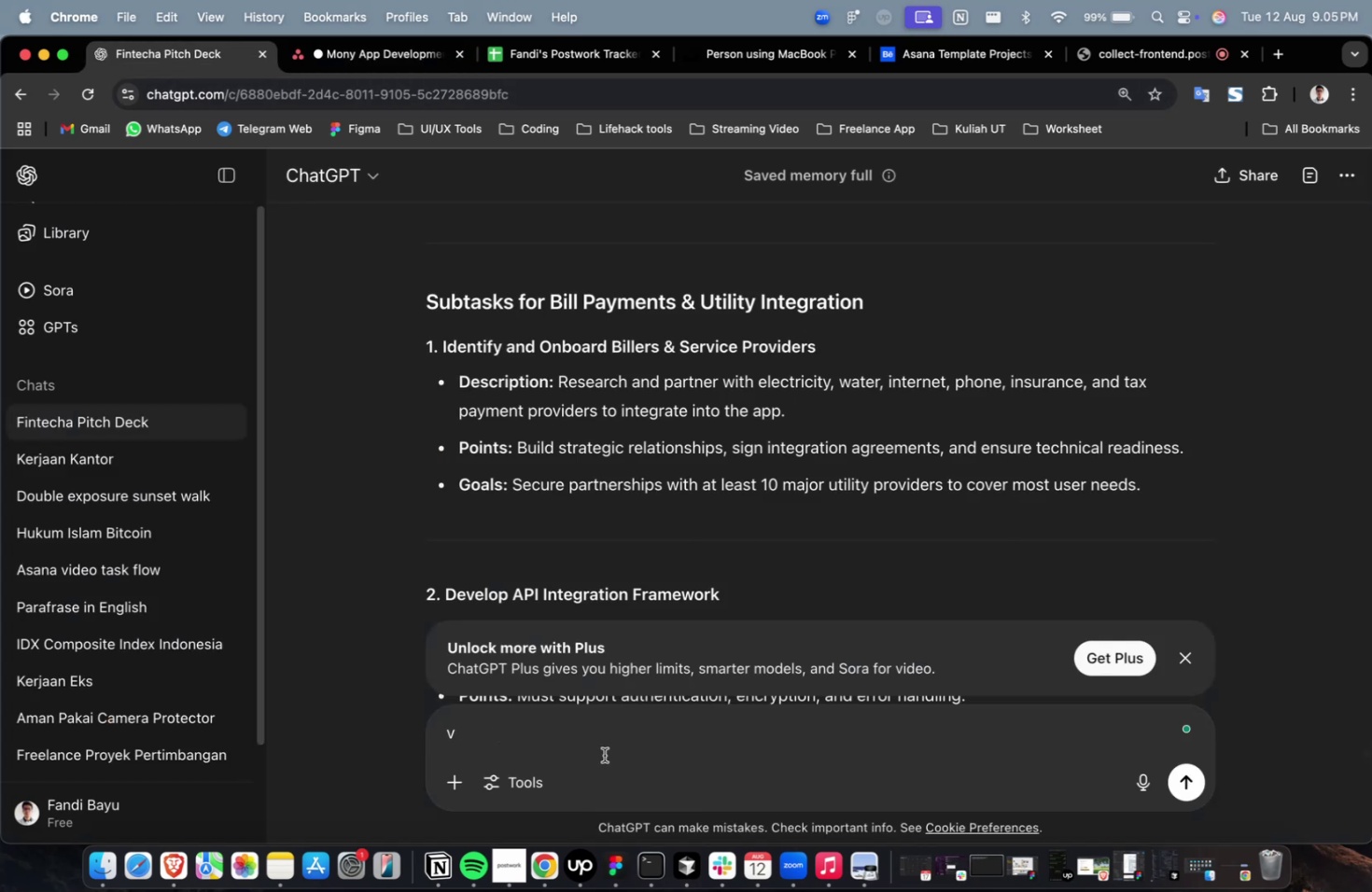 
key(Backspace)
type(please continue creat)
key(Backspace)
key(Backspace)
key(Backspace)
key(Backspace)
key(Backspace)
type(for the ma)
key(Backspace)
key(Backspace)
key(Backspace)
key(Backspace)
key(Backspace)
key(Backspace)
key(Backspace)
key(Backspace)
key(Backspace)
key(Backspace)
type(3 main task for this)
 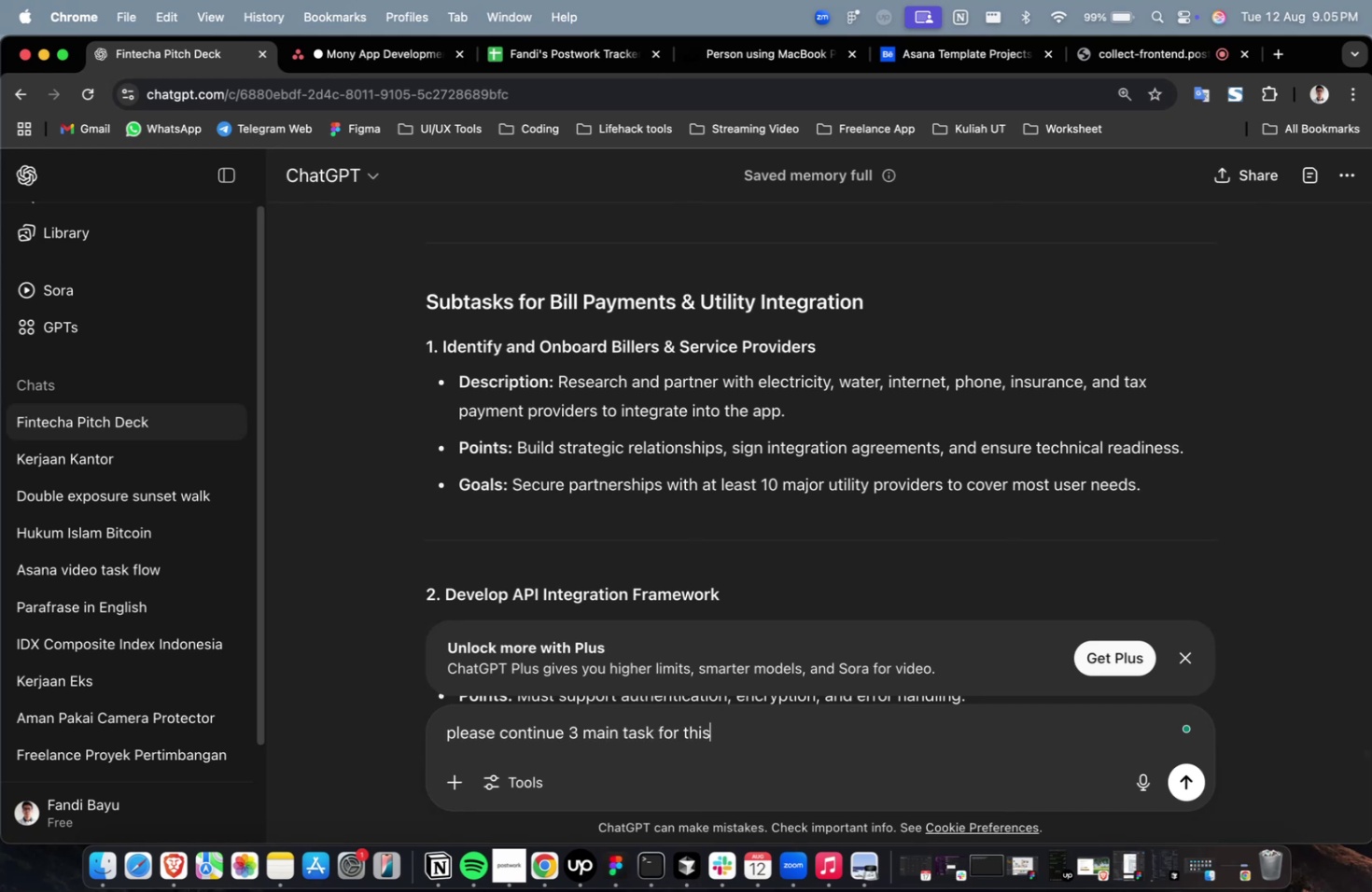 
key(Enter)
 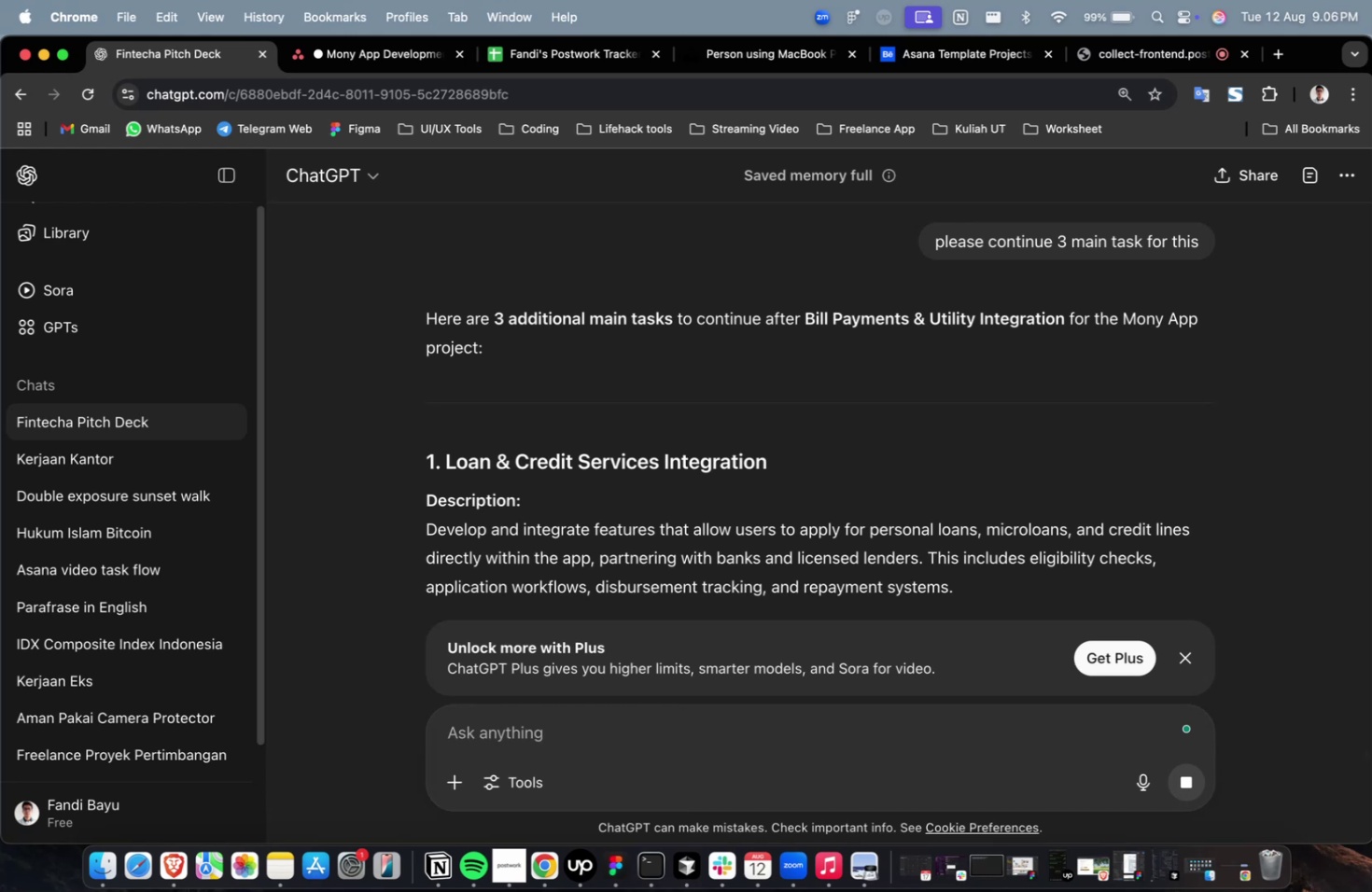 
wait(48.6)
 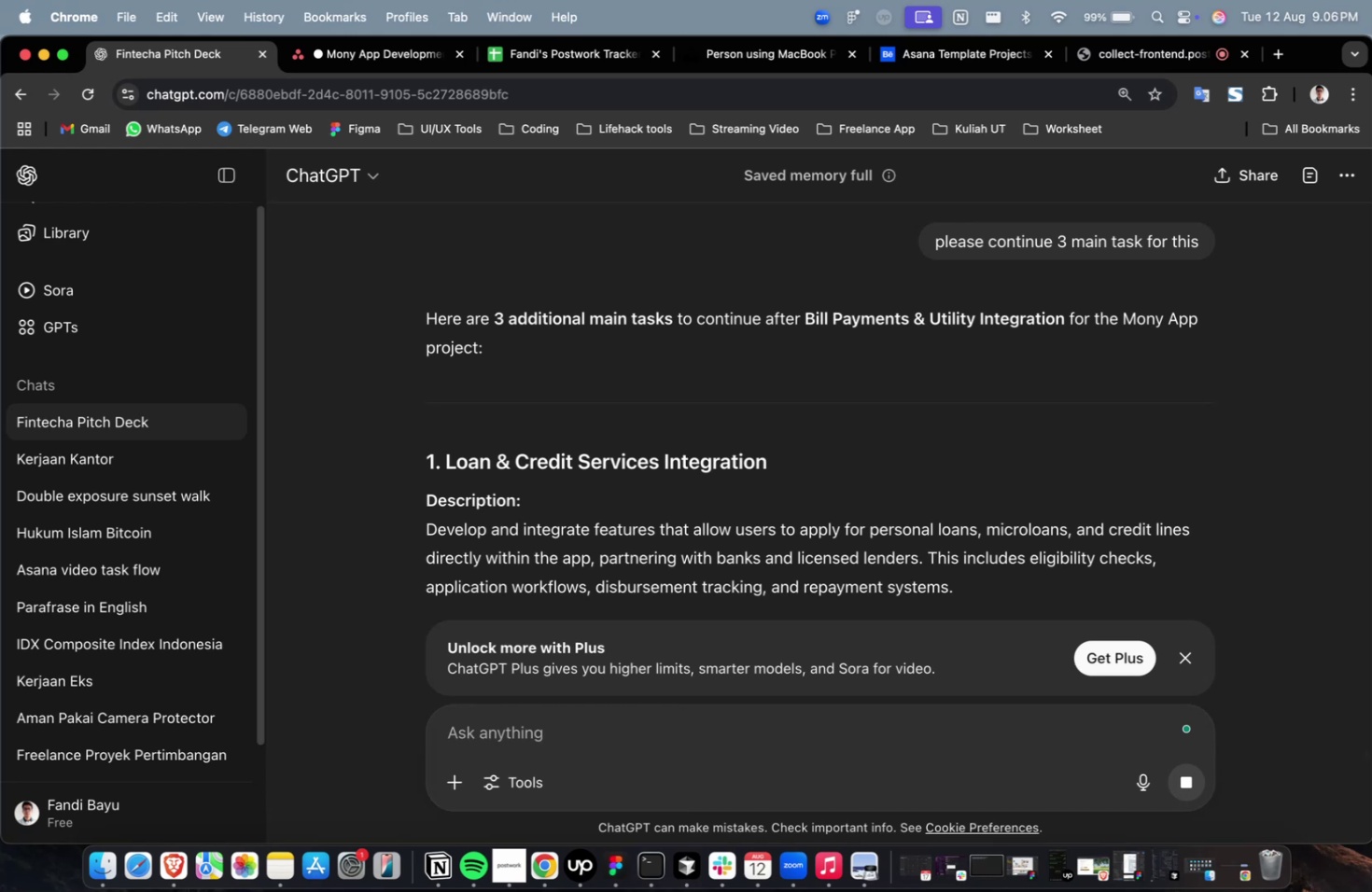 
scroll: coordinate [868, 565], scroll_direction: down, amount: 18.0
 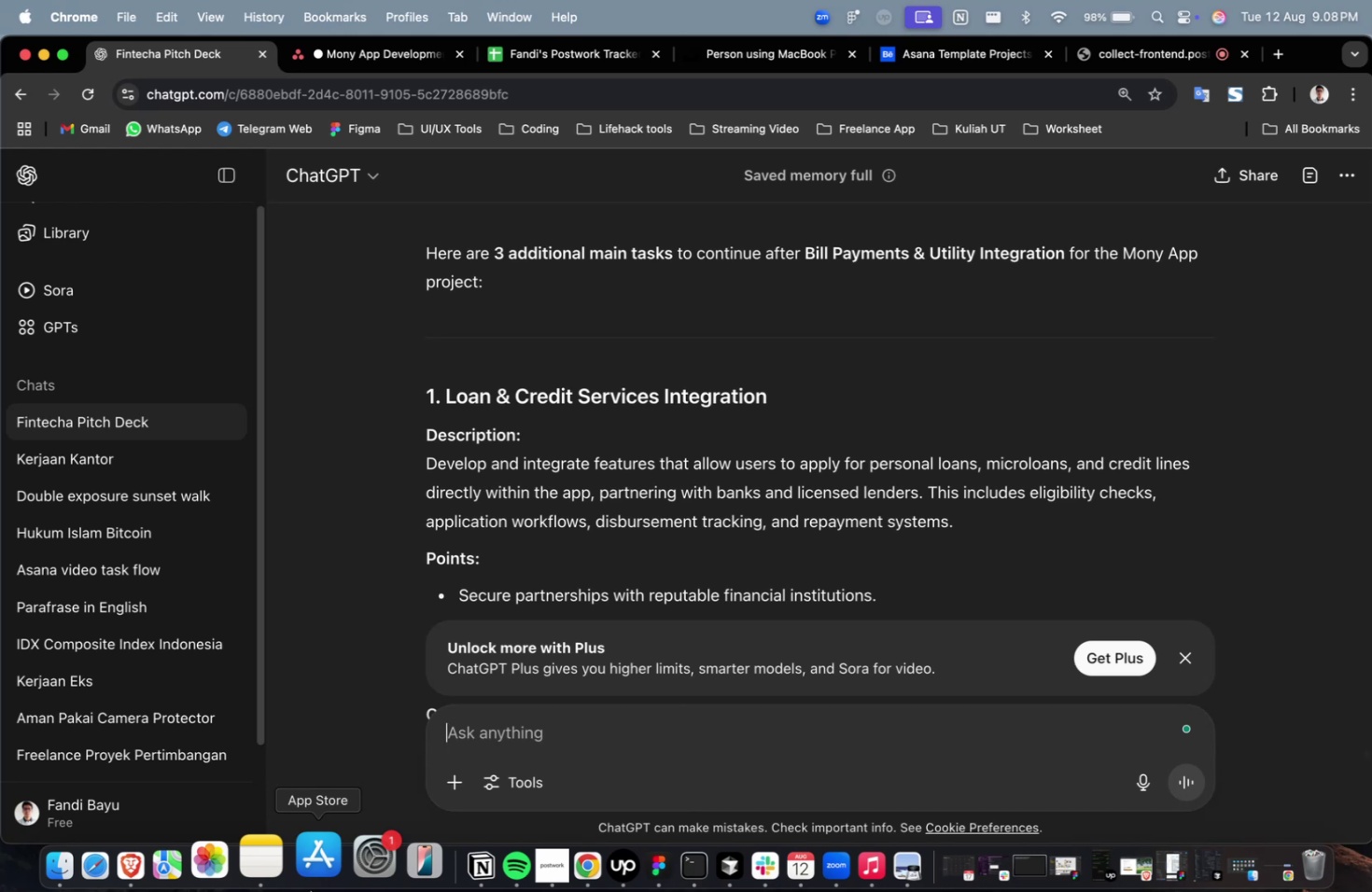 
wait(147.51)
 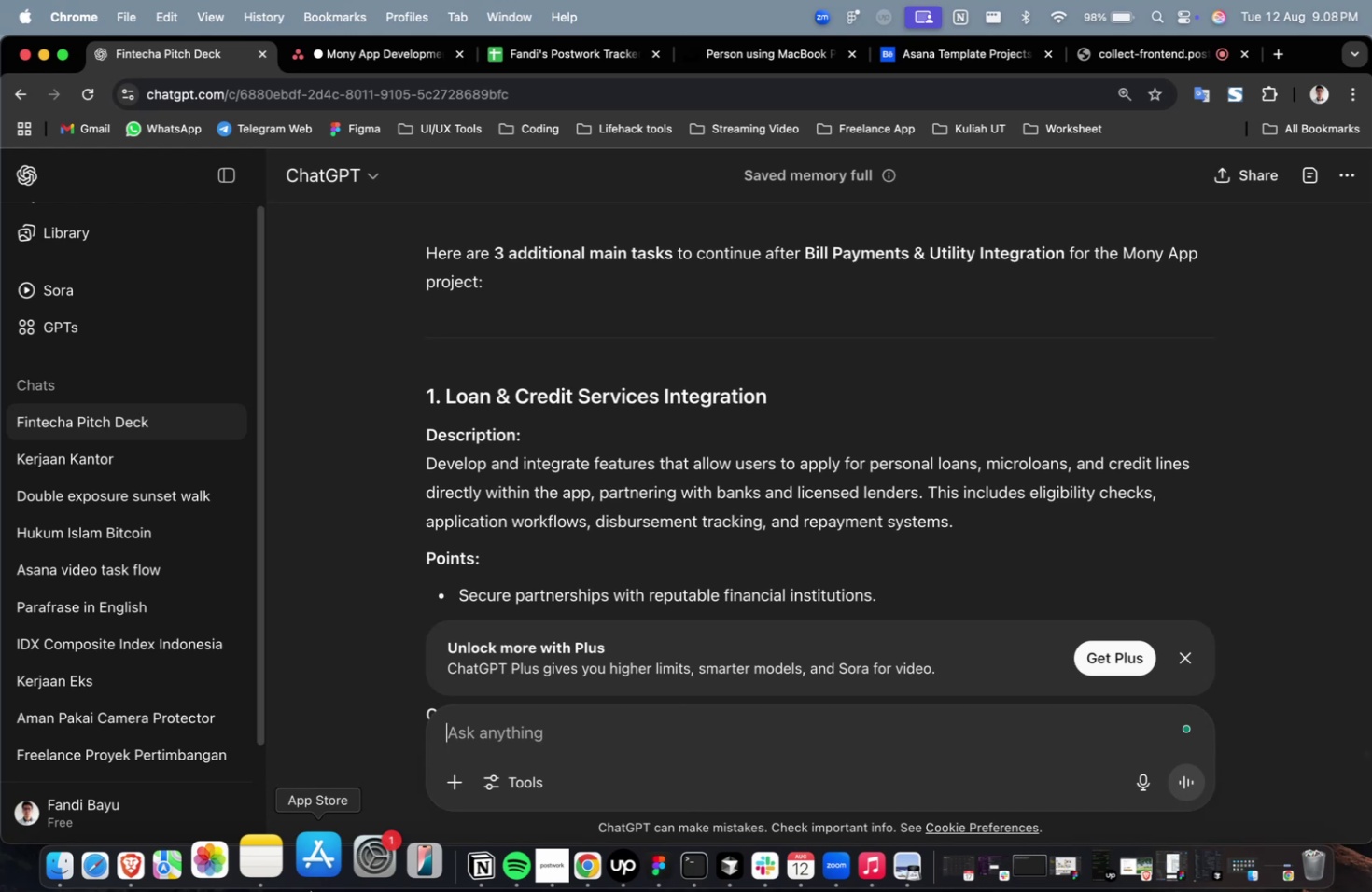 
left_click_drag(start_coordinate=[783, 403], to_coordinate=[449, 405])
 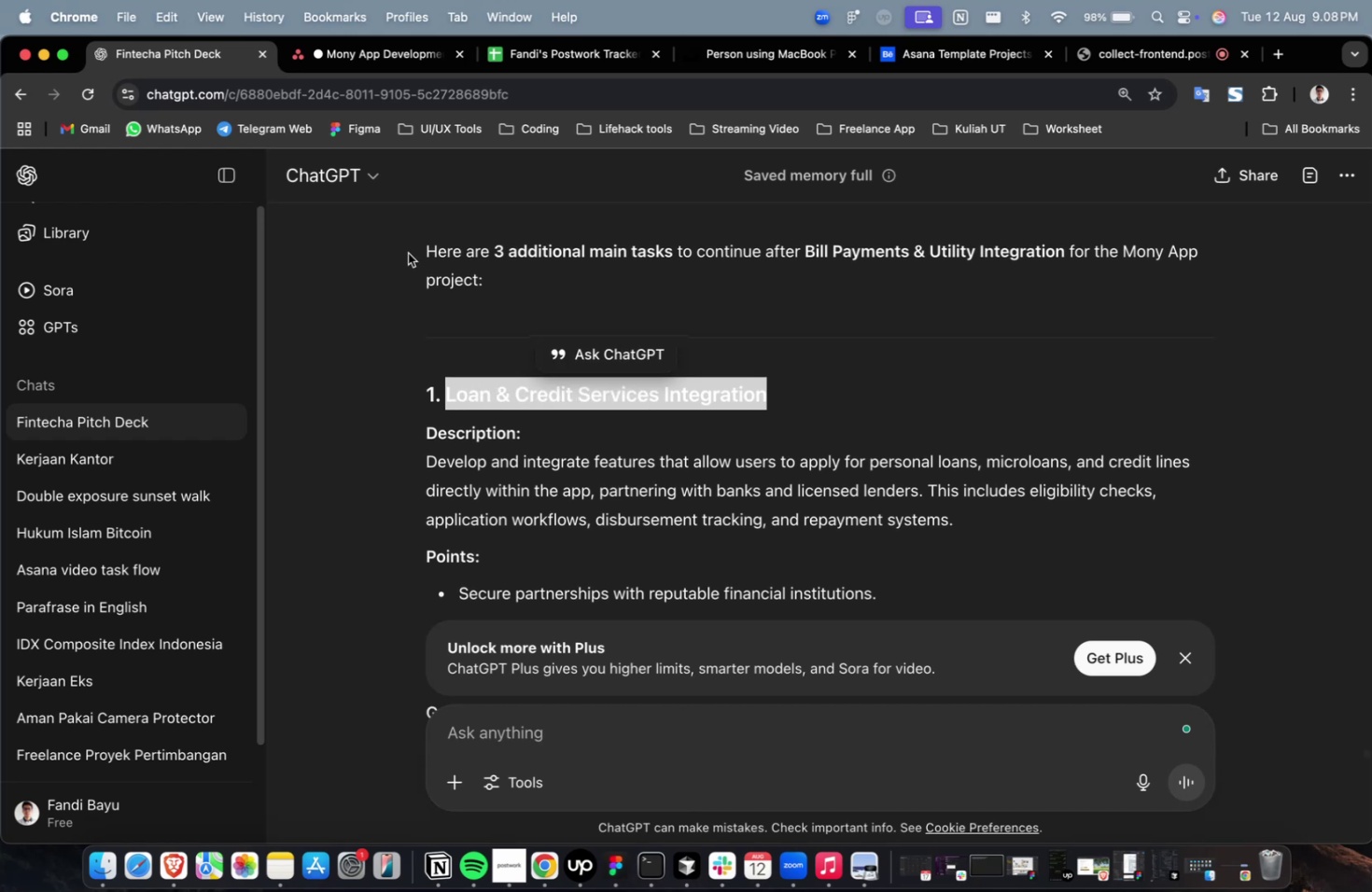 
key(Meta+C)
 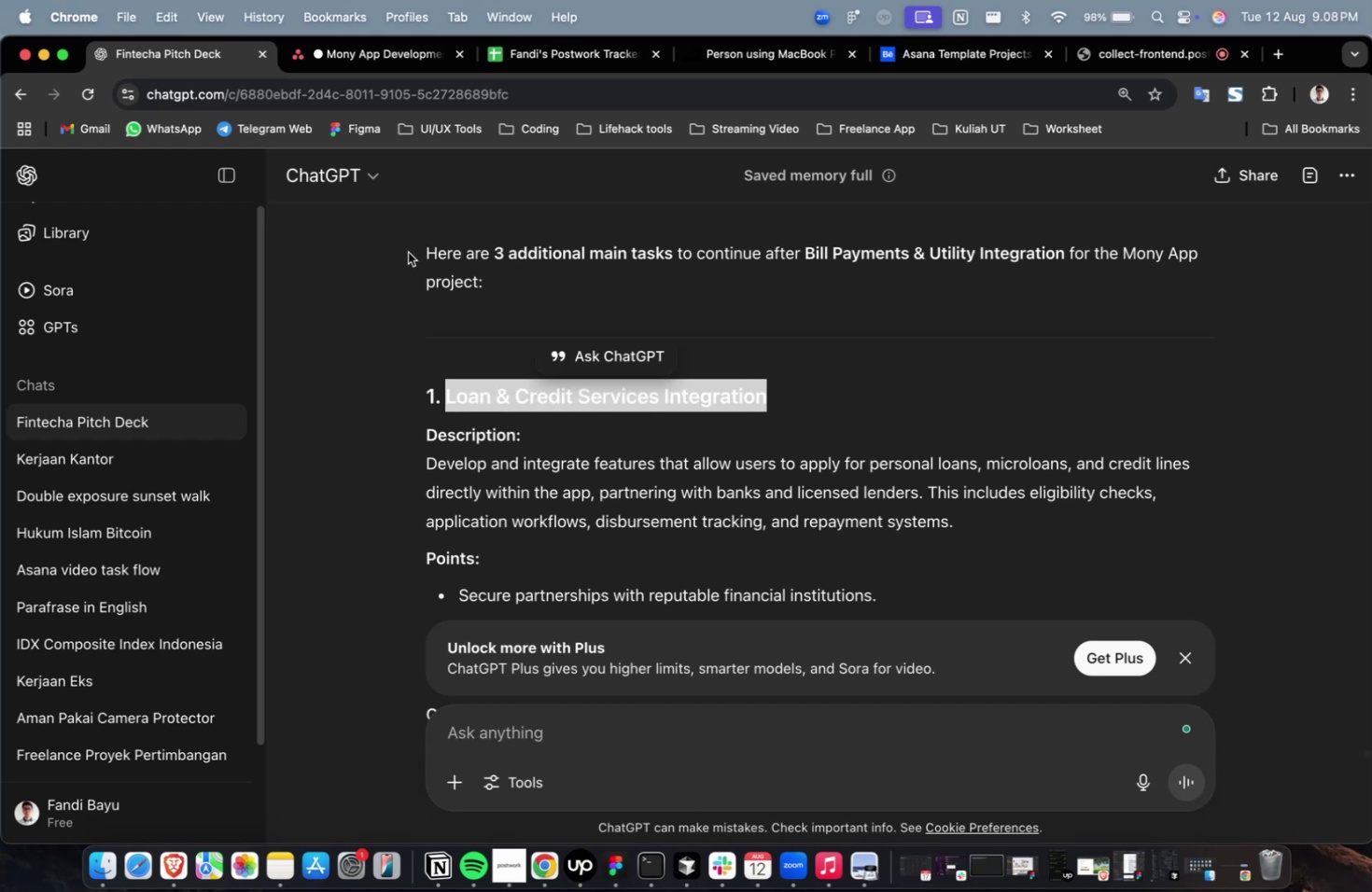 
scroll: coordinate [408, 253], scroll_direction: down, amount: 13.0
 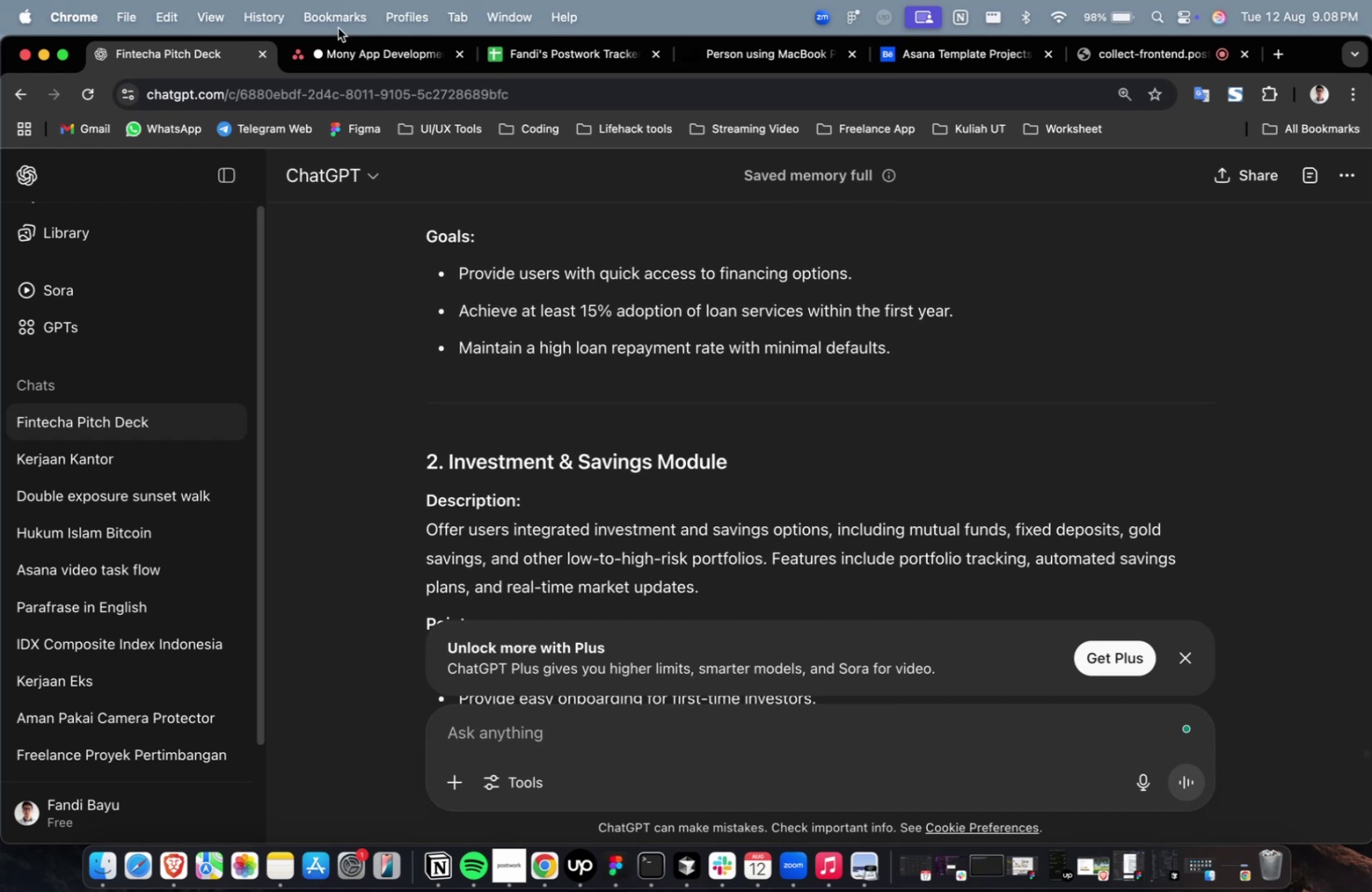 
left_click([338, 60])
 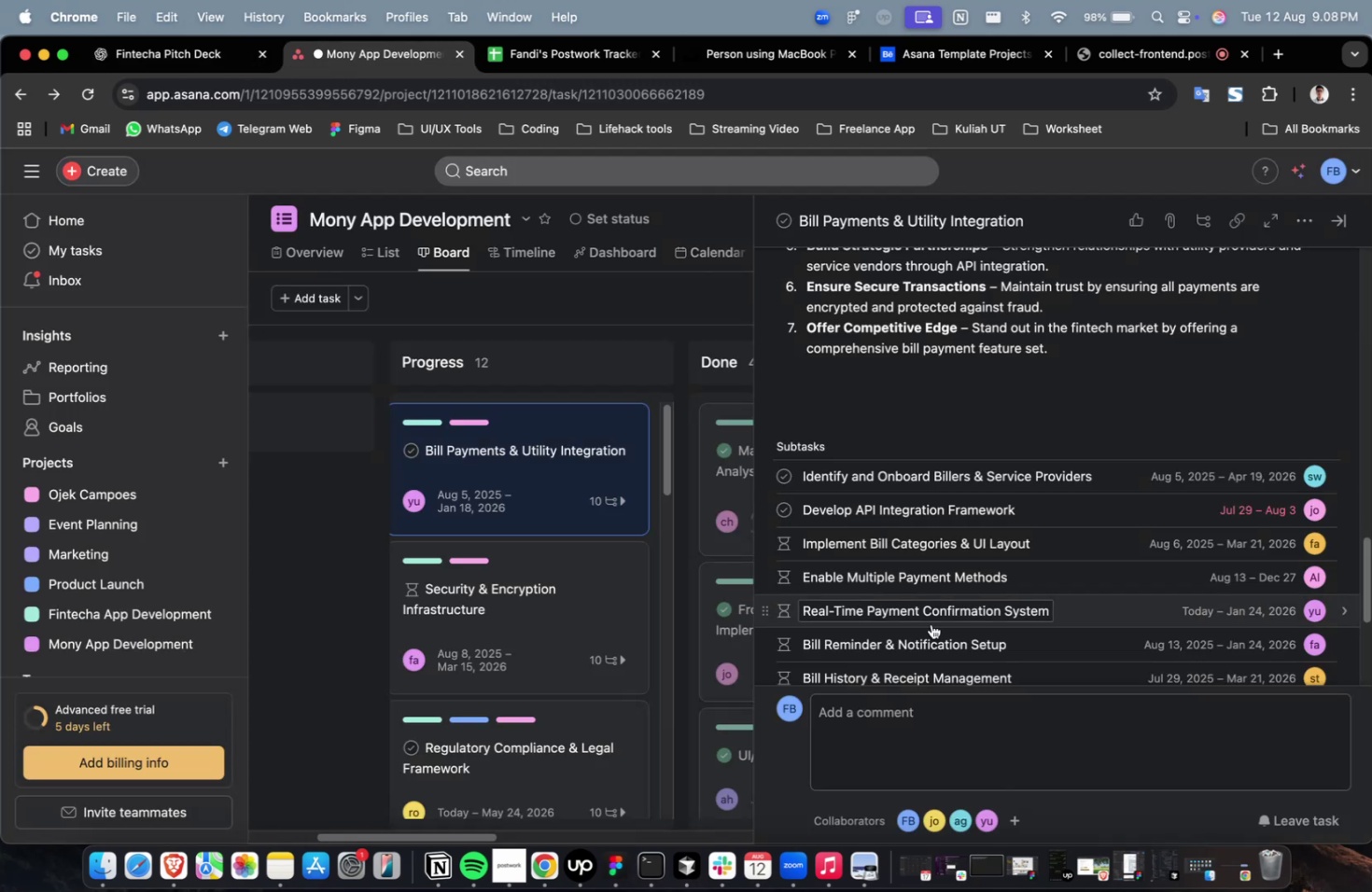 
scroll: coordinate [920, 603], scroll_direction: down, amount: 24.0
 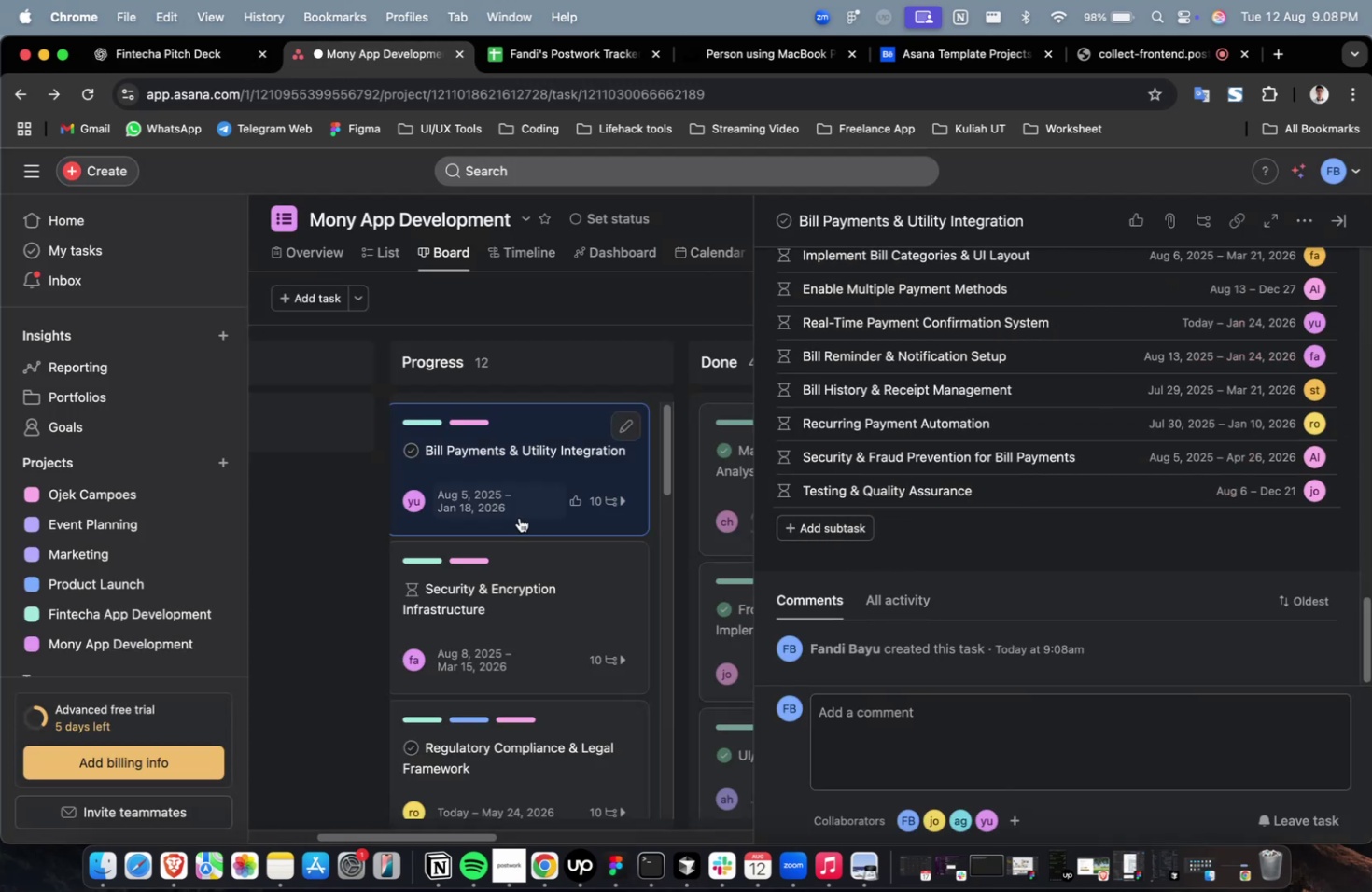 
scroll: coordinate [497, 509], scroll_direction: up, amount: 15.0
 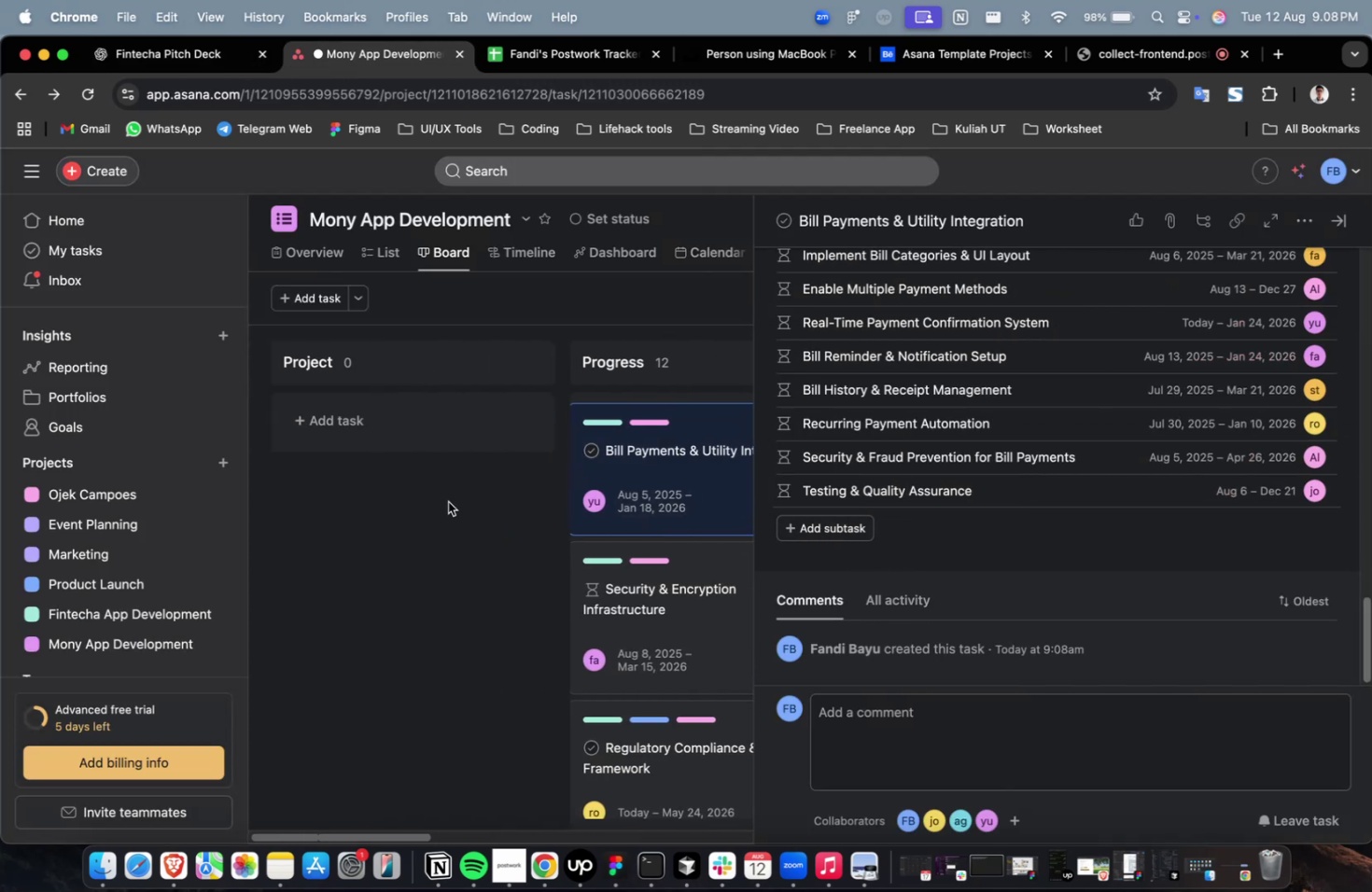 
hold_key(key=ShiftLeft, duration=0.39)
 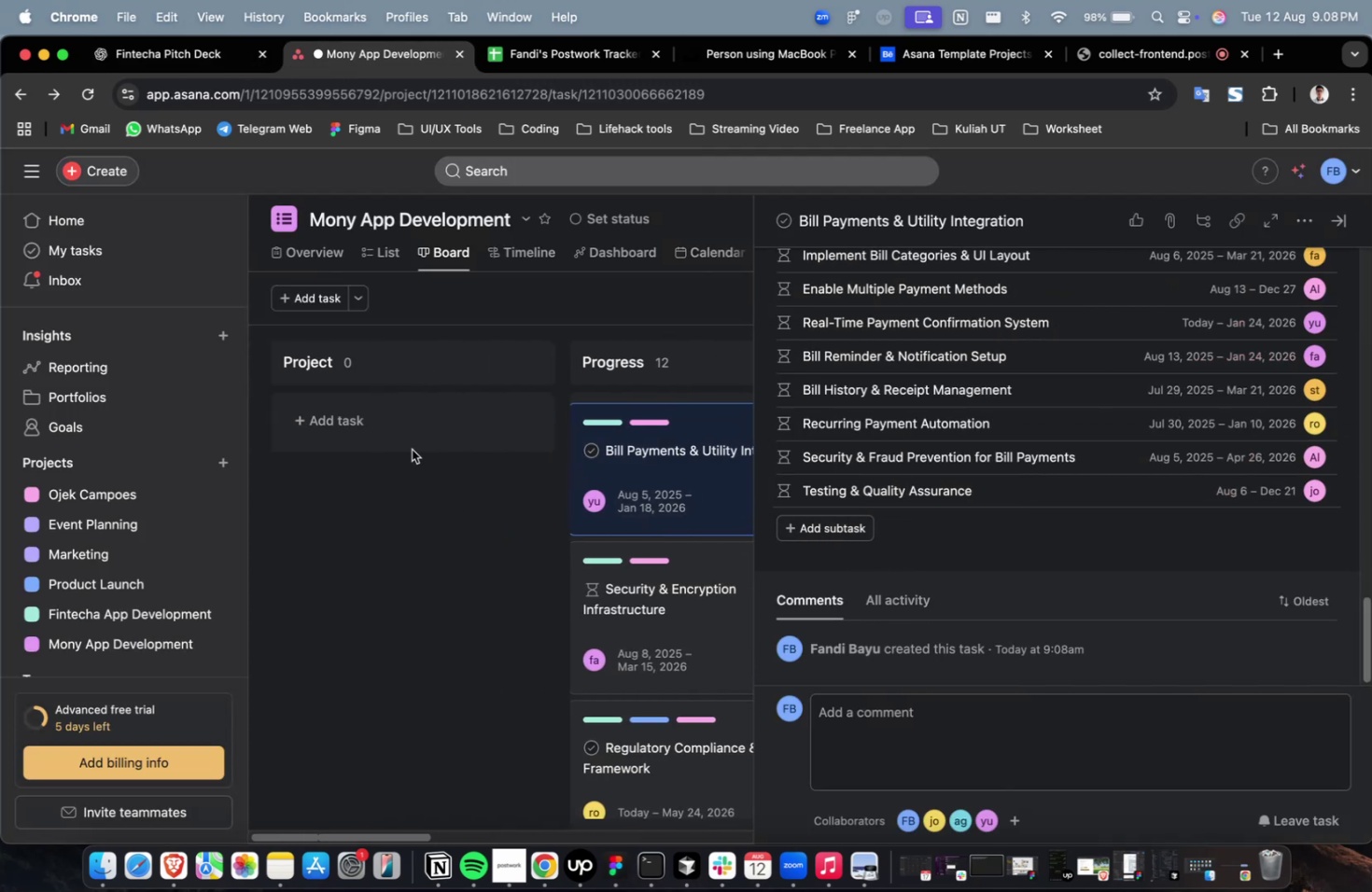 
left_click([410, 429])
 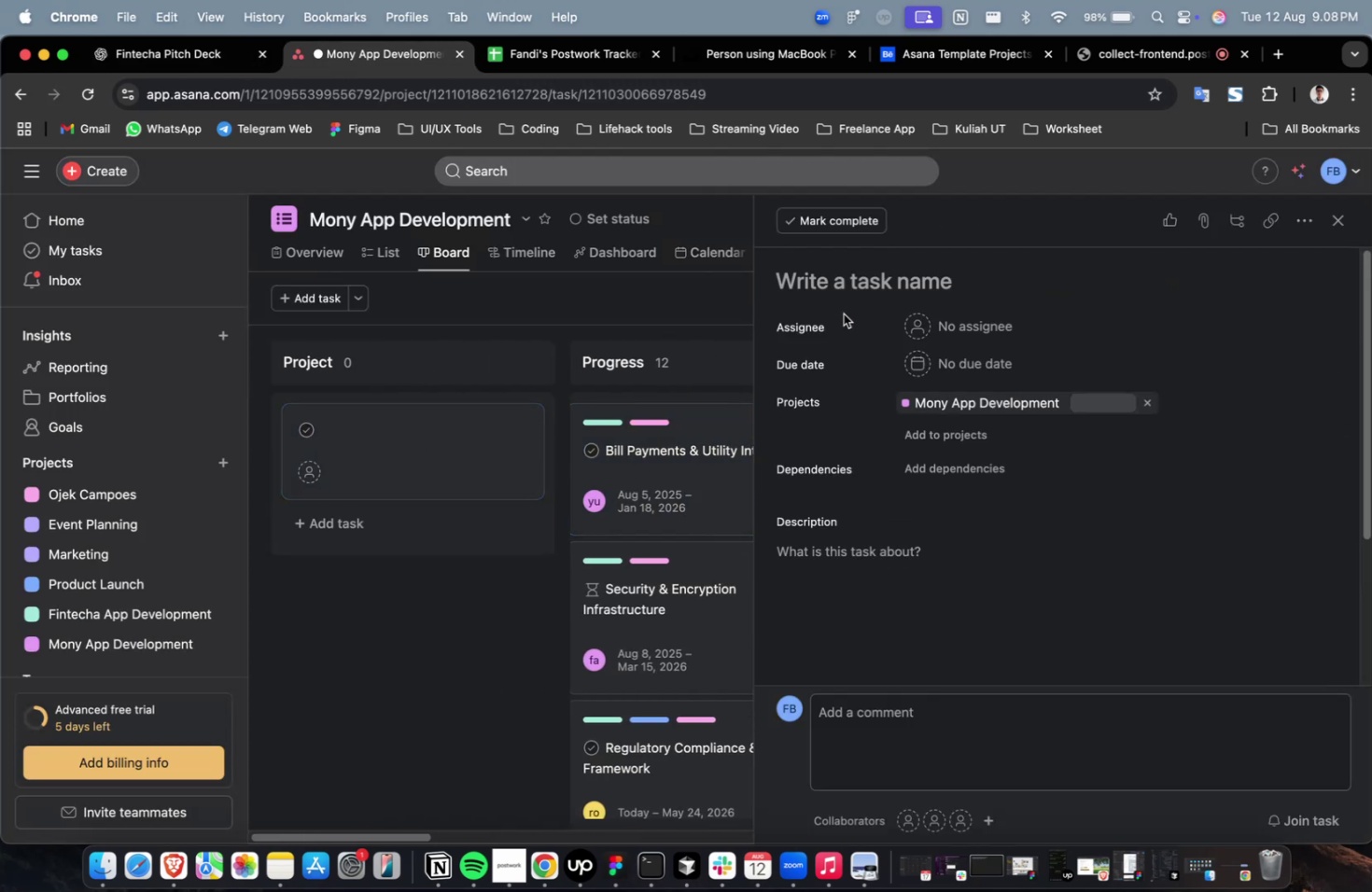 
left_click([882, 272])
 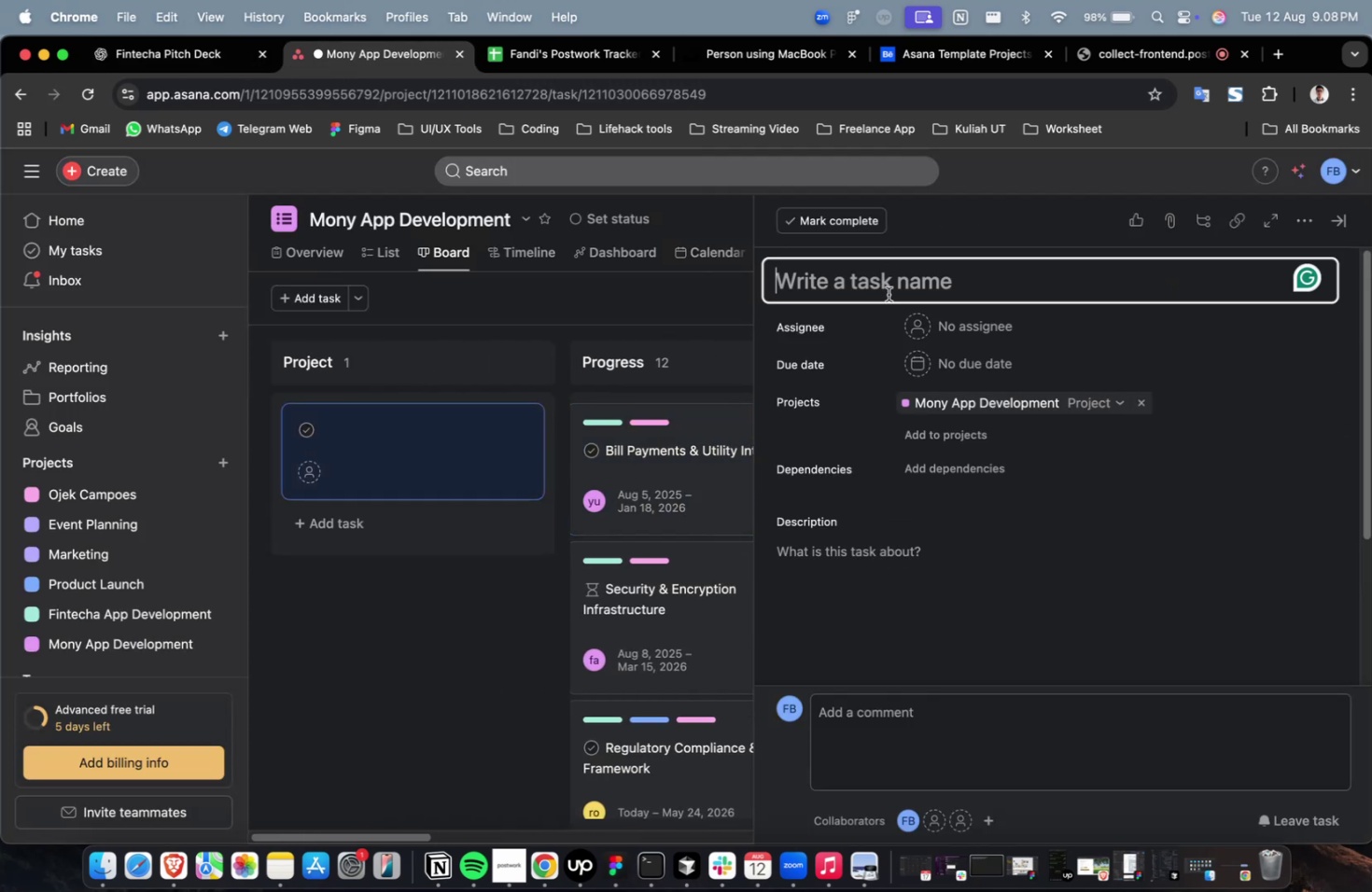 
key(Meta+V)
 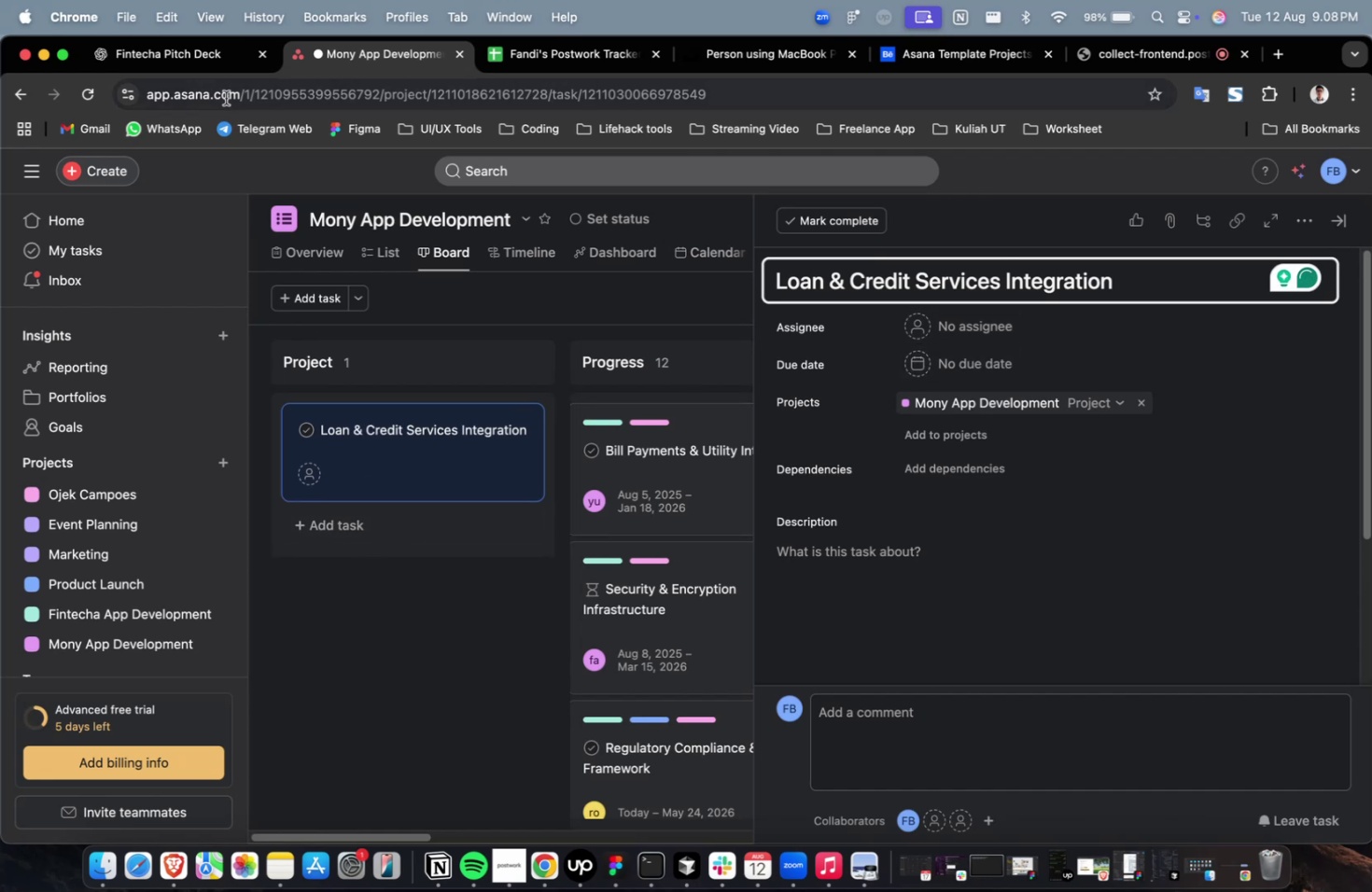 
left_click([195, 66])
 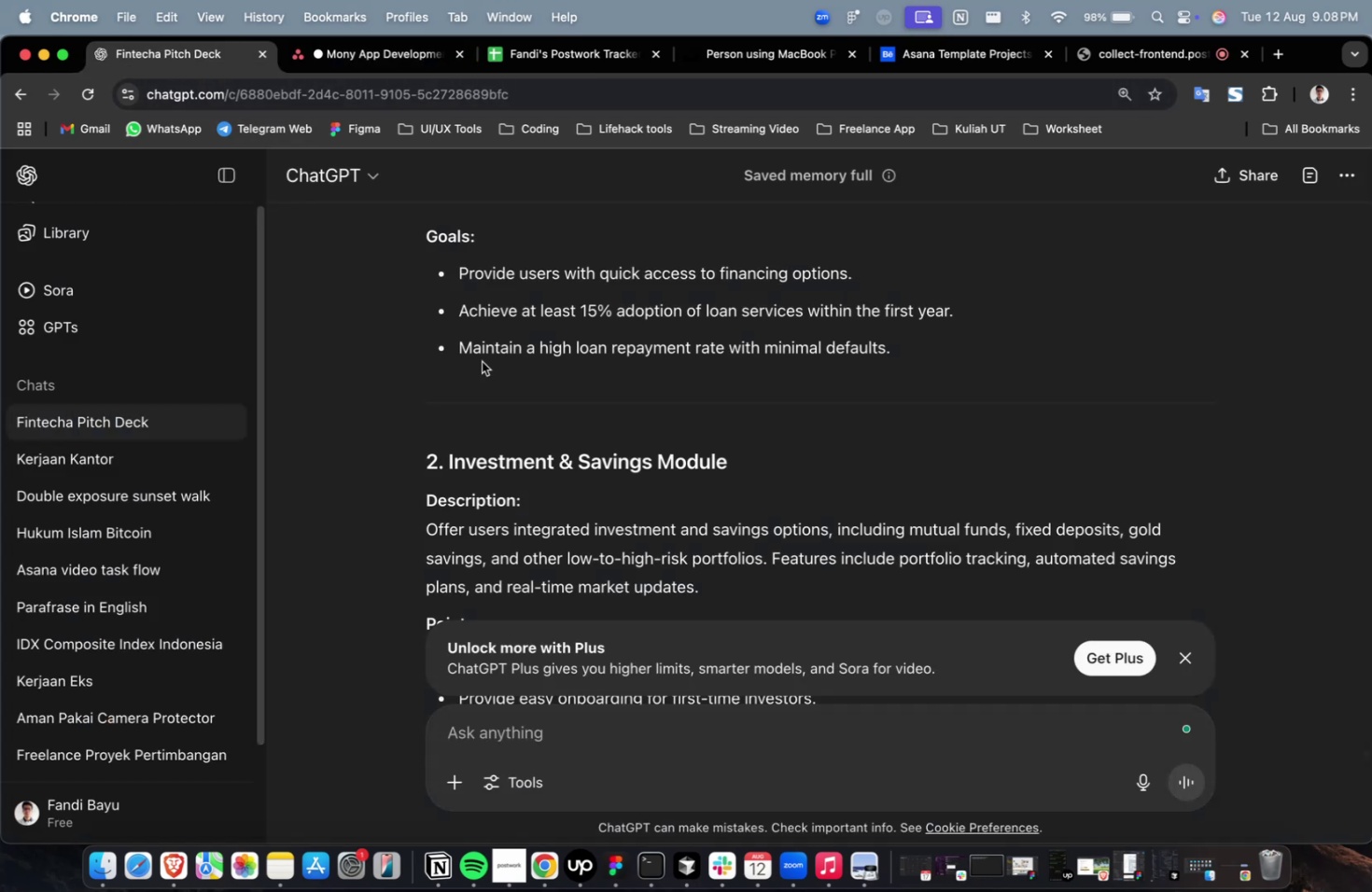 
scroll: coordinate [503, 383], scroll_direction: down, amount: 1.0
 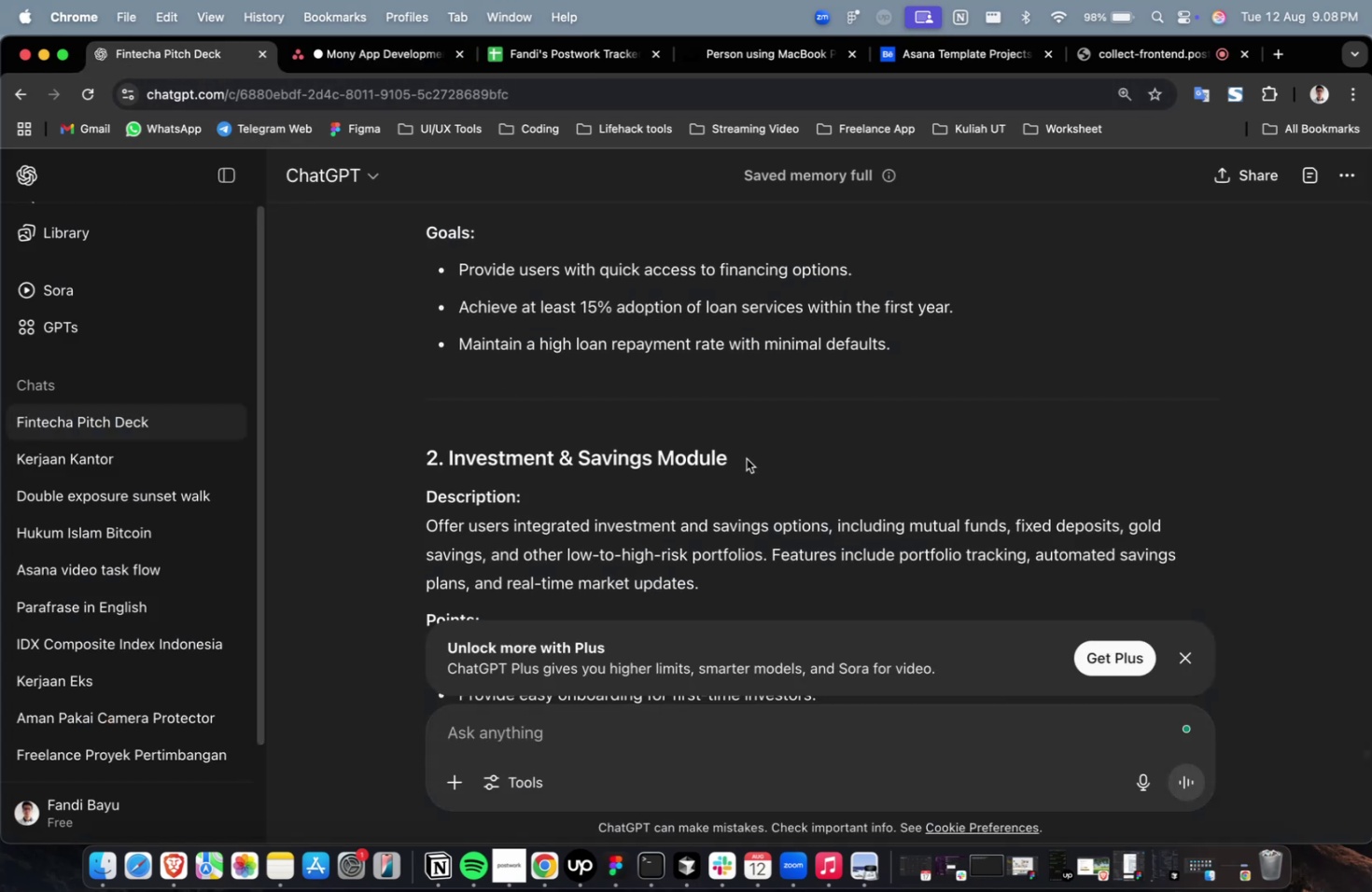 
left_click_drag(start_coordinate=[747, 460], to_coordinate=[447, 464])
 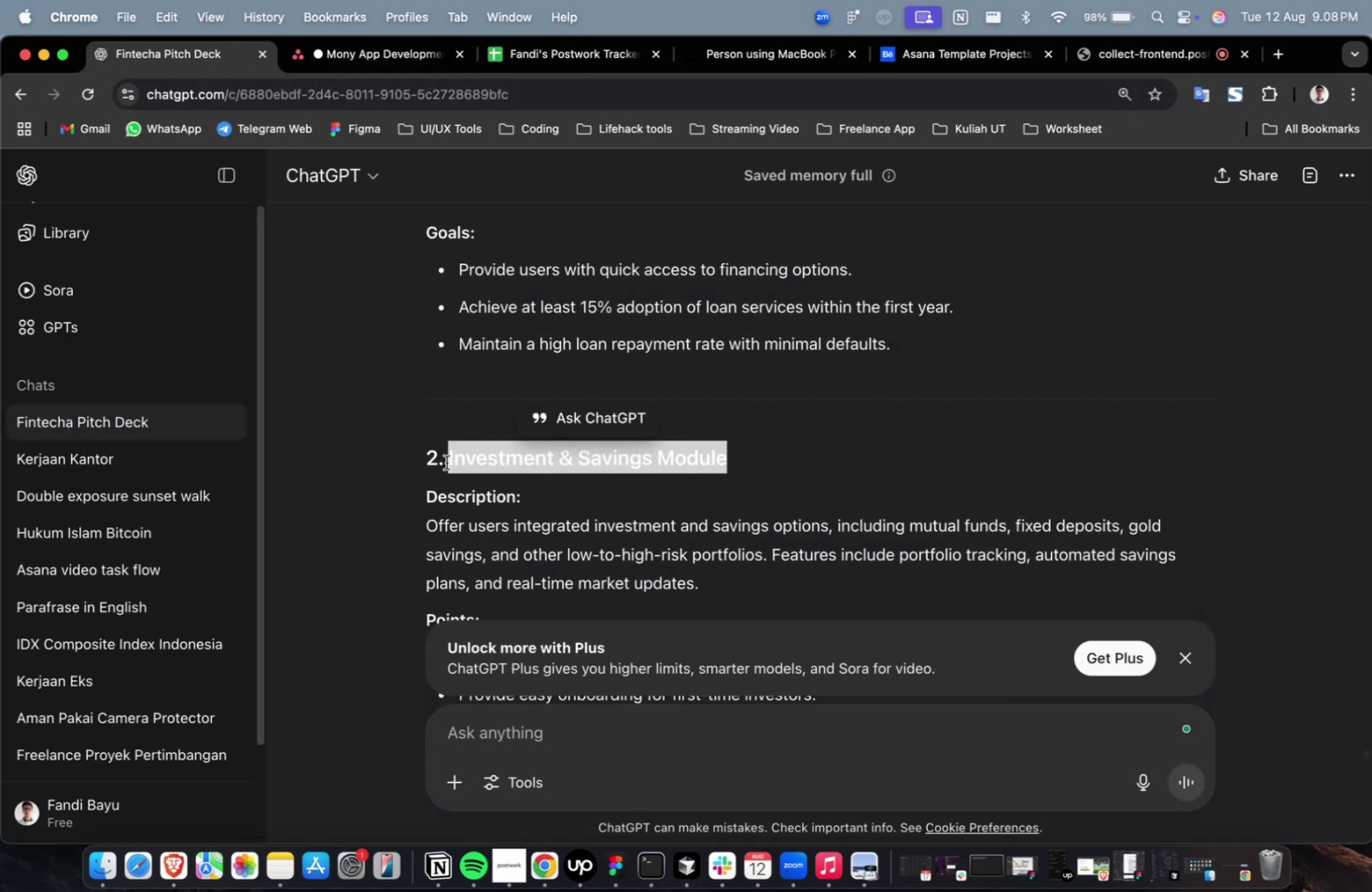 
key(Meta+C)
 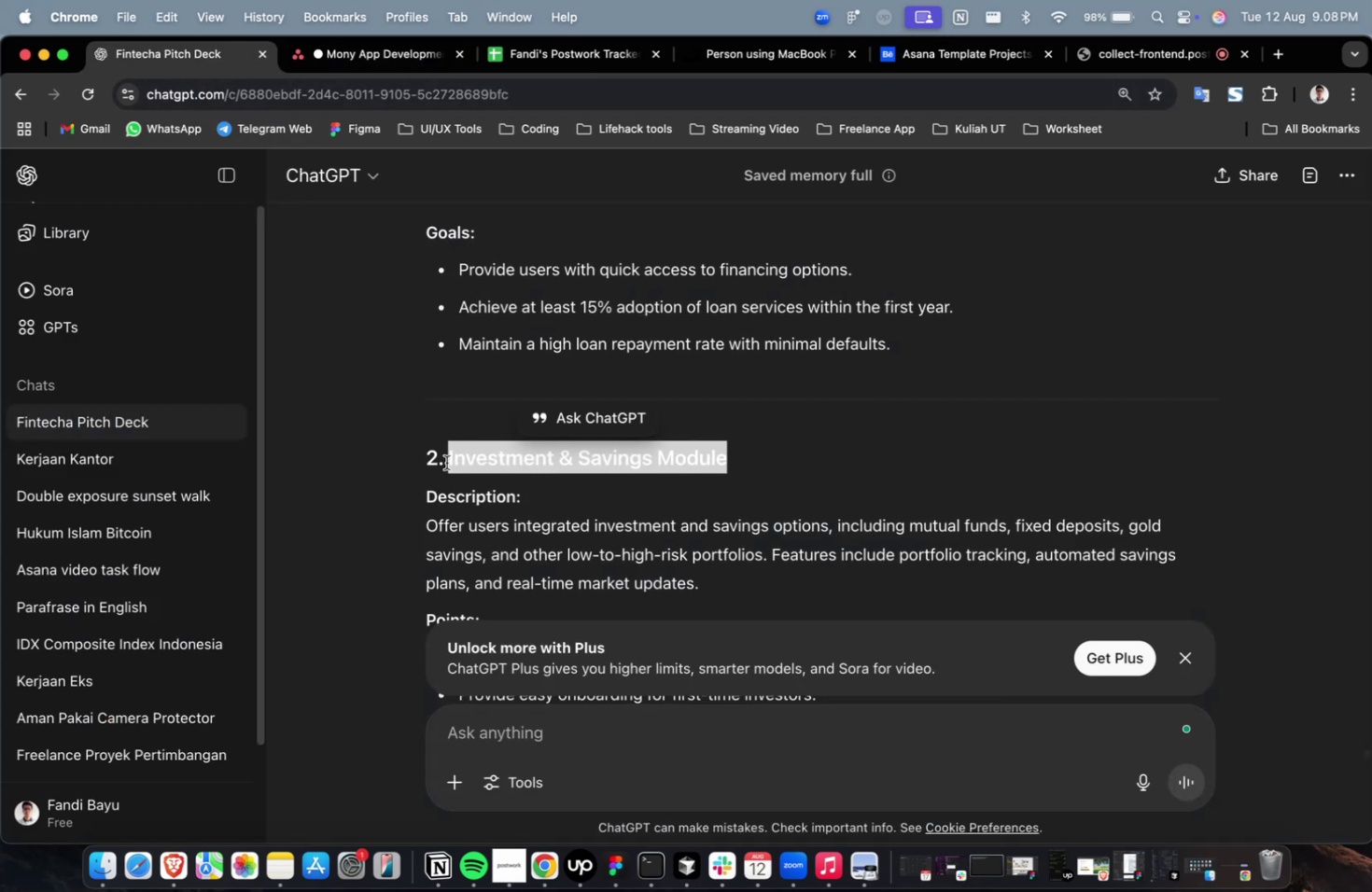 
key(Meta+C)
 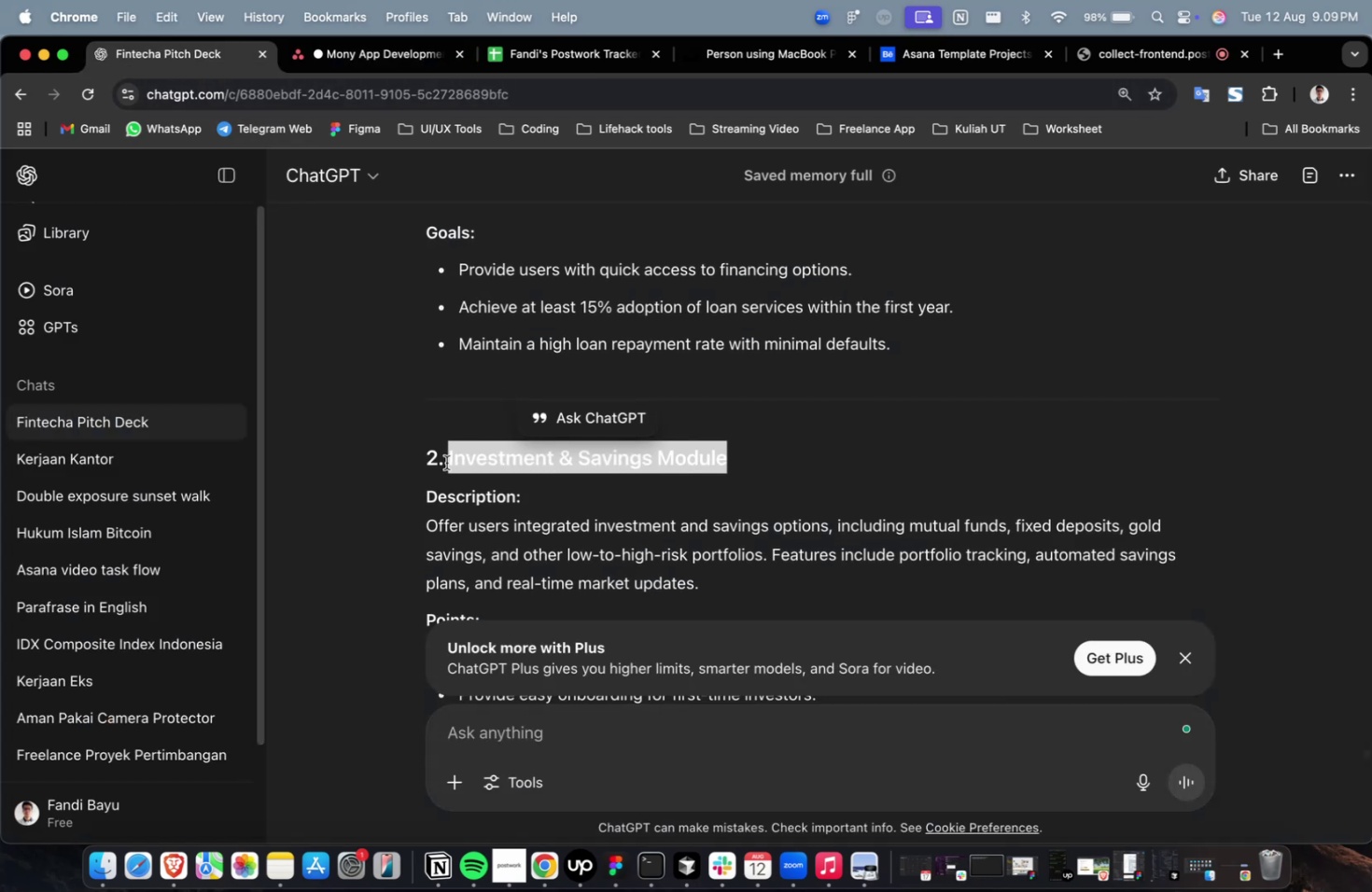 
wait(10.32)
 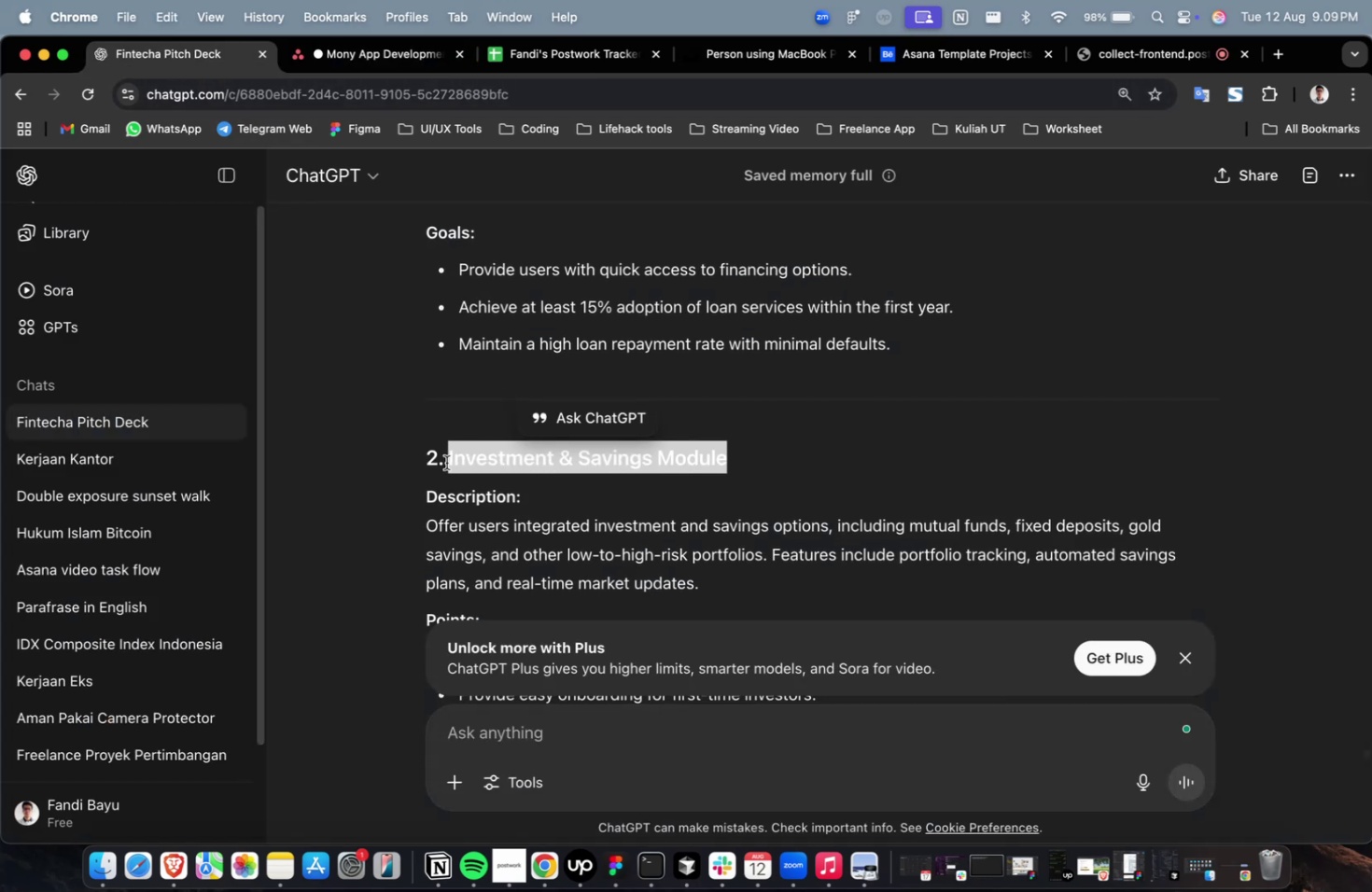 
key(Meta+CommandLeft)
 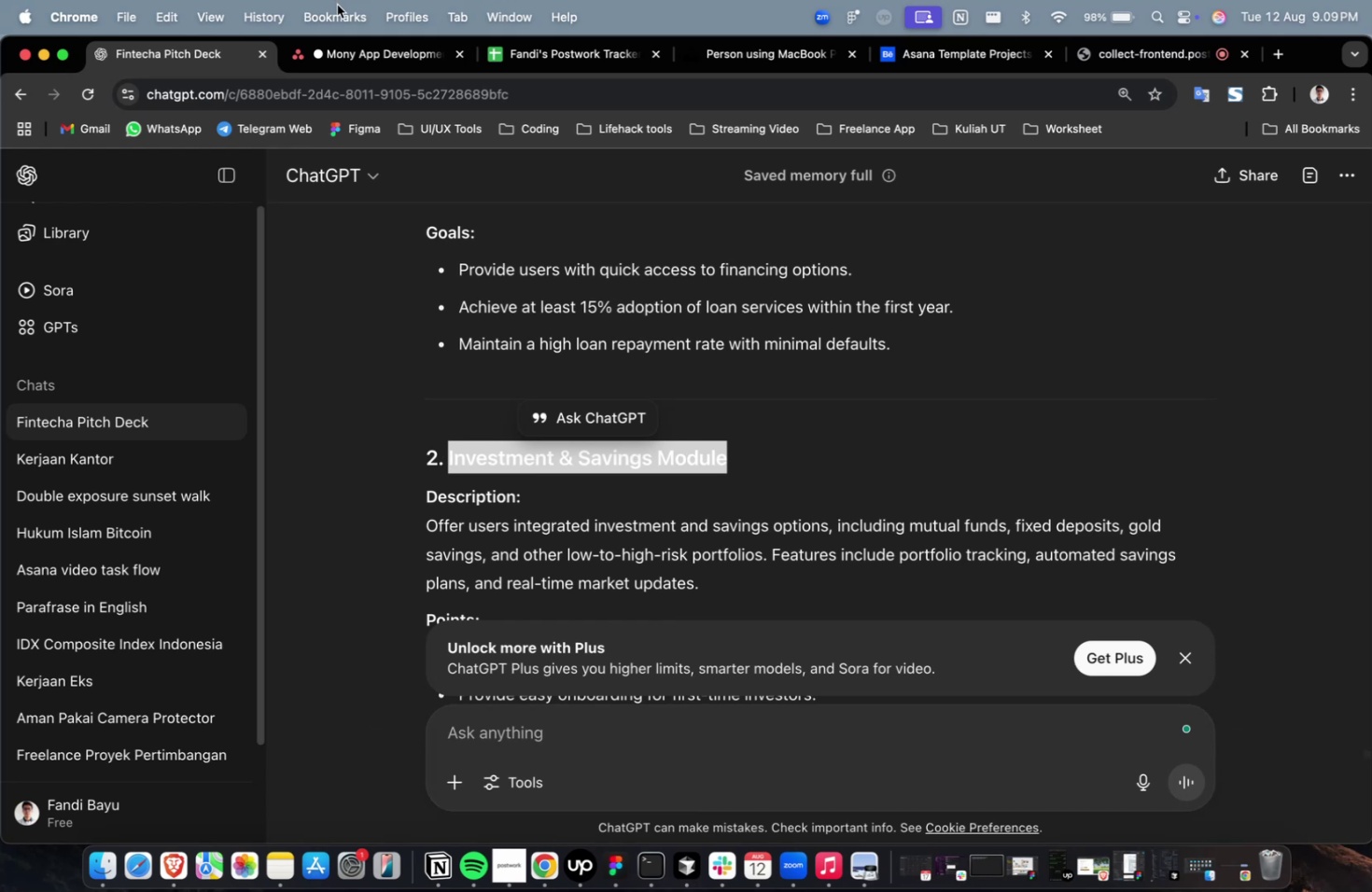 
key(Meta+C)
 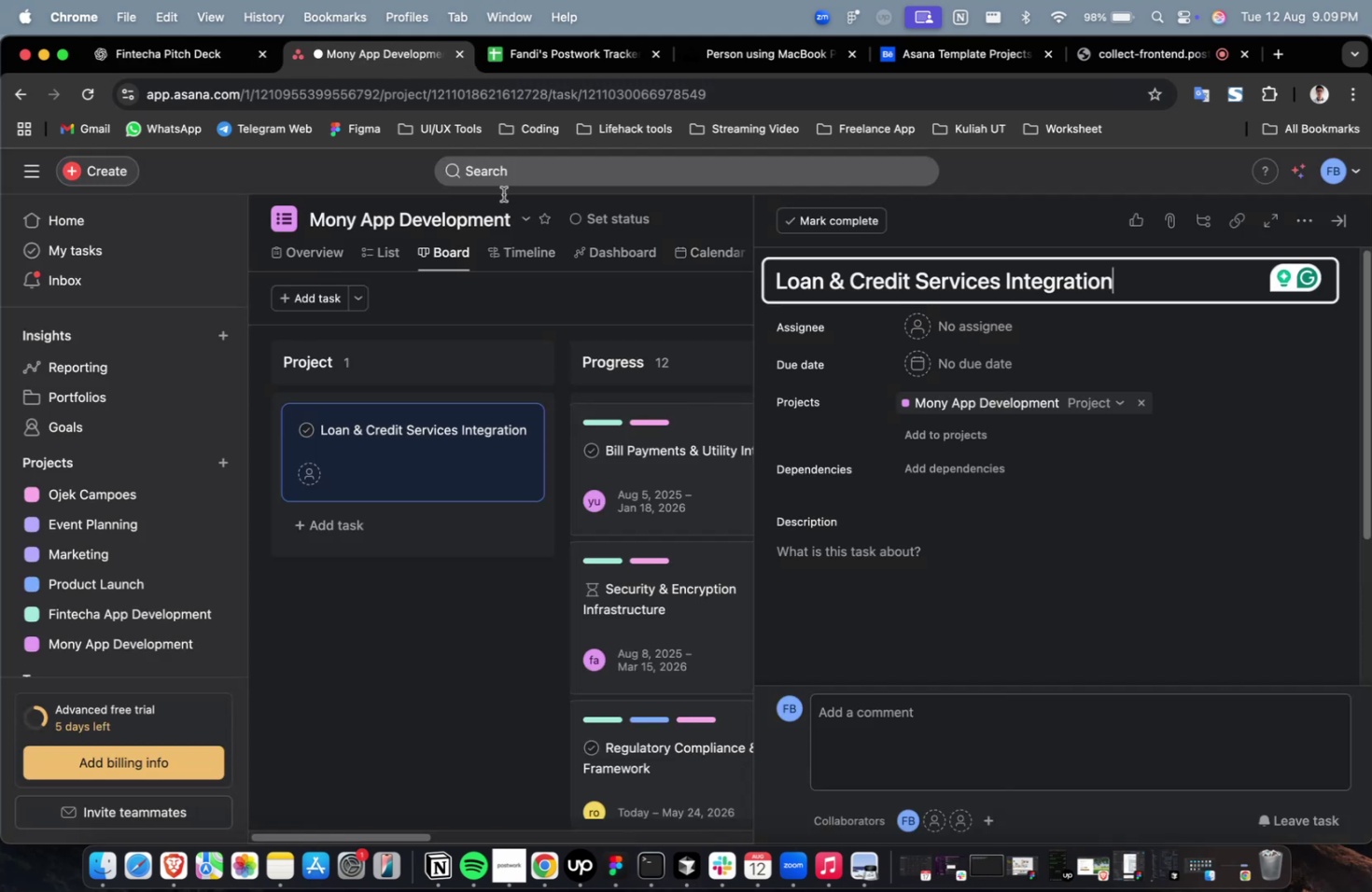 
key(Meta+CommandLeft)
 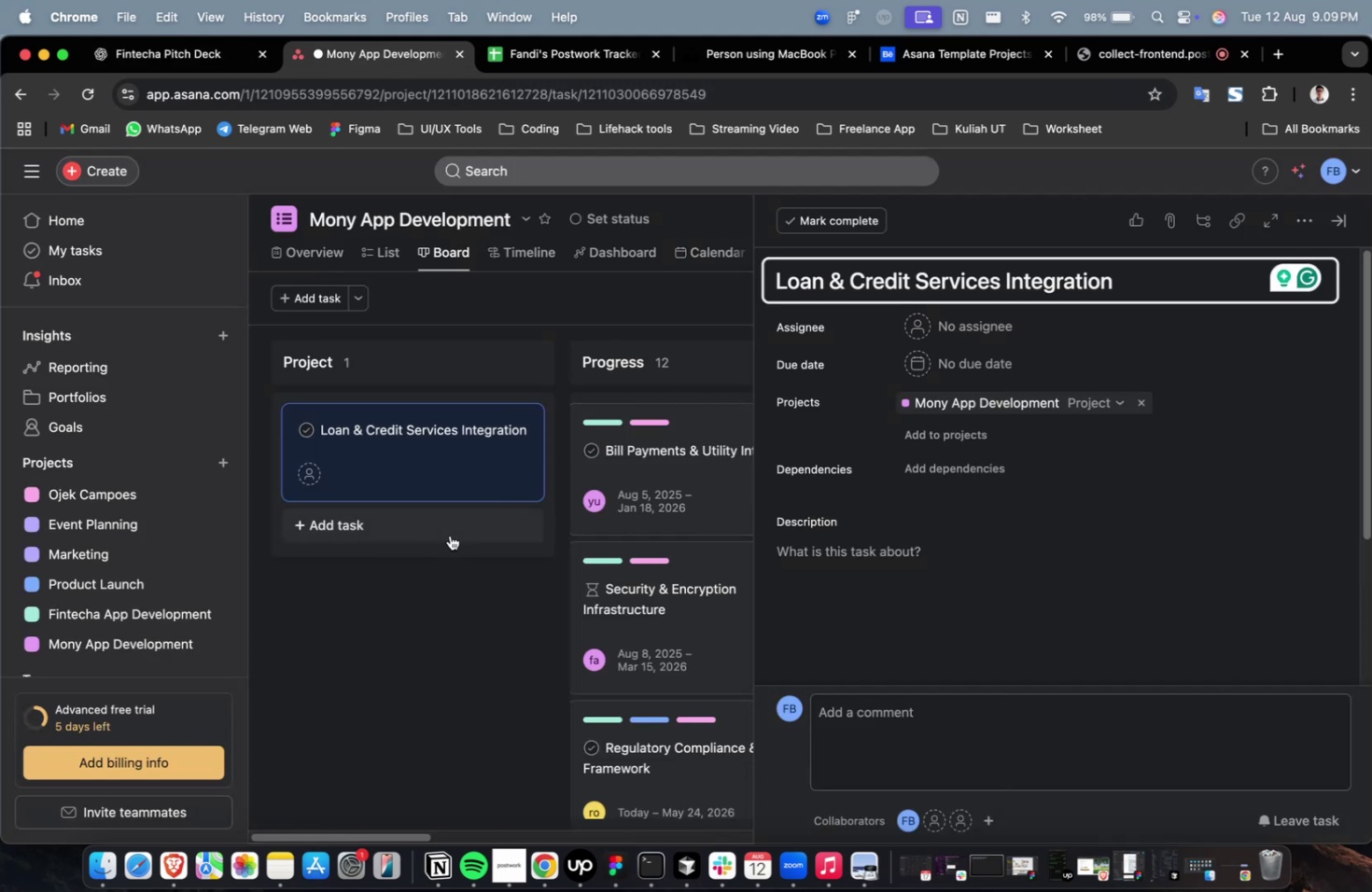 
key(Meta+V)
 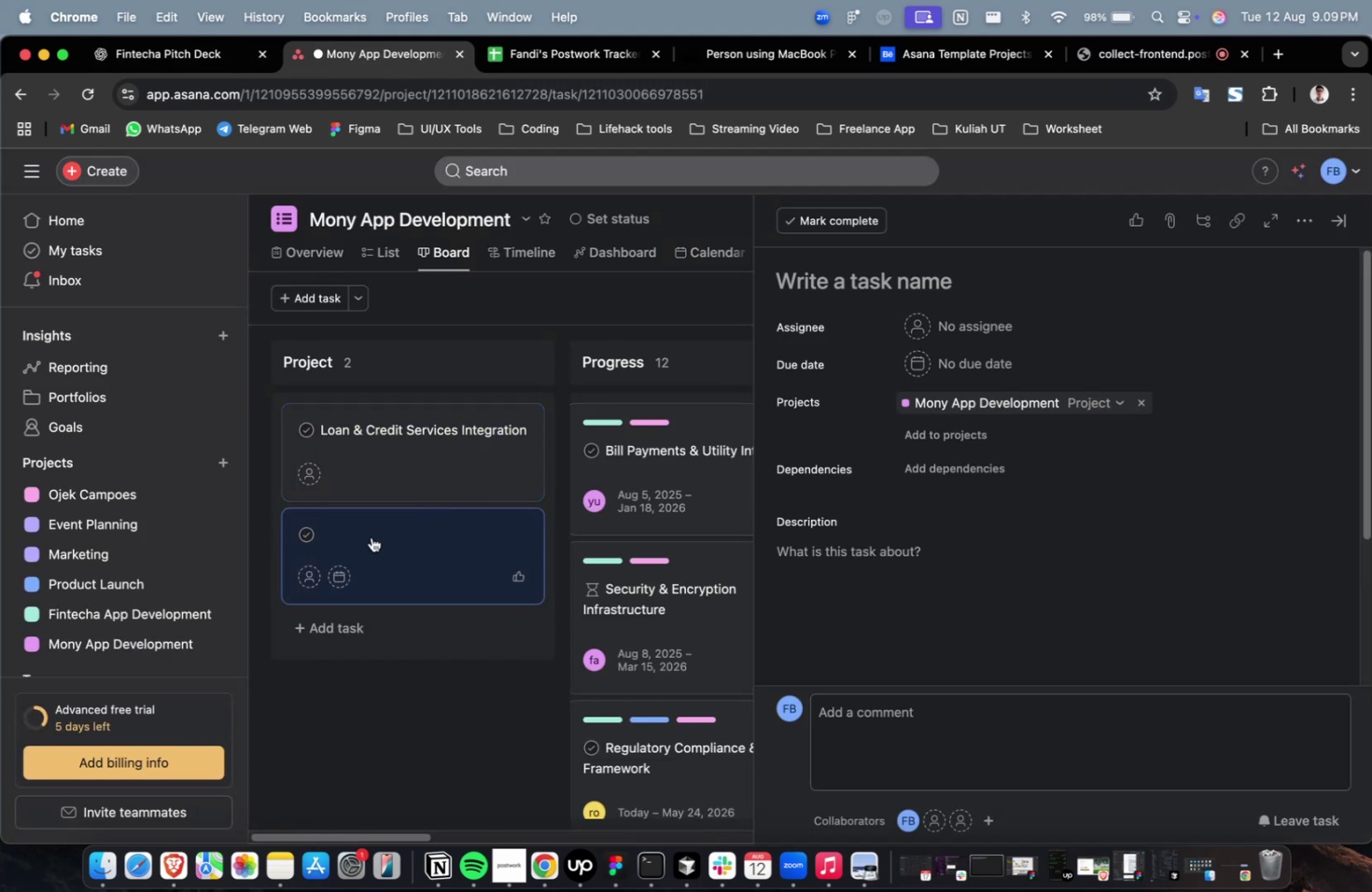 
left_click([368, 535])
 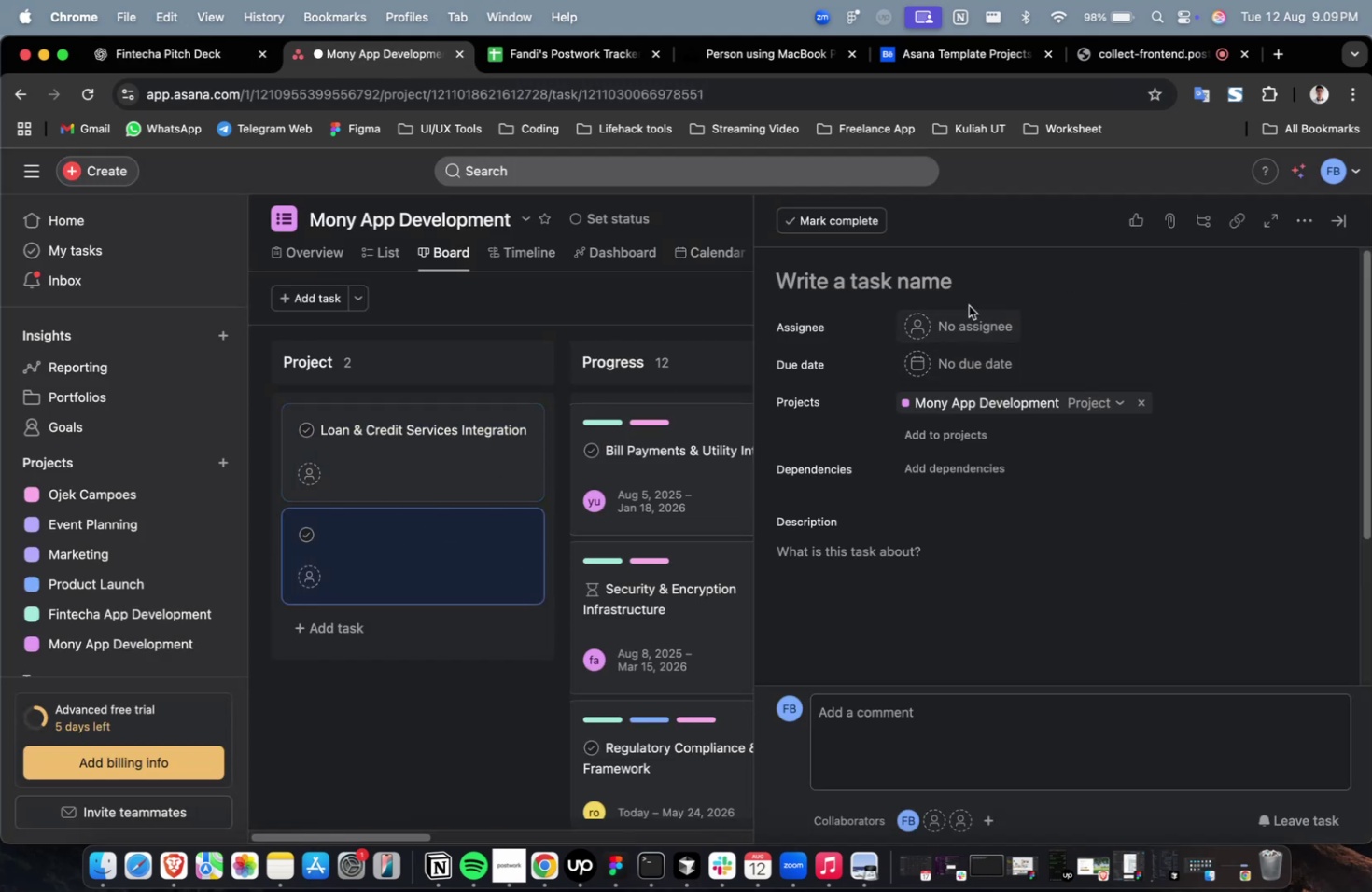 
left_click([975, 283])
 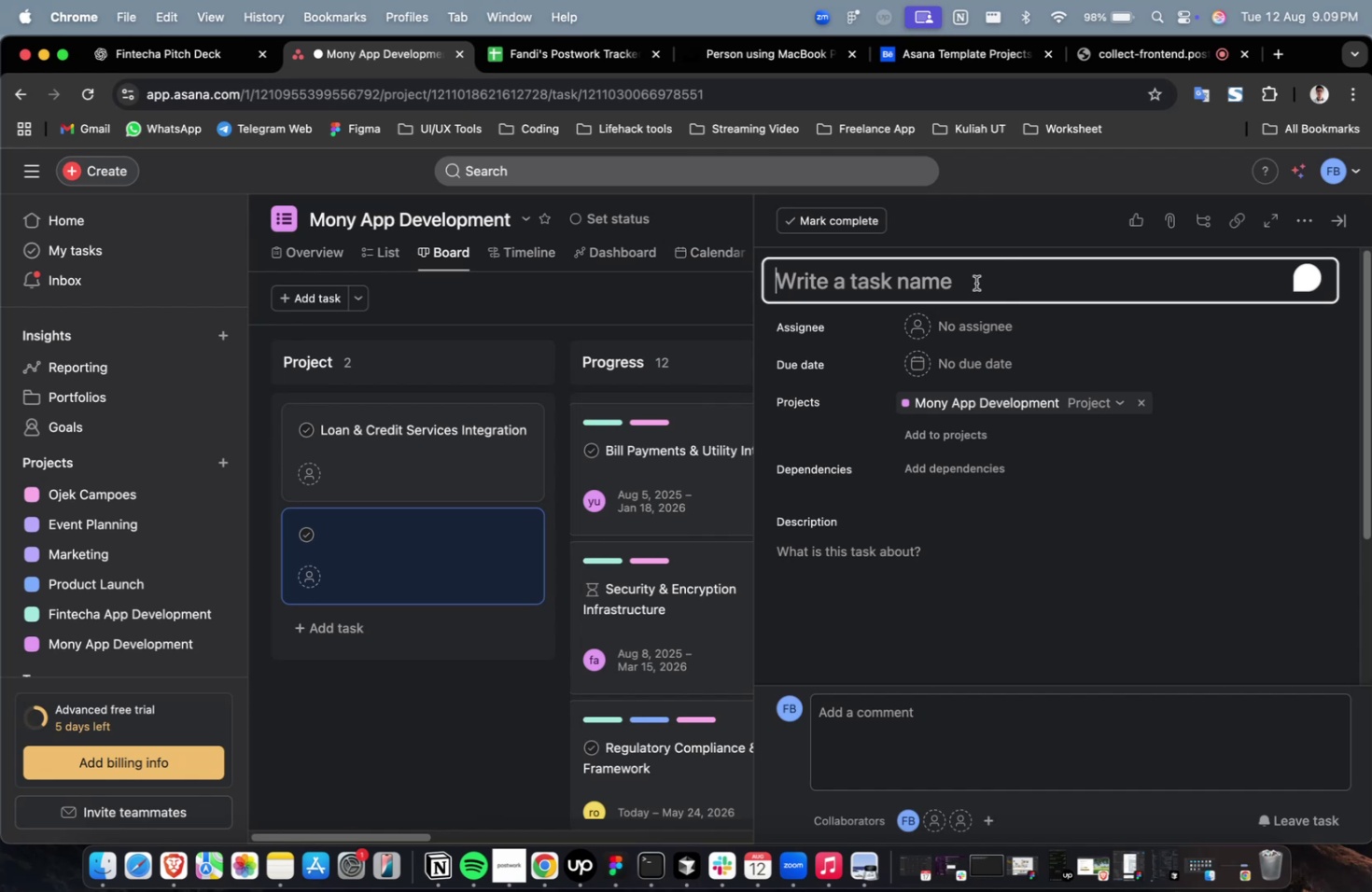 
key(Meta+V)
 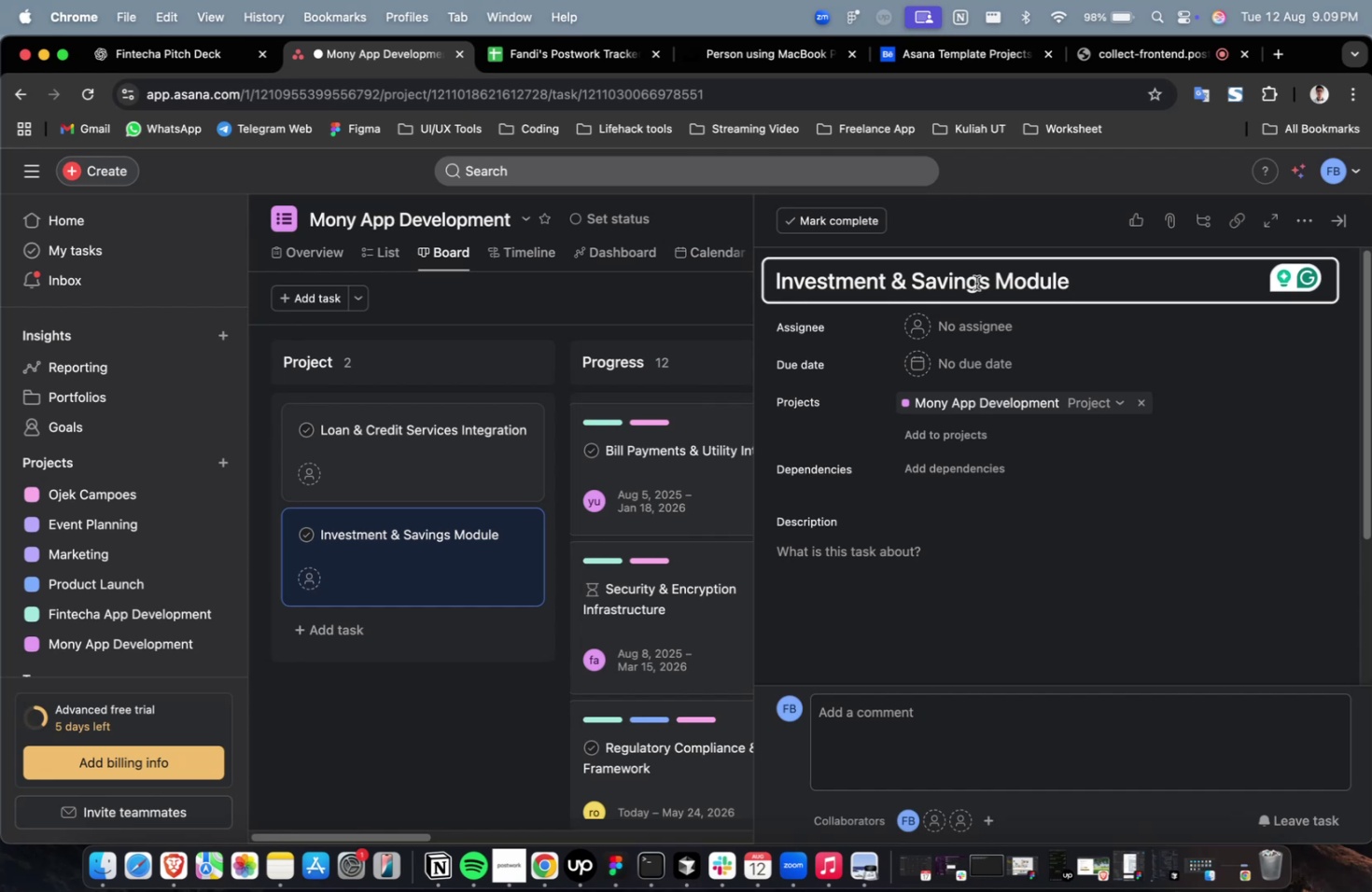 
wait(38.78)
 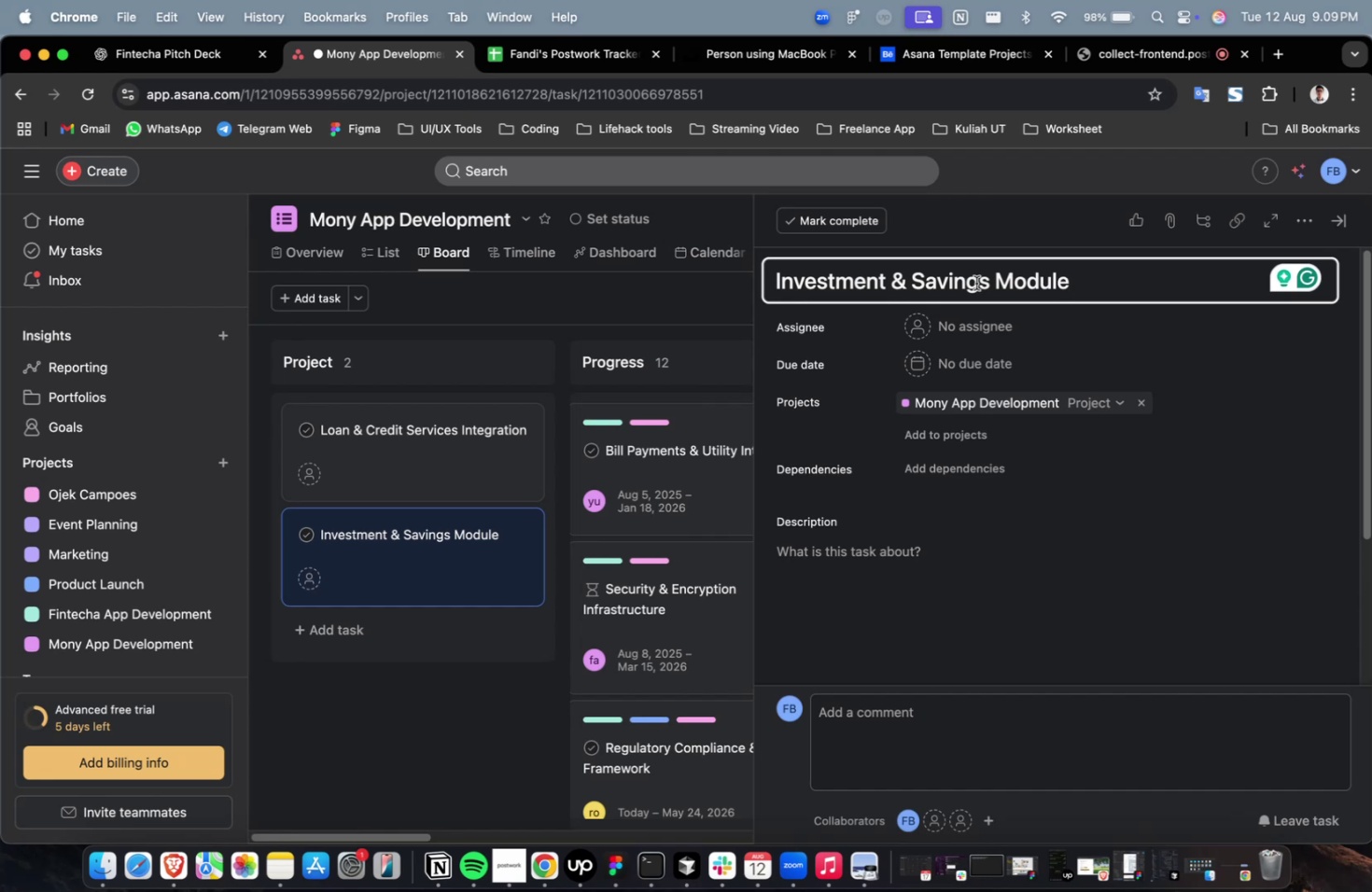 
scroll: coordinate [946, 331], scroll_direction: down, amount: 2.0
 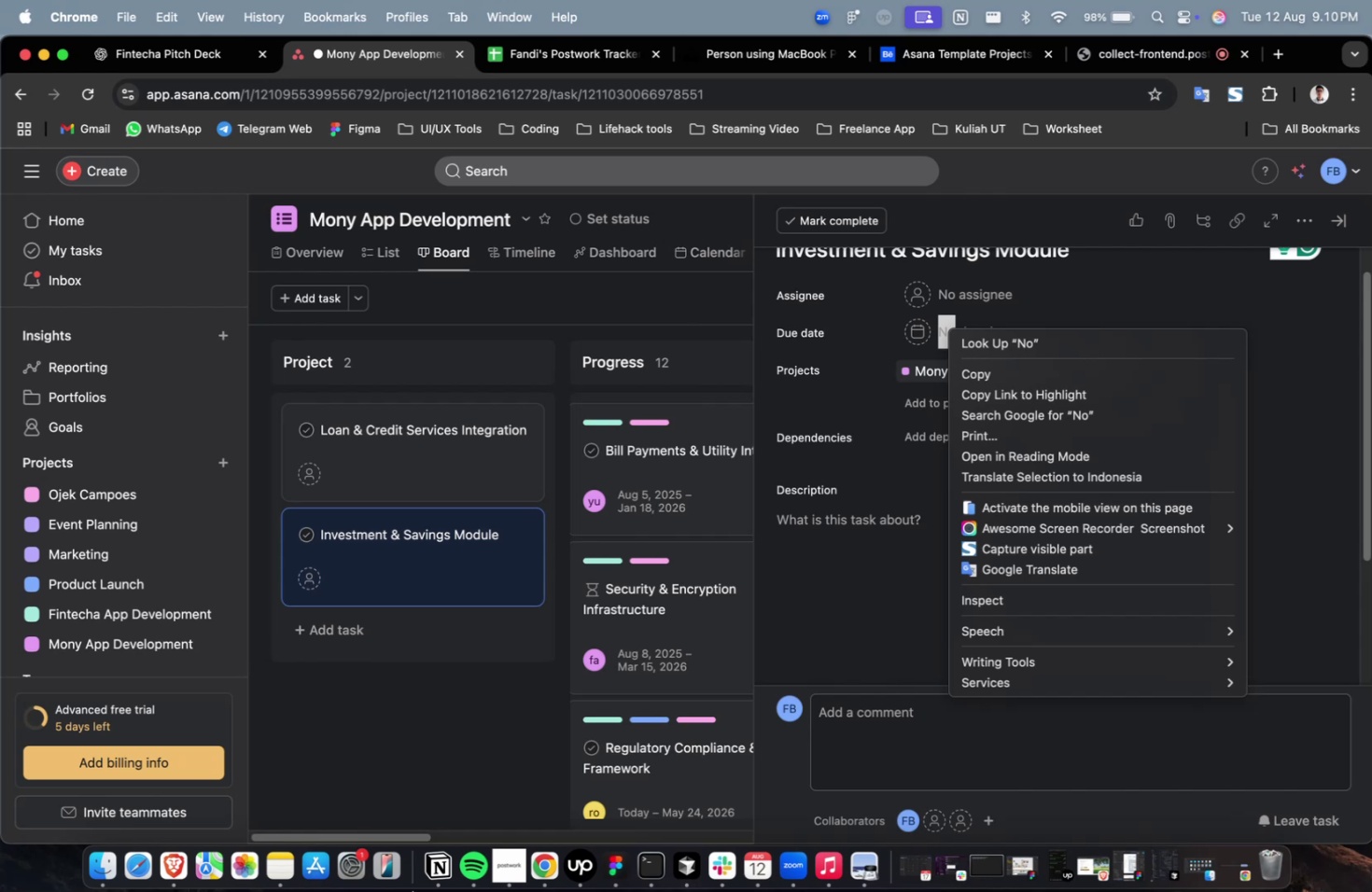 
wait(27.88)
 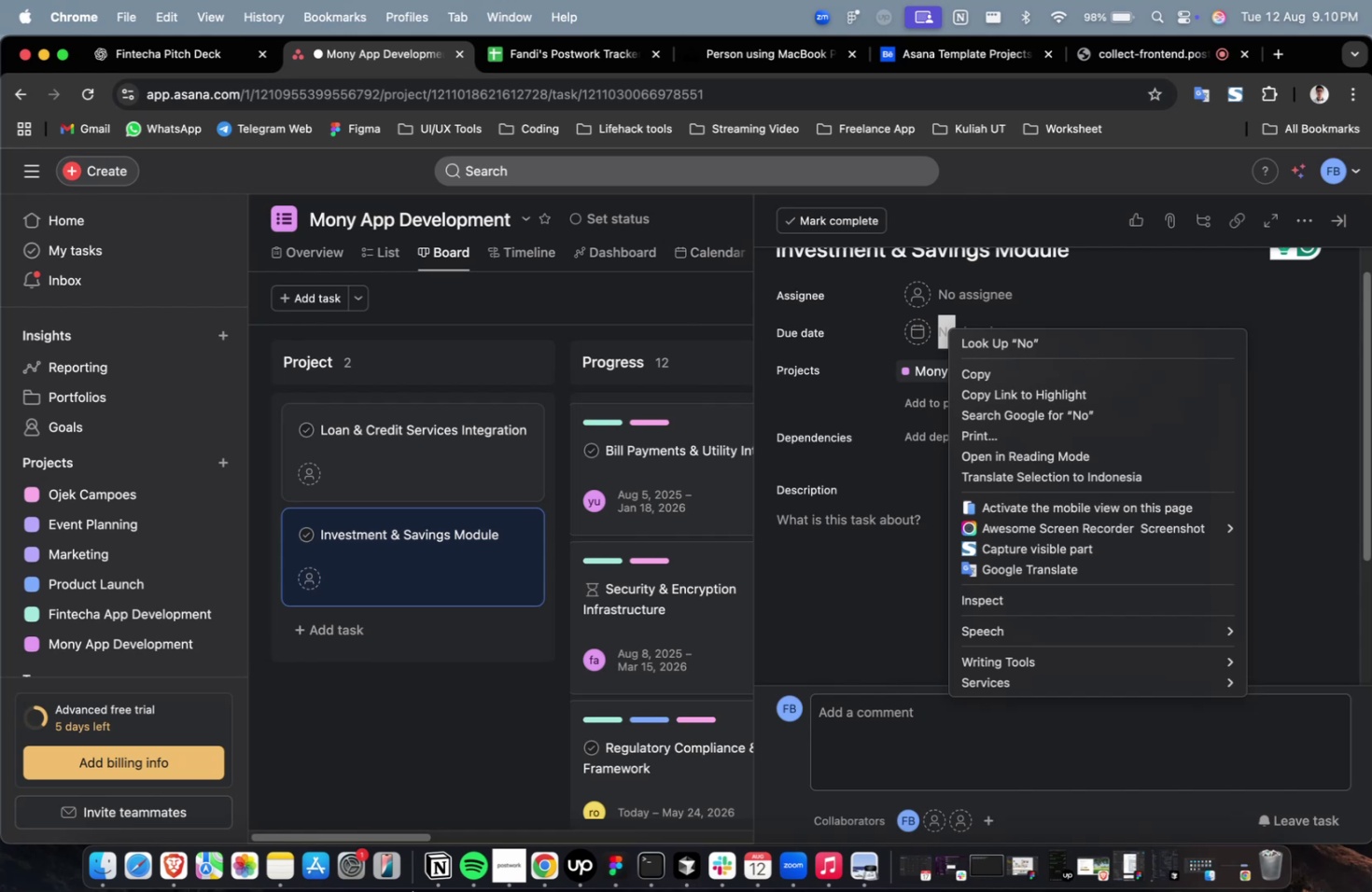 
left_click([195, 59])
 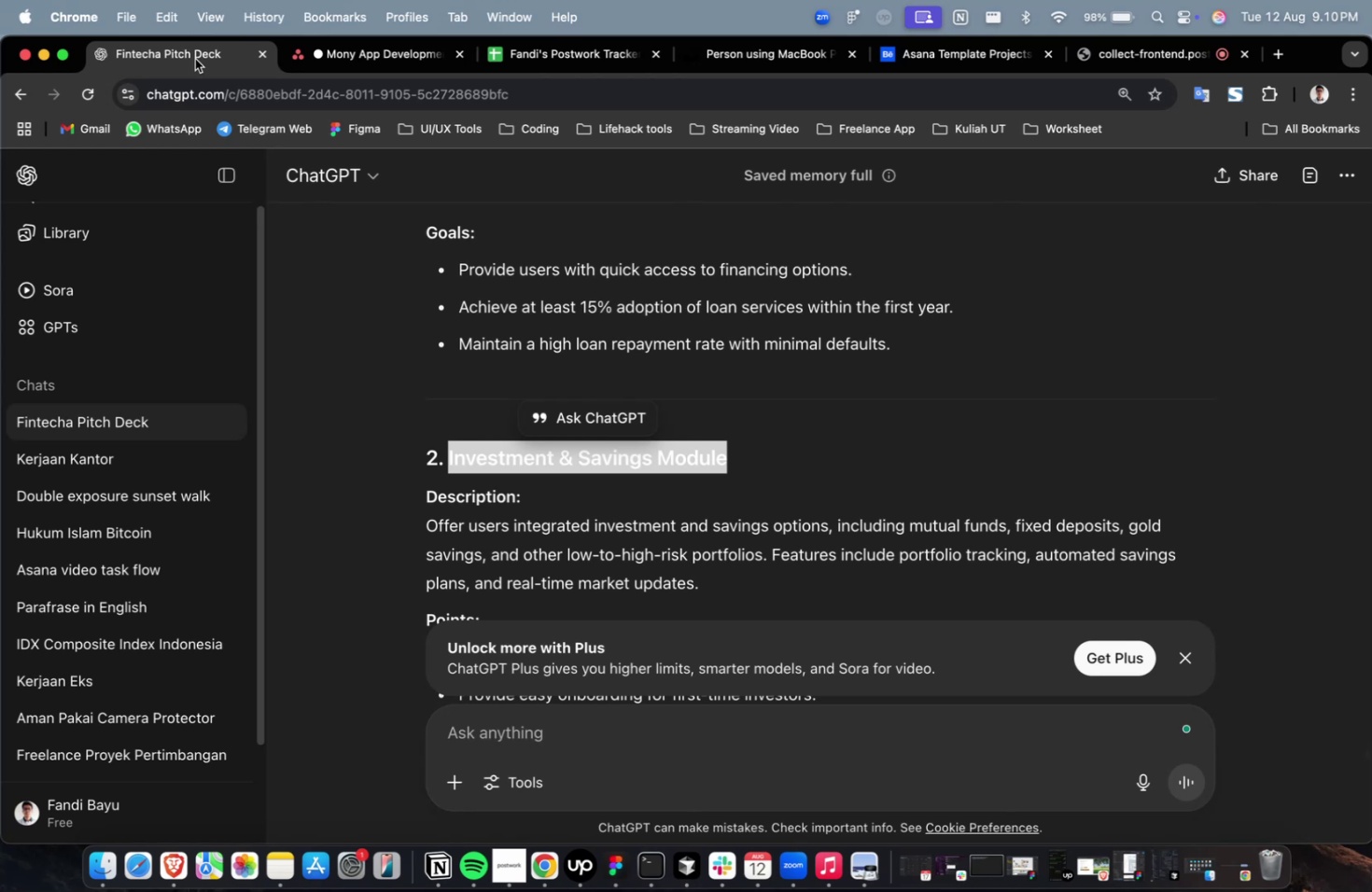 
wait(33.4)
 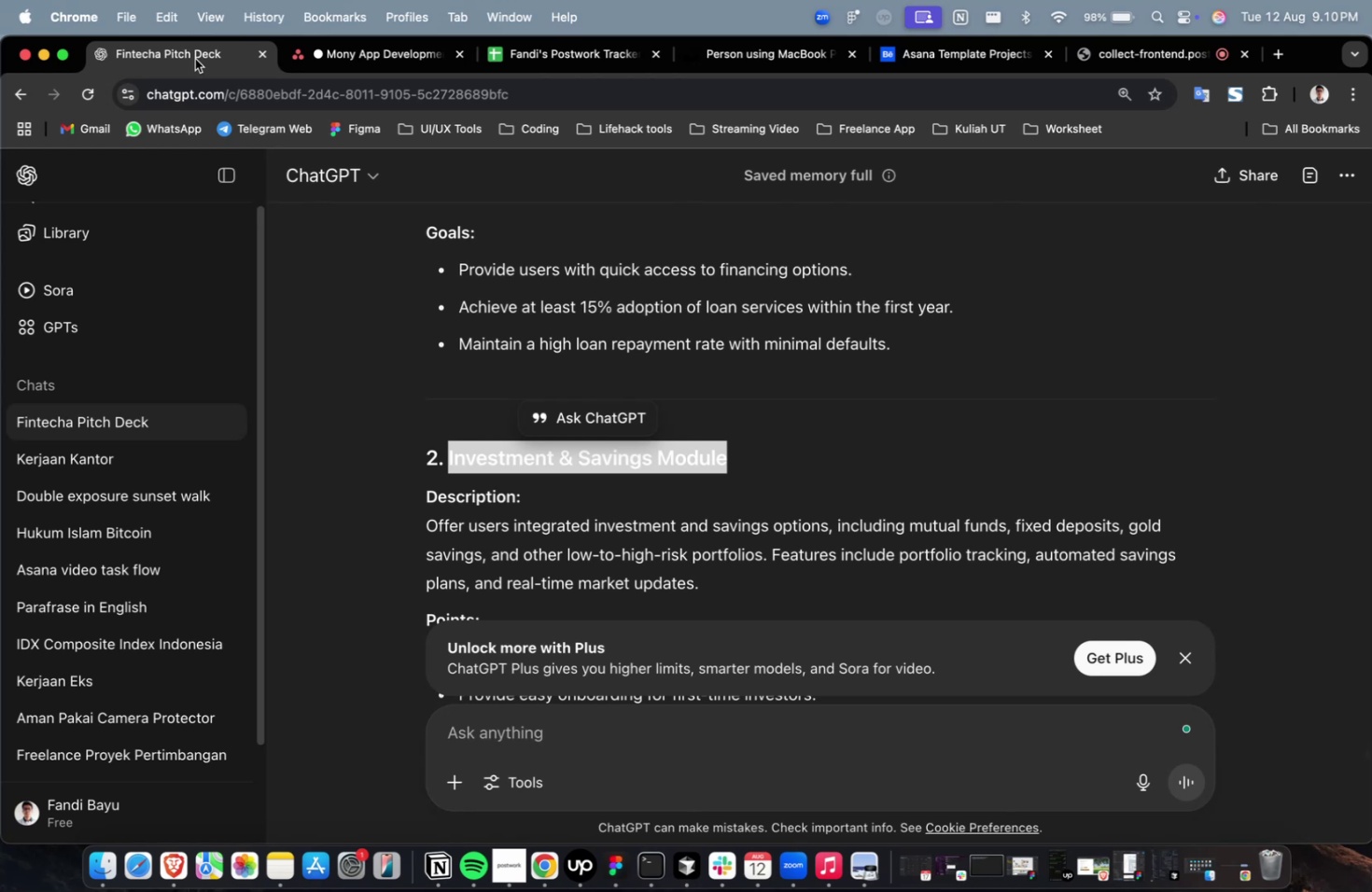 
key(Meta+CommandLeft)
 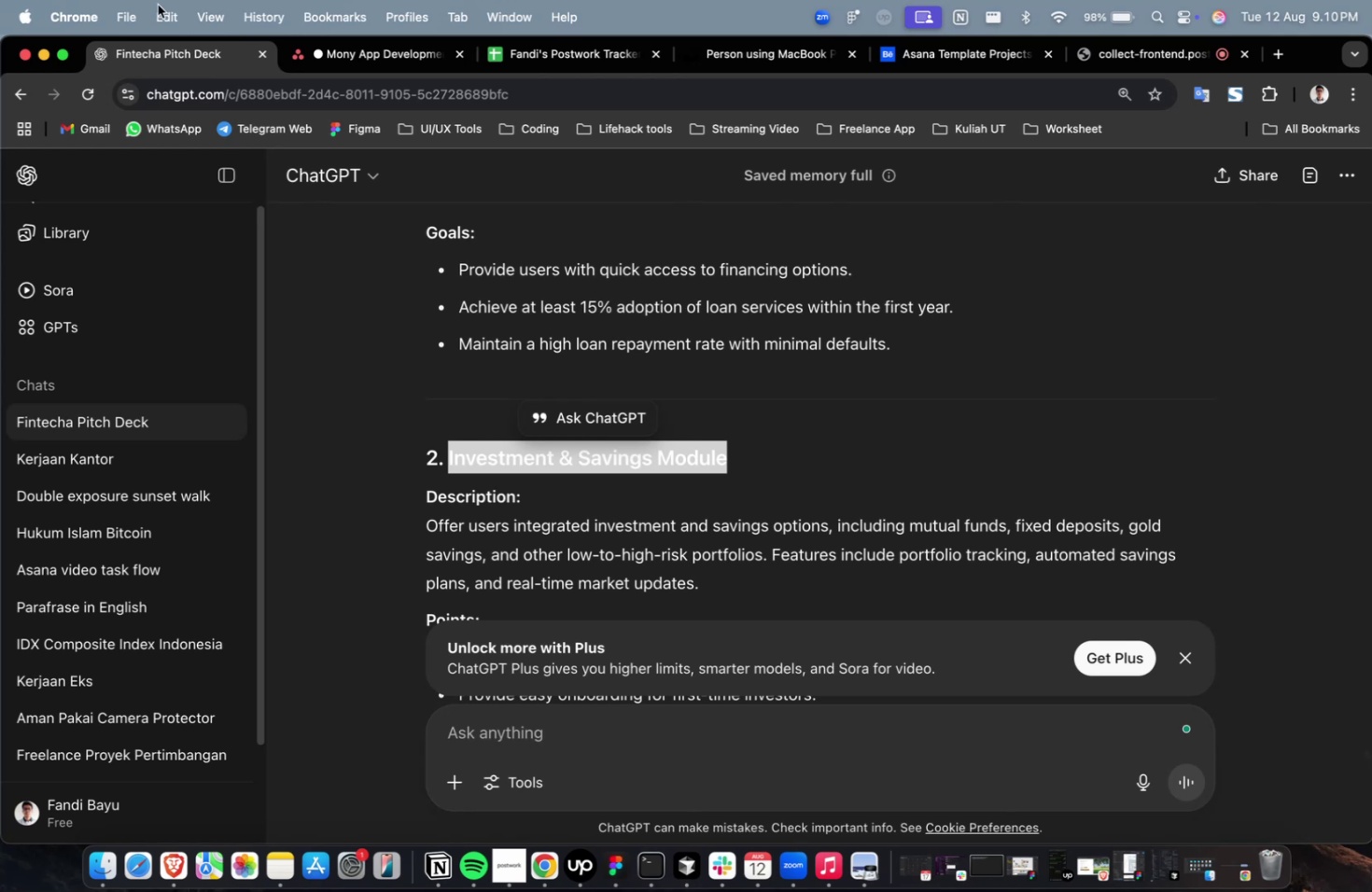 
key(Meta+C)
 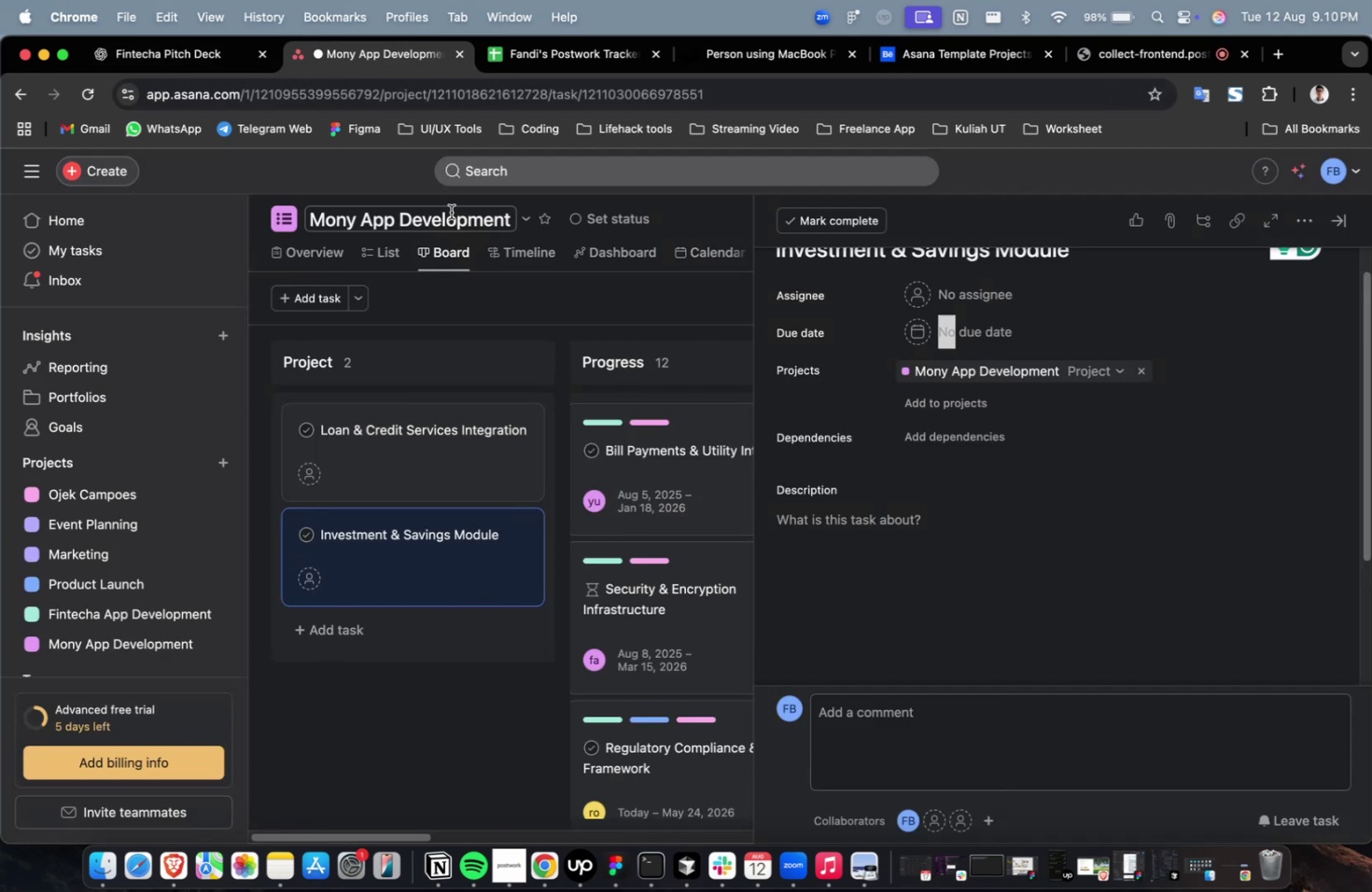 
scroll: coordinate [730, 355], scroll_direction: down, amount: 18.0
 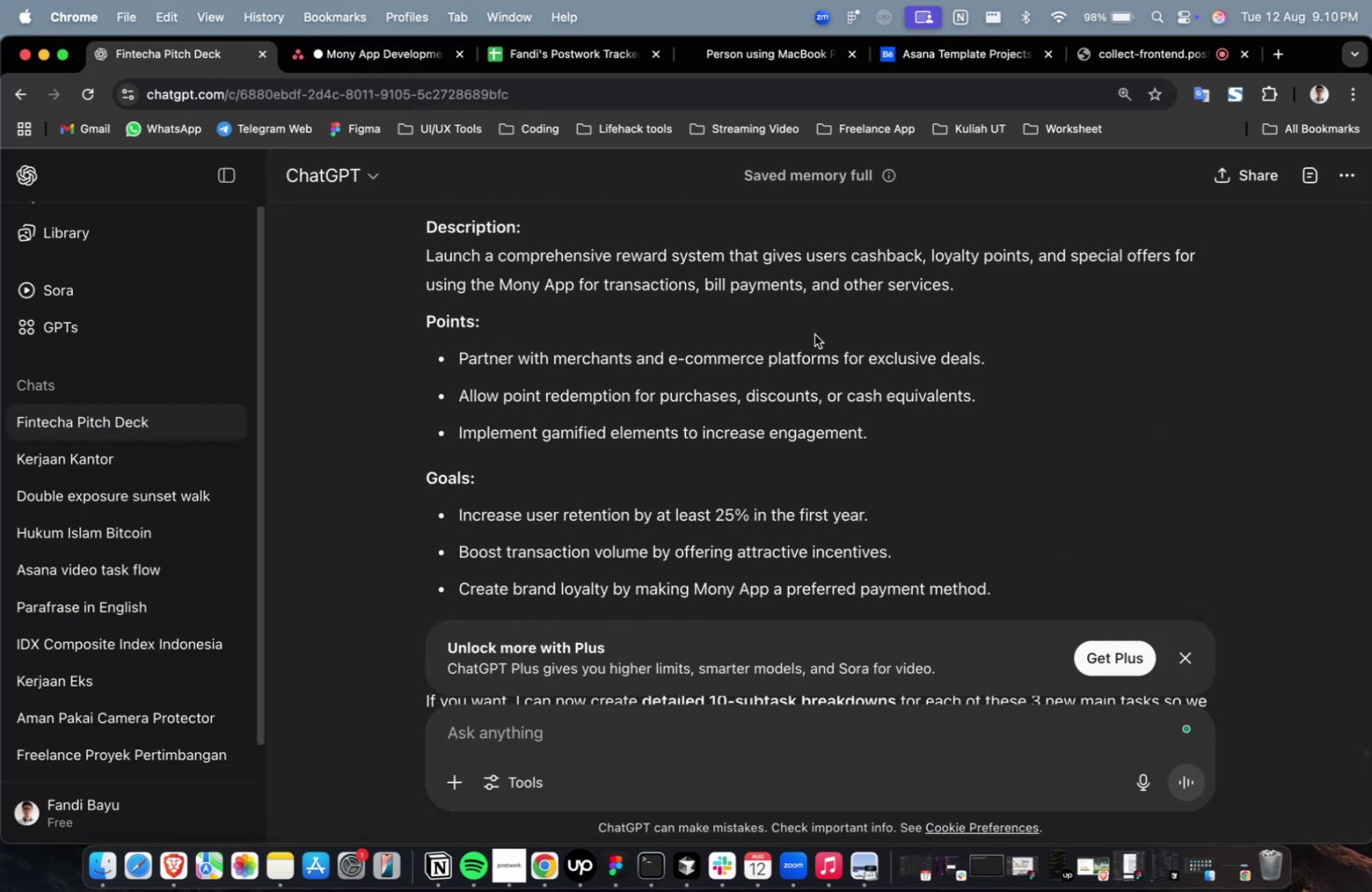 
scroll: coordinate [807, 419], scroll_direction: up, amount: 5.0
 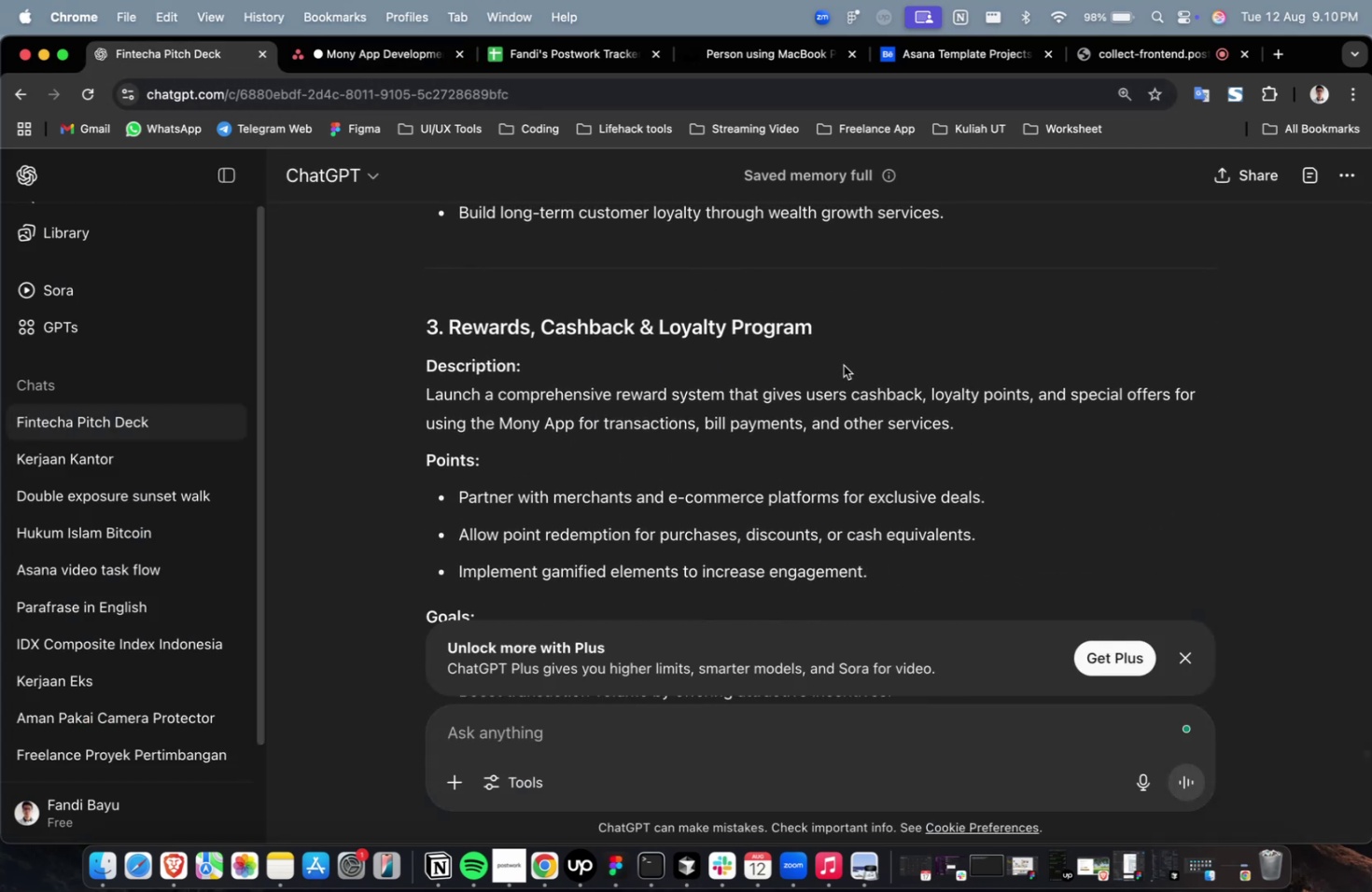 
left_click_drag(start_coordinate=[838, 350], to_coordinate=[448, 341])
 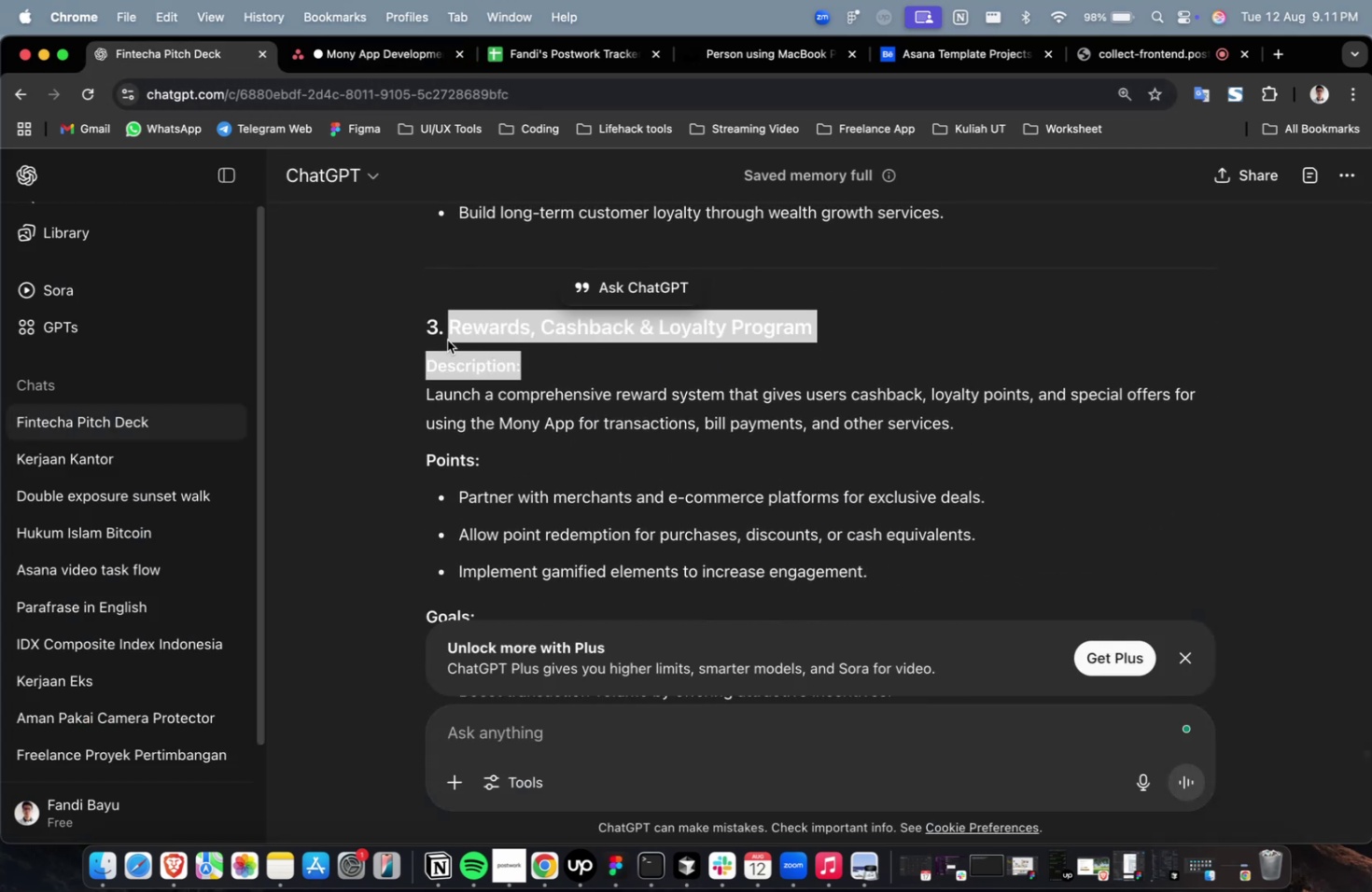 
left_click([447, 340])
 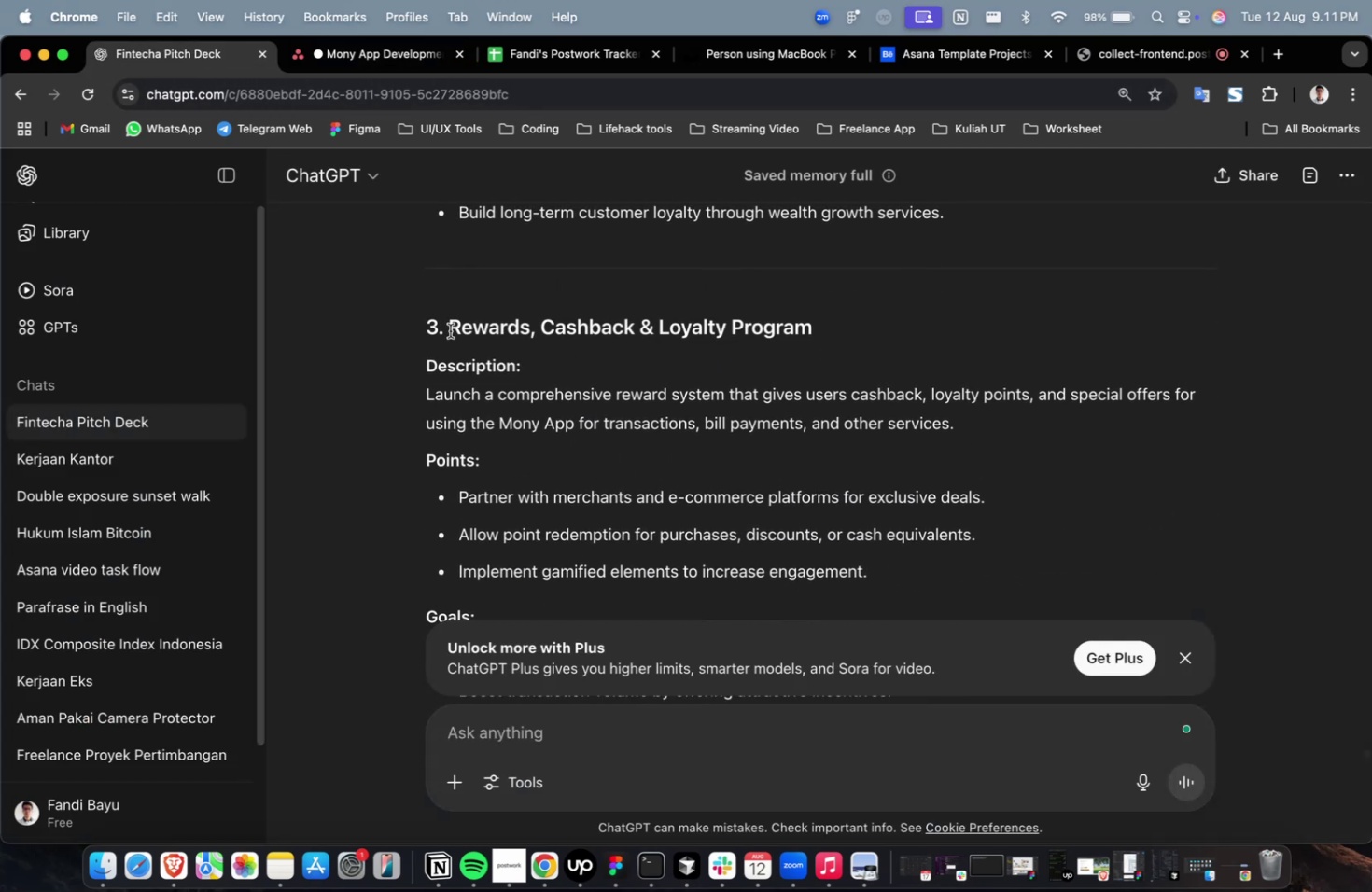 
left_click_drag(start_coordinate=[450, 330], to_coordinate=[904, 339])
 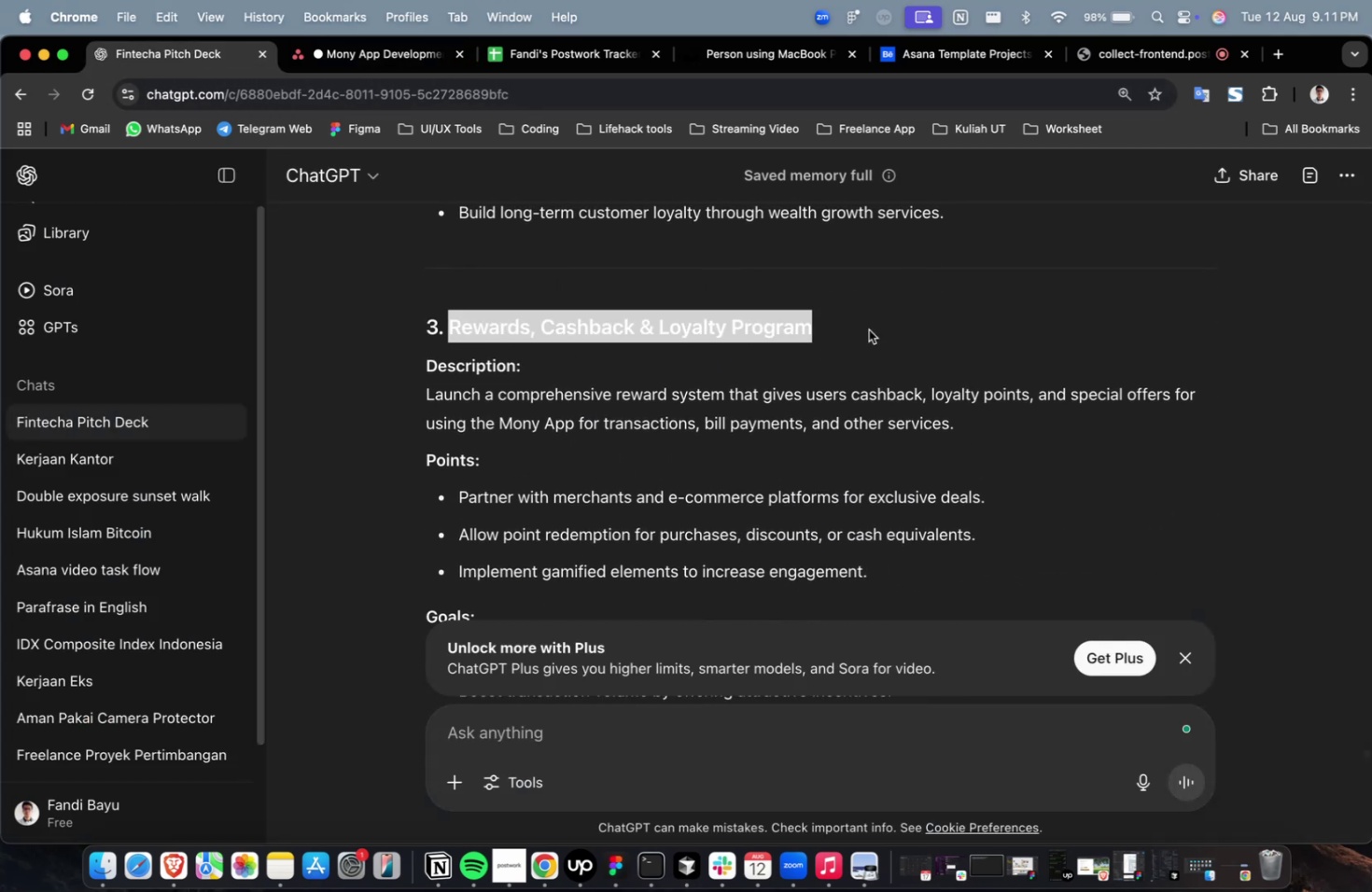 
key(Meta+C)
 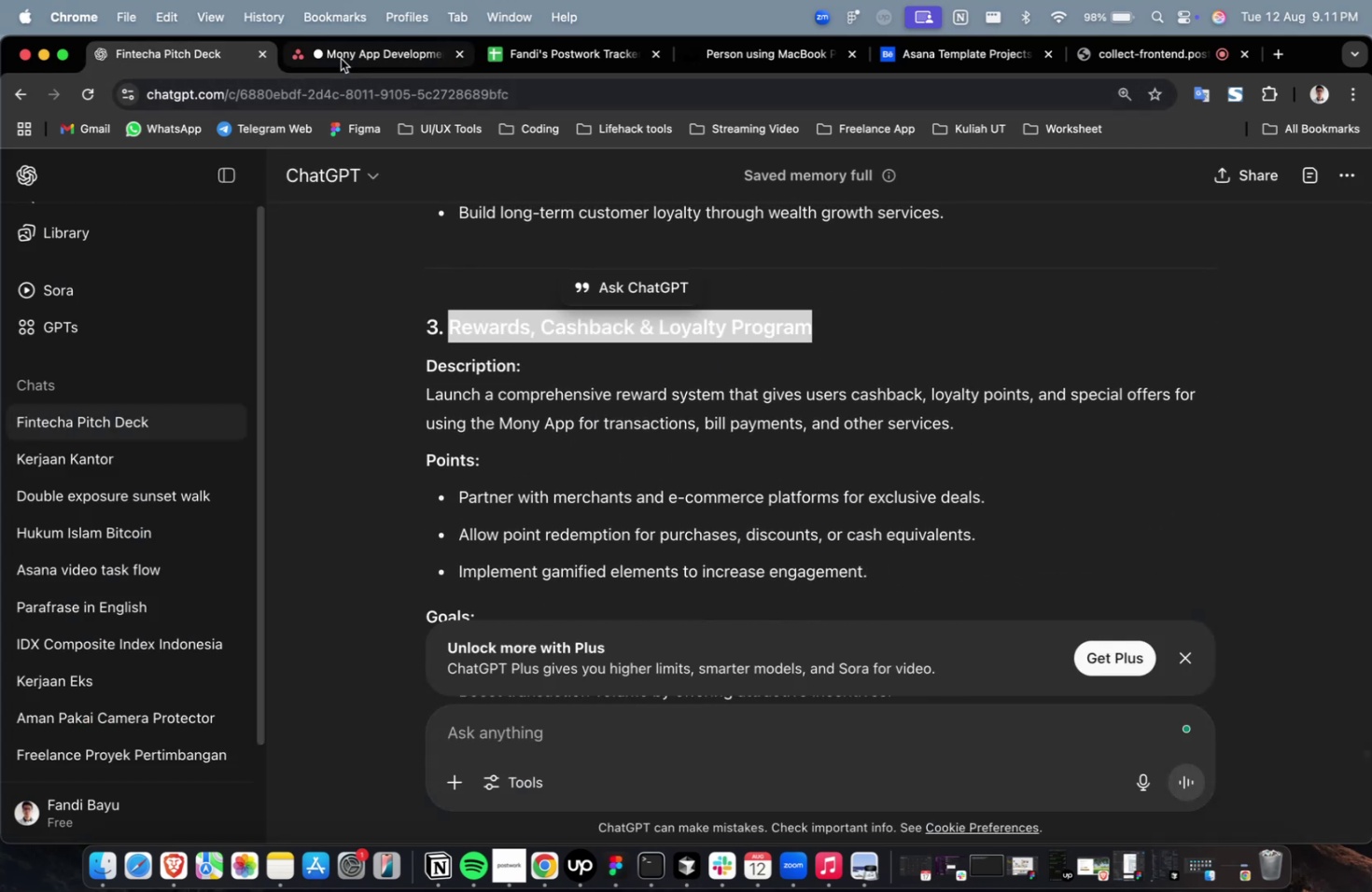 
left_click([341, 58])
 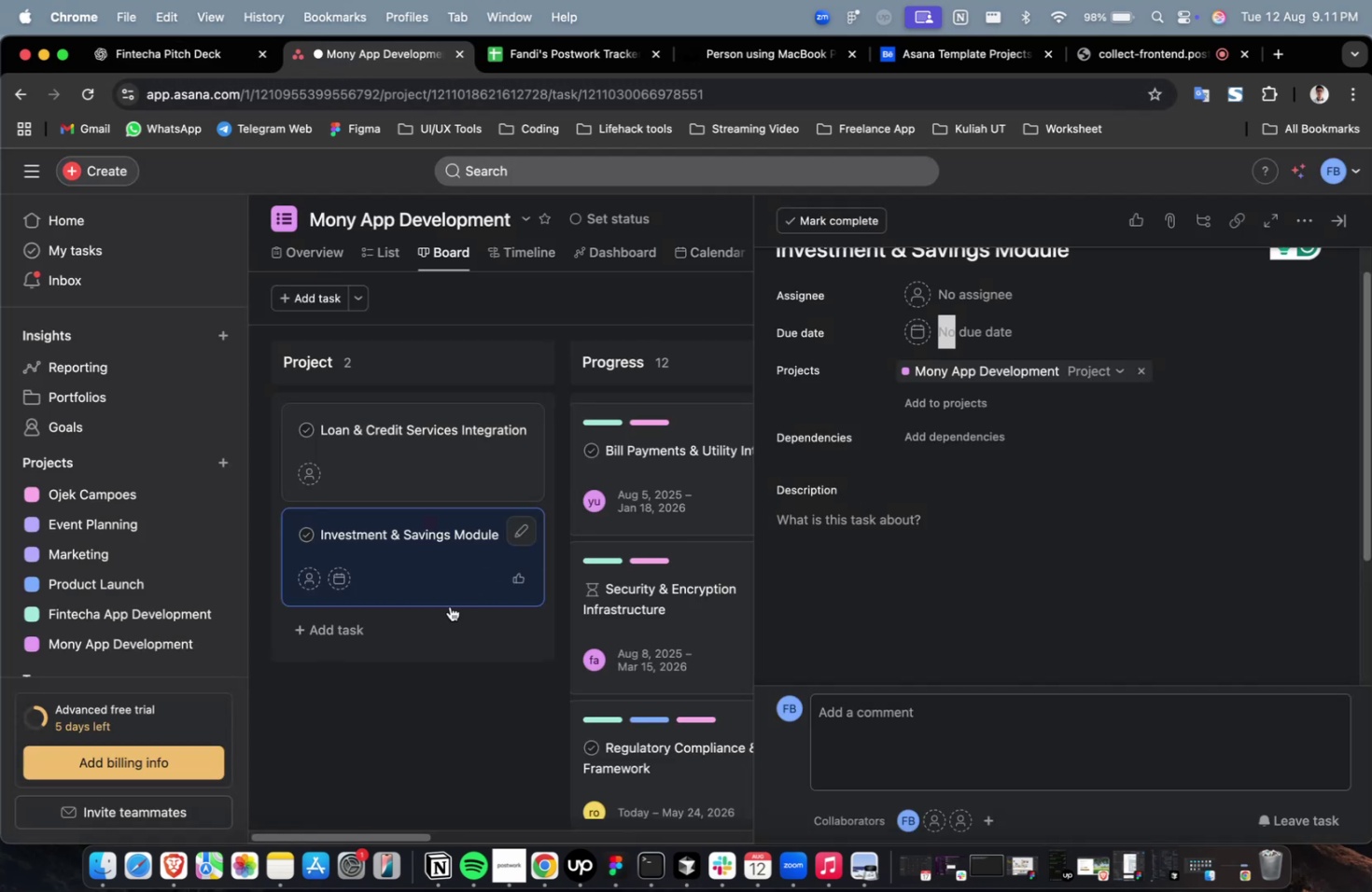 
left_click([417, 624])
 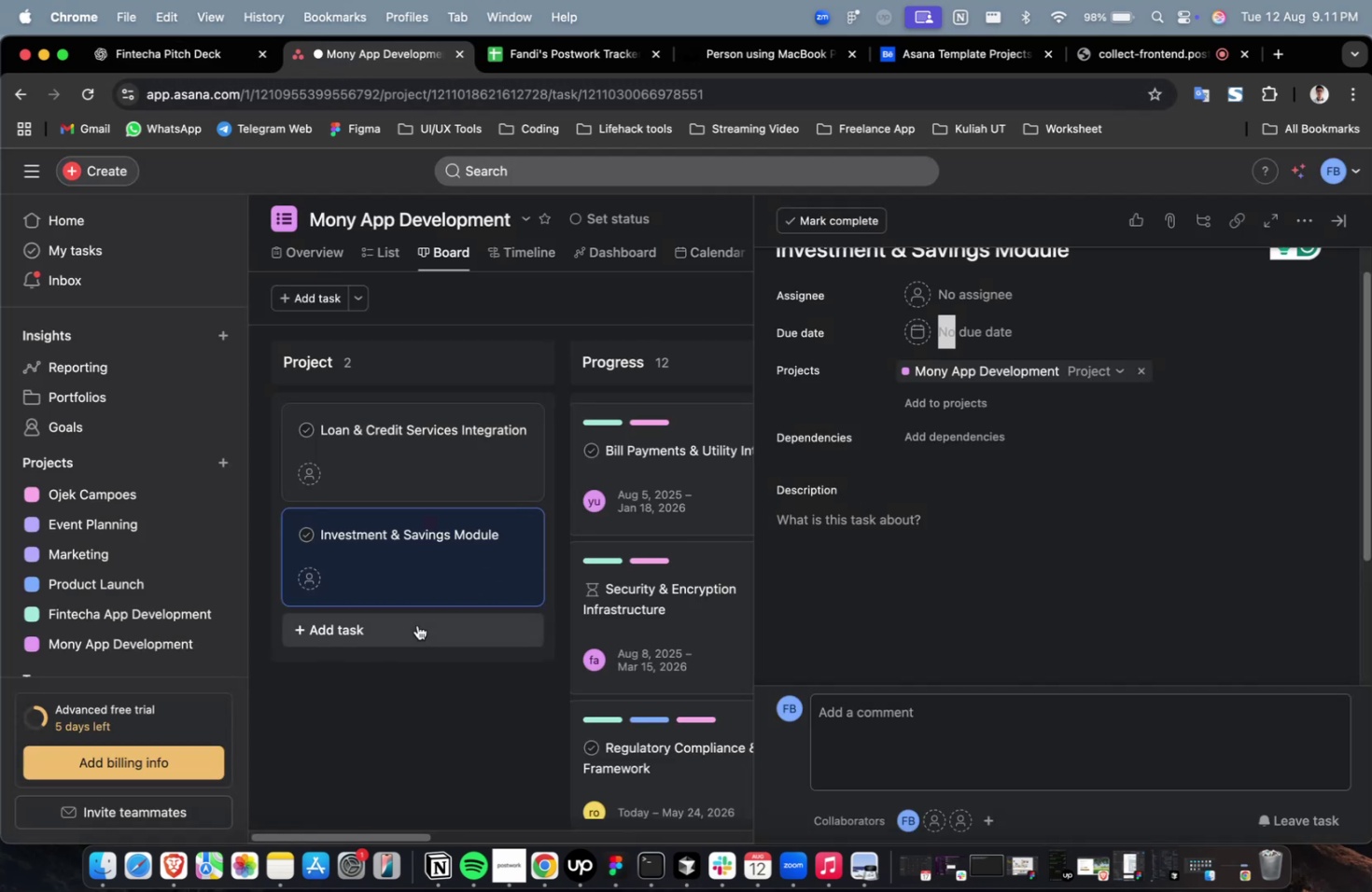 
key(Meta+V)
 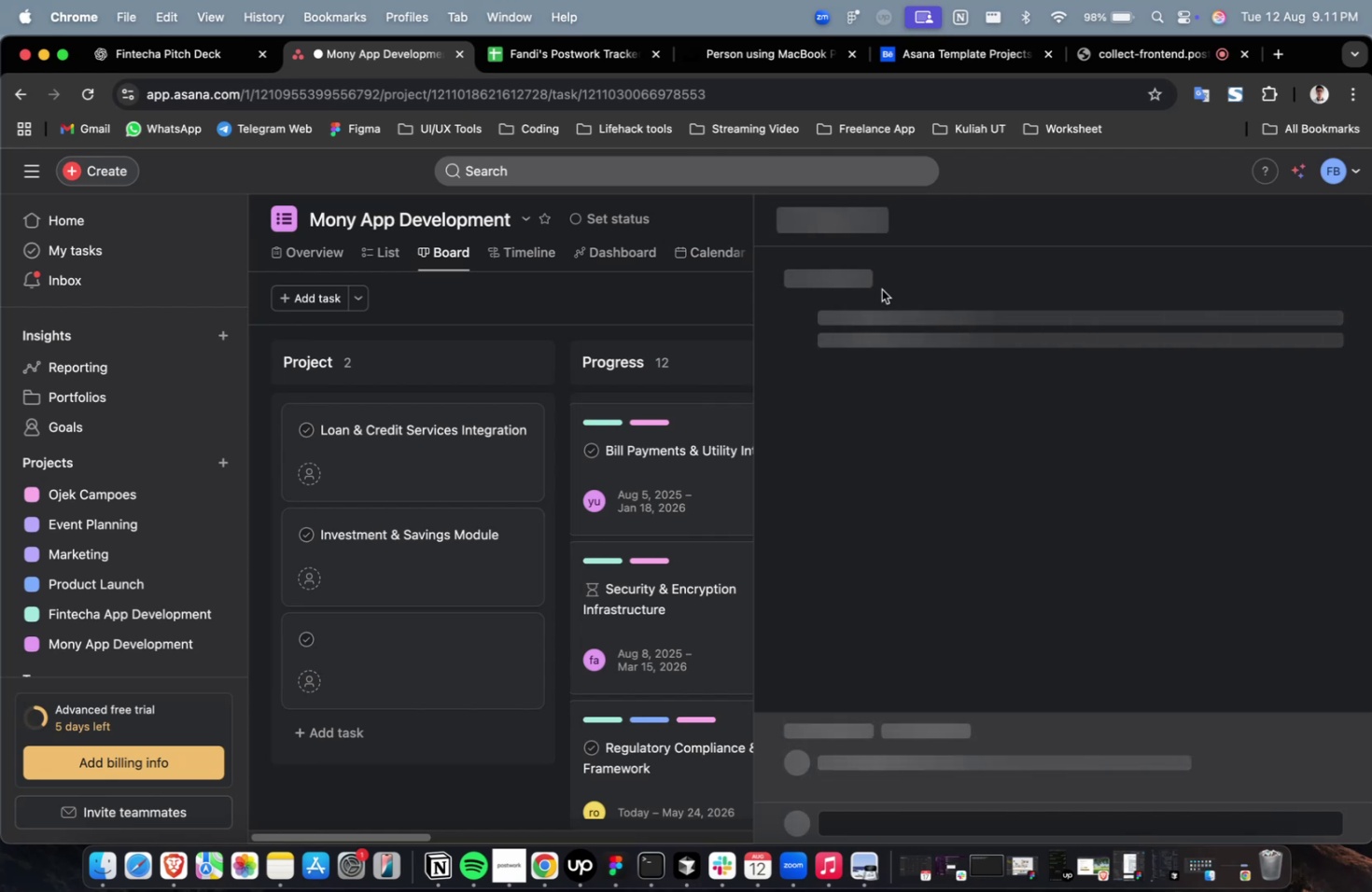 
wait(43.99)
 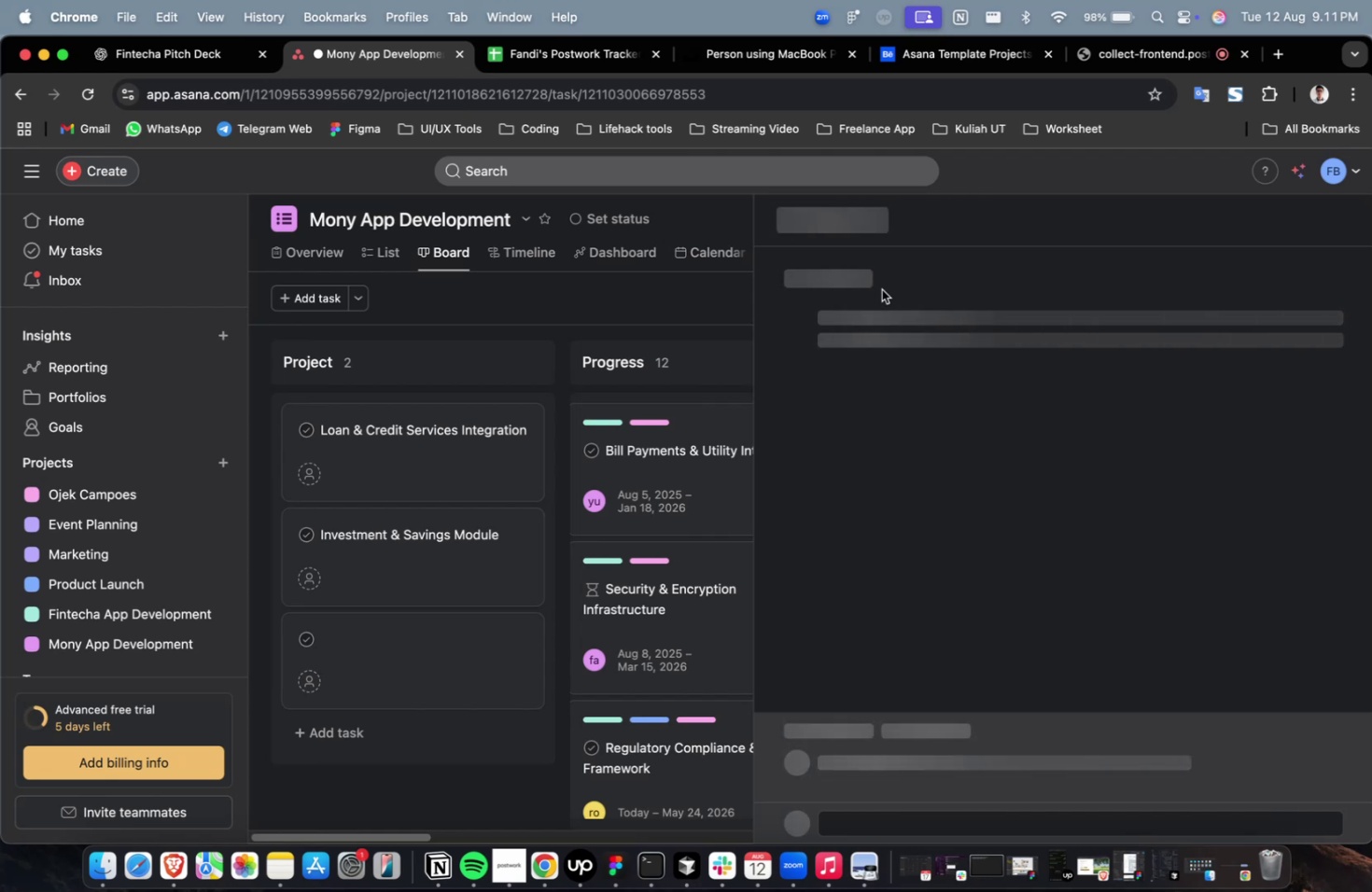 
hold_key(key=X, duration=0.49)
 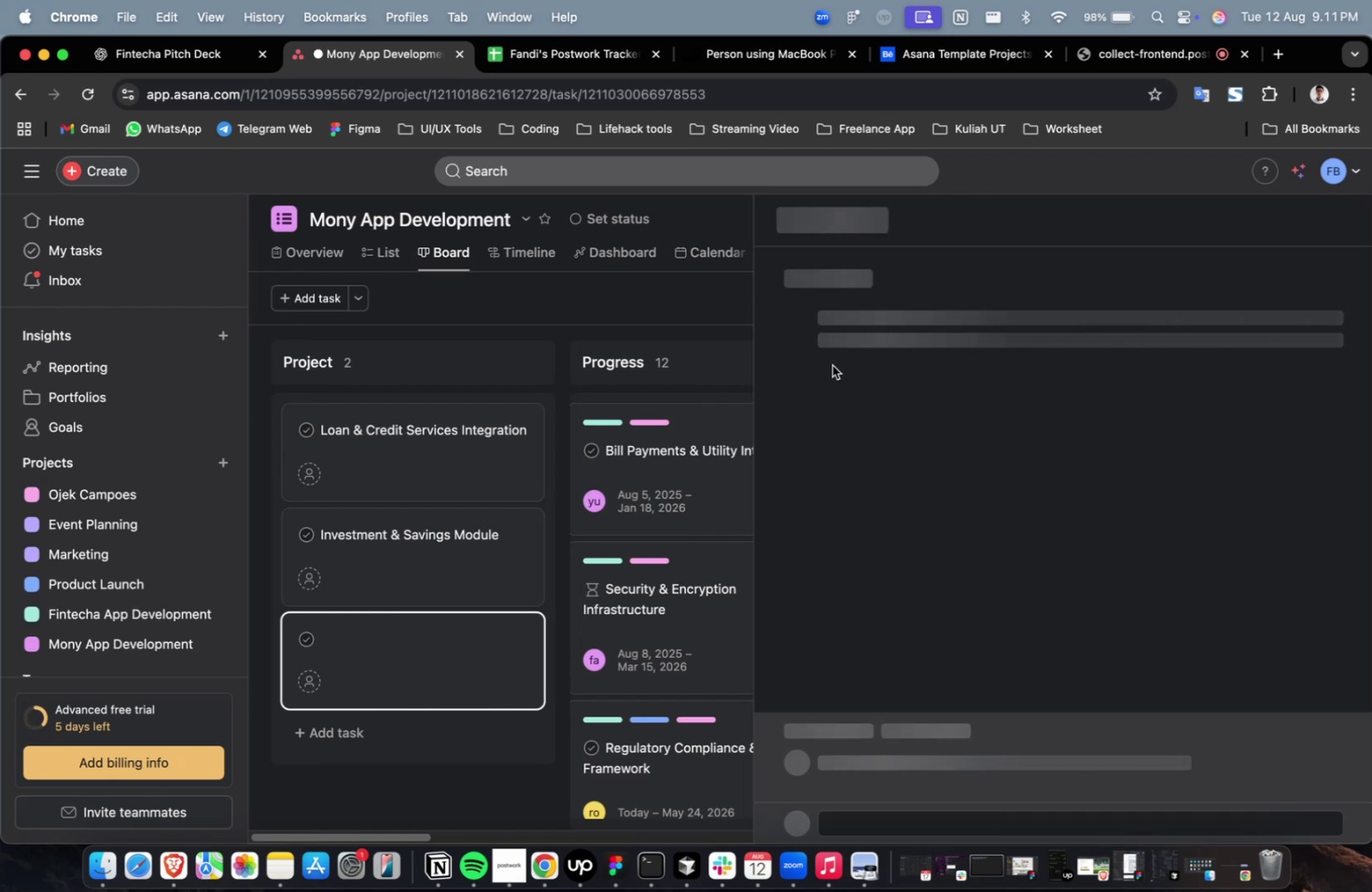 
key(4)
 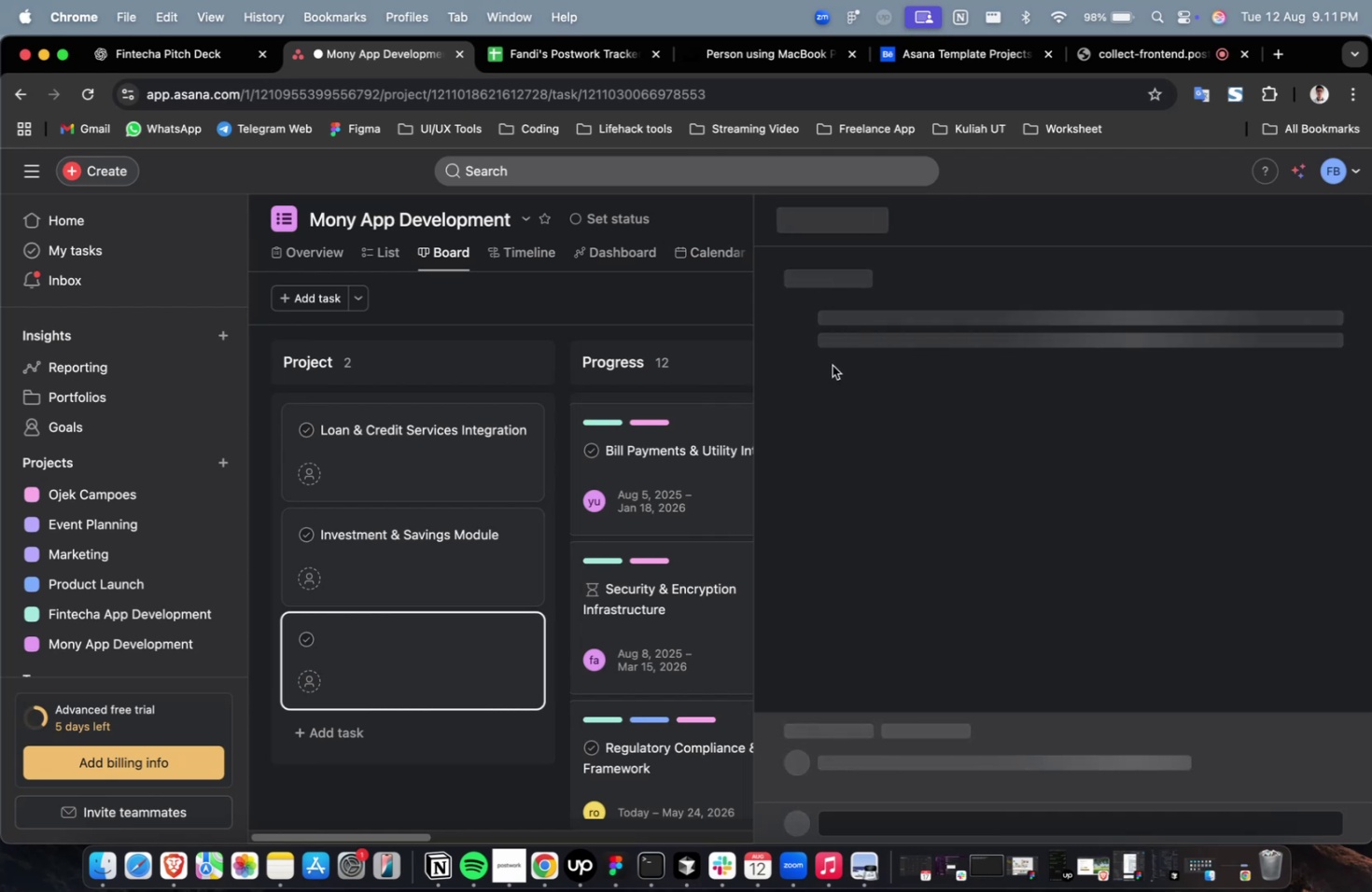 
left_click([832, 365])
 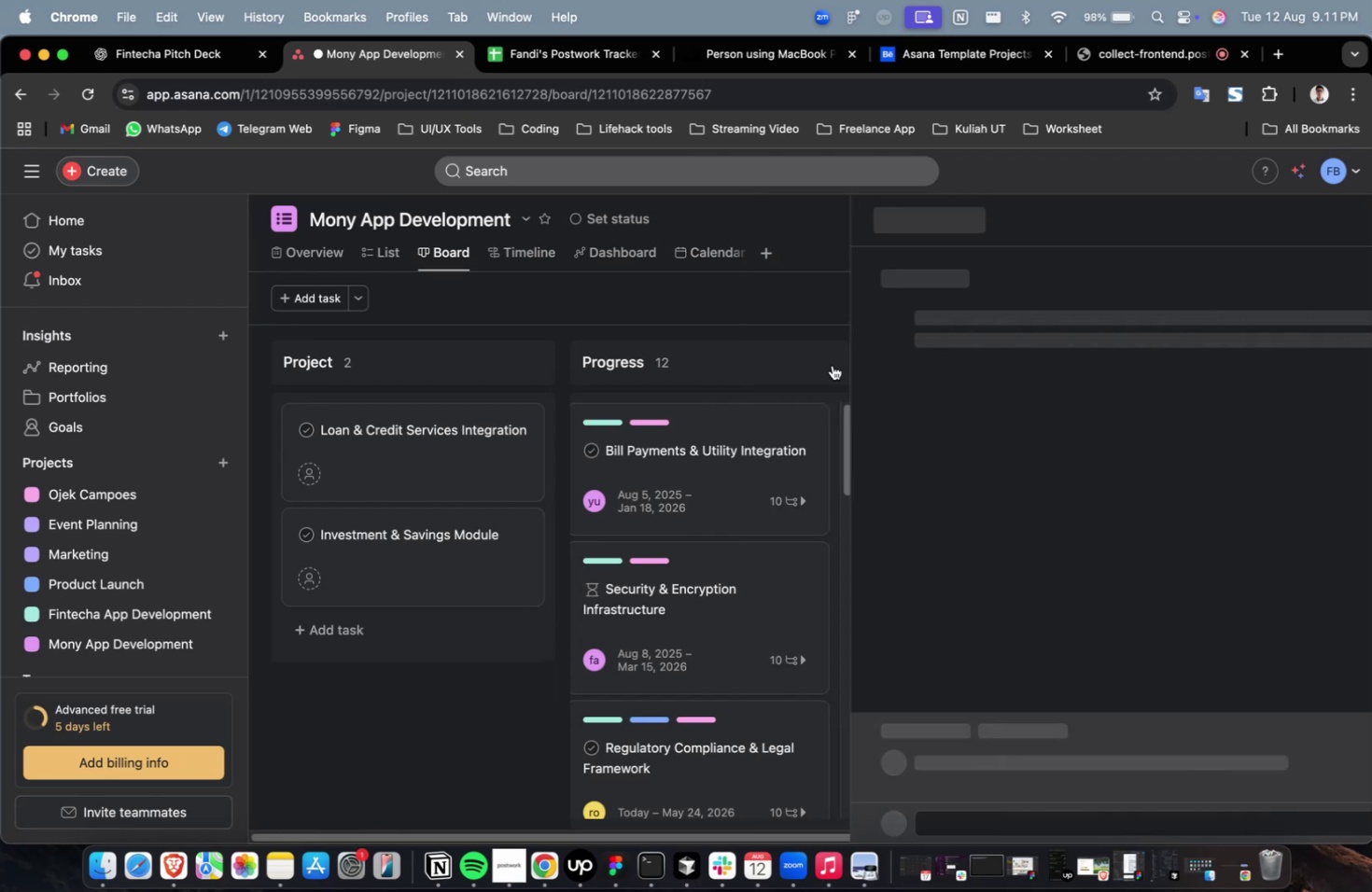 
key(Meta+R)
 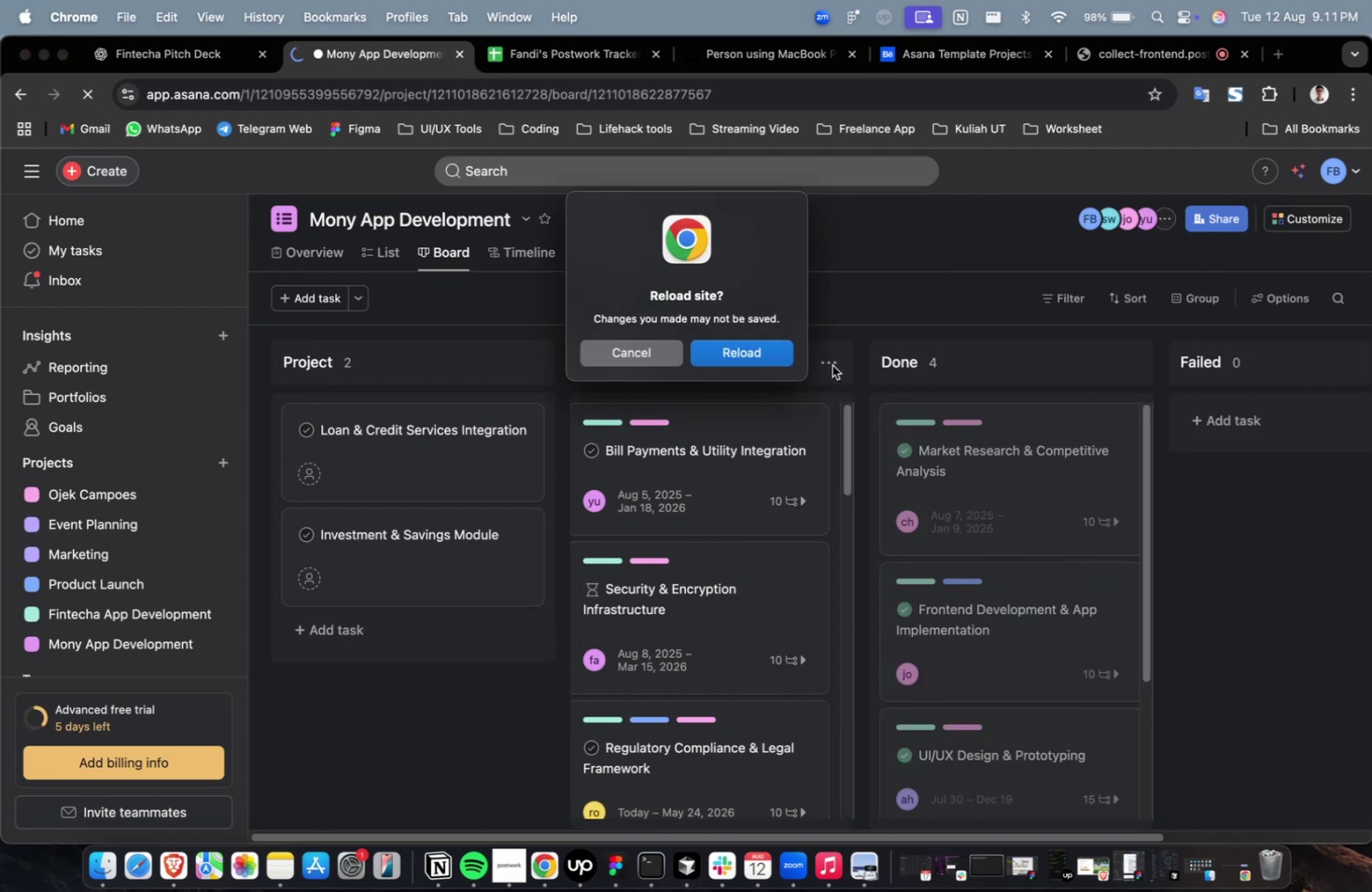 
left_click([754, 352])
 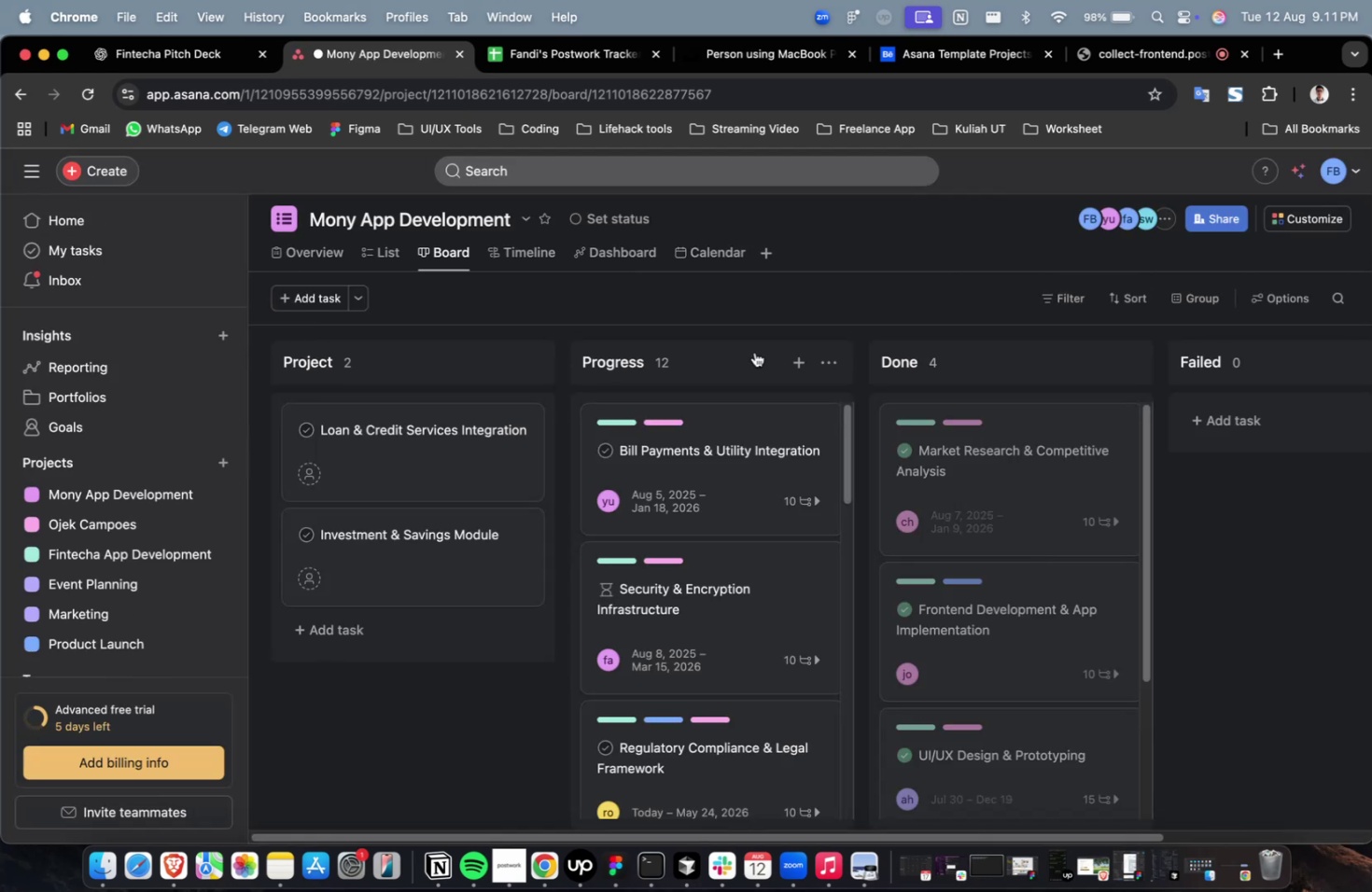 
wait(7.38)
 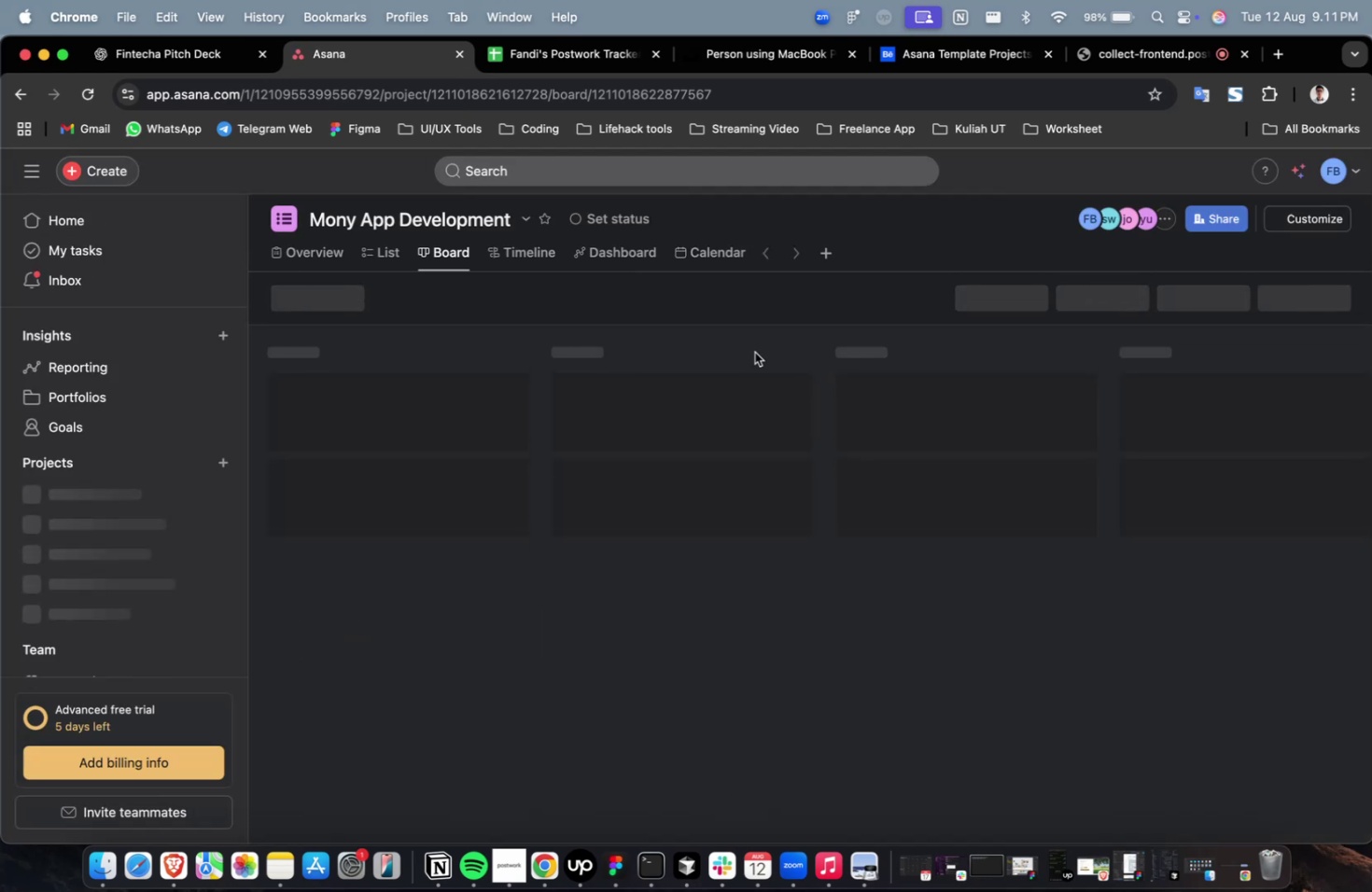 
left_click([513, 634])
 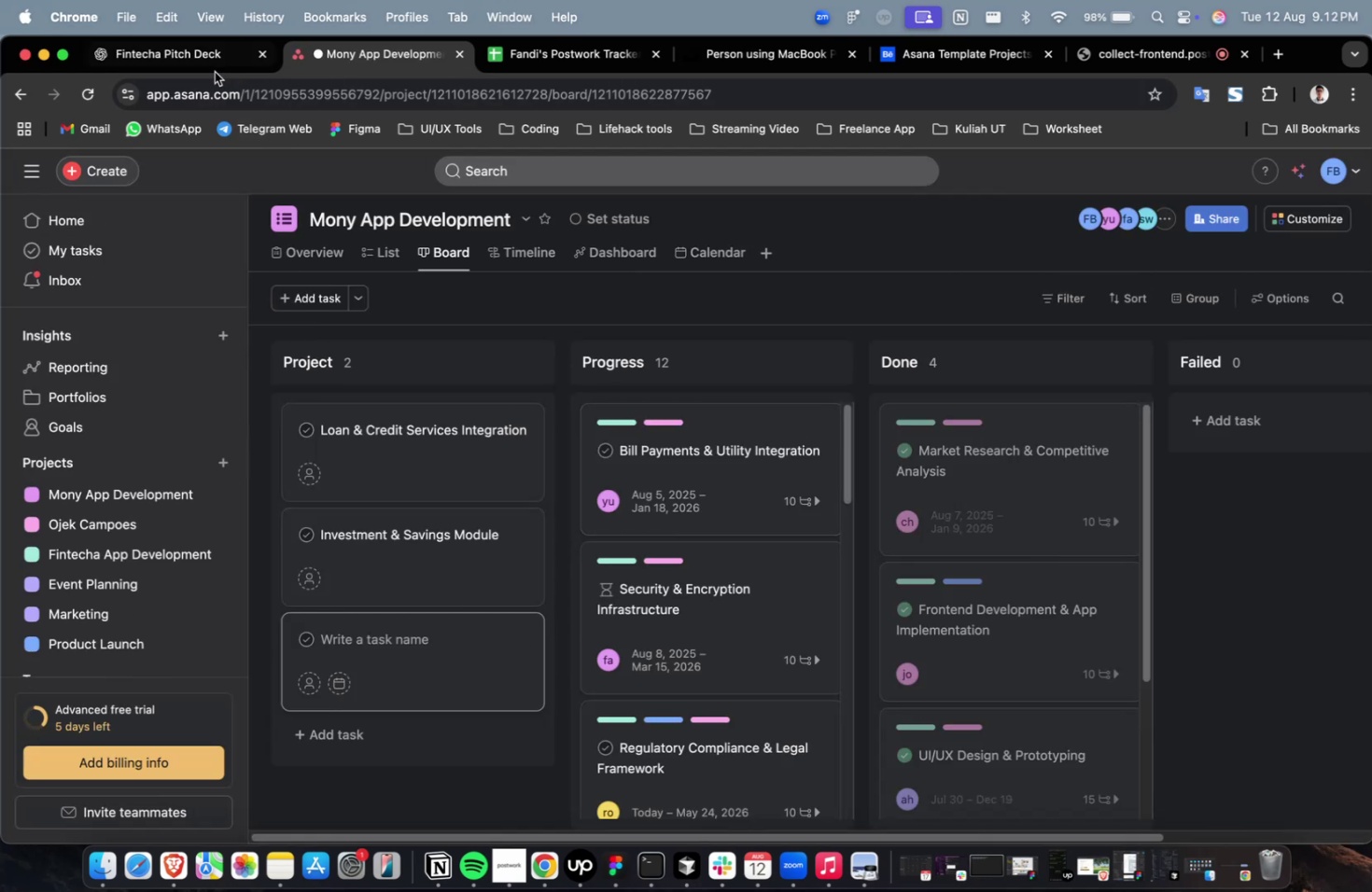 
key(X)
 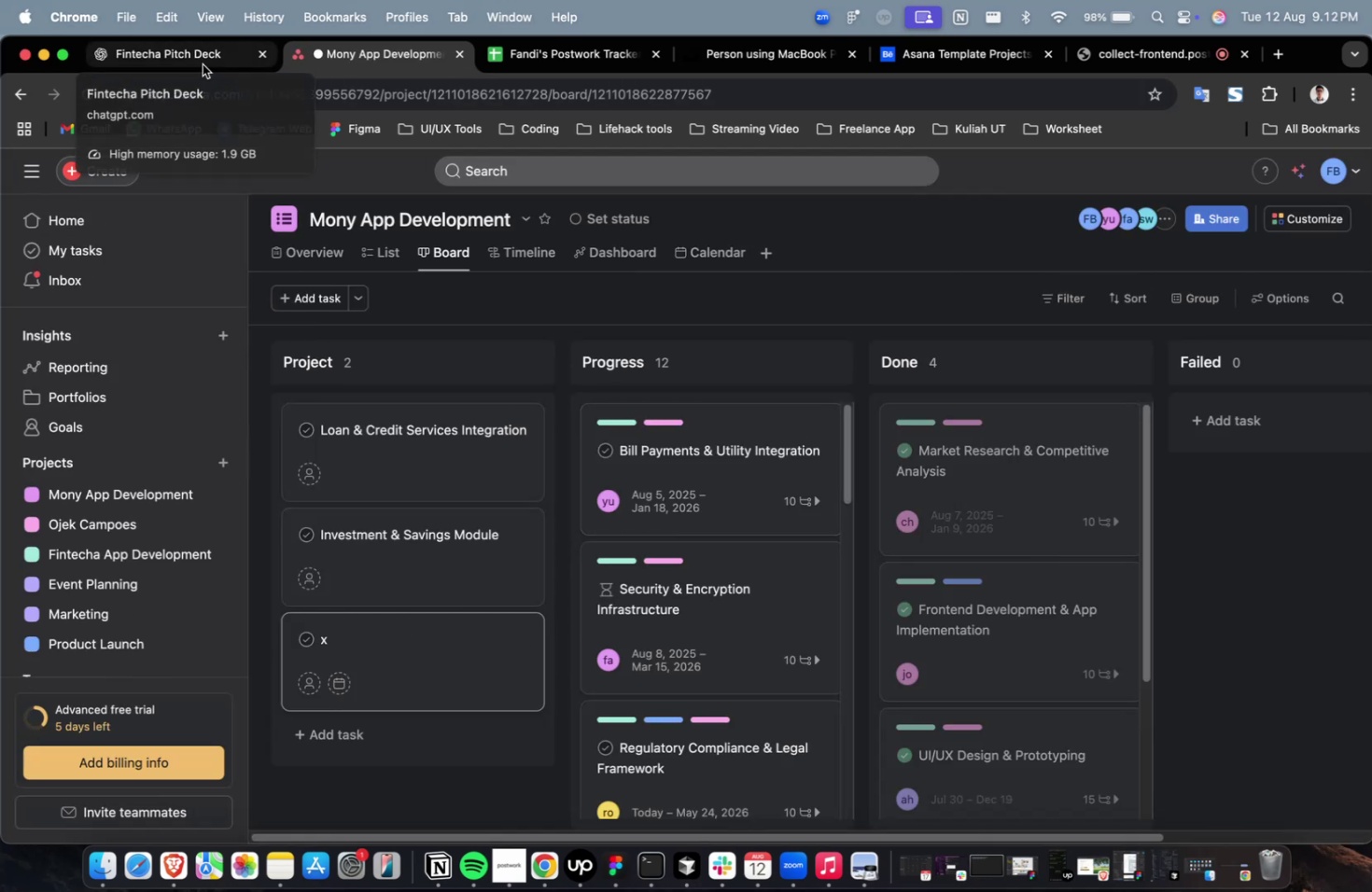 
key(Backslash)
 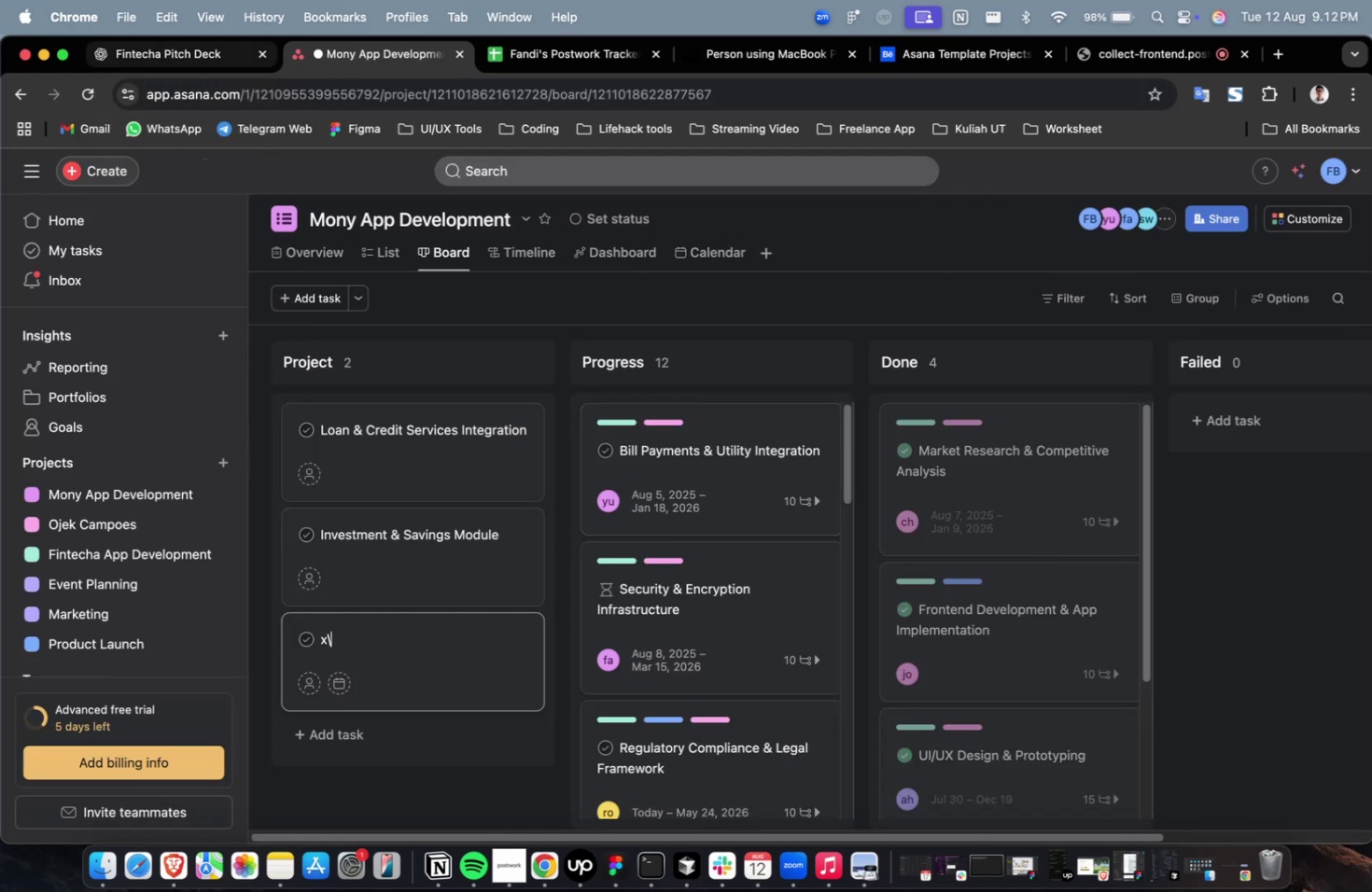 
key(Backspace)
 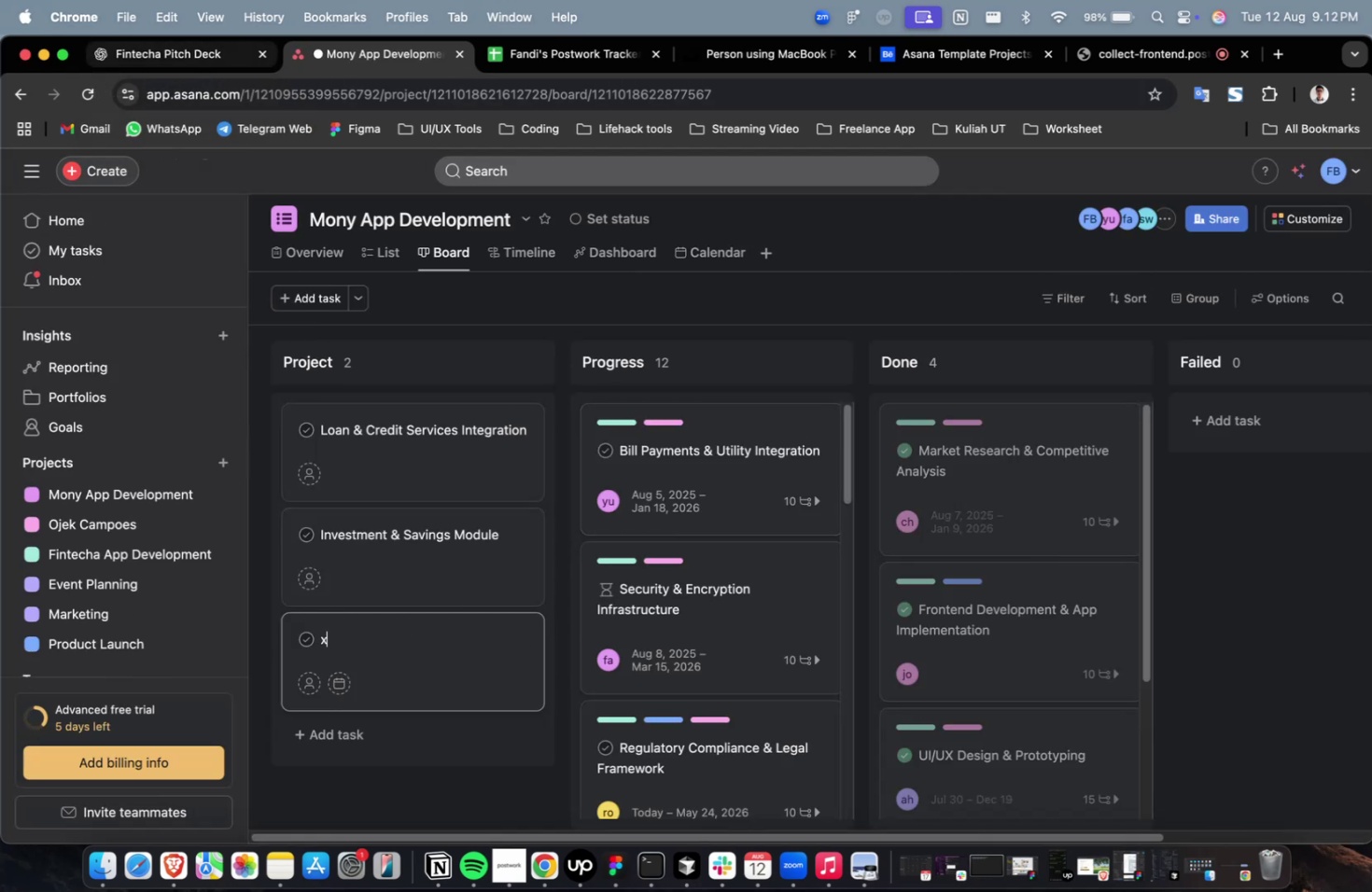 
key(Meta+CommandLeft)
 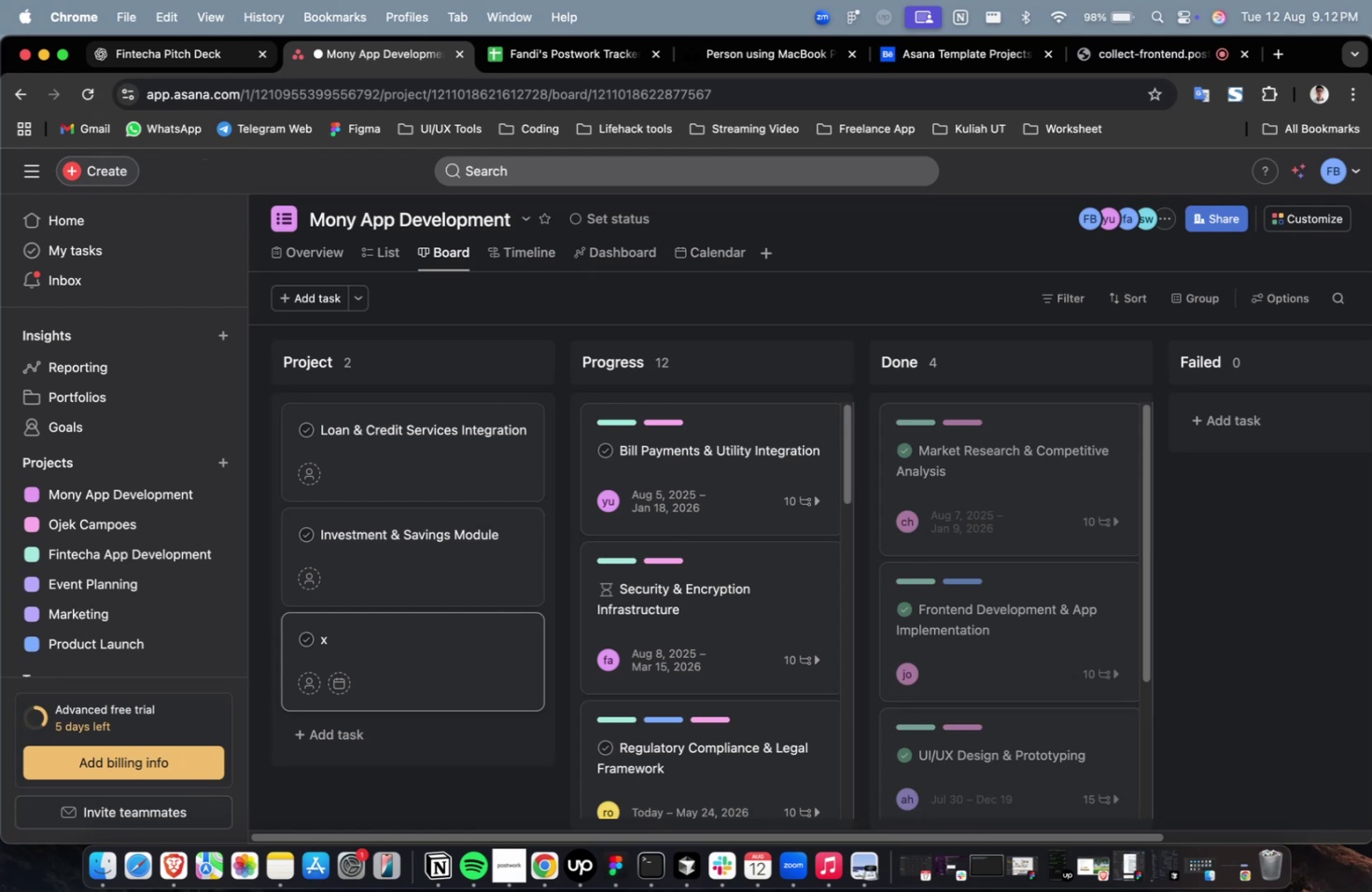 
key(Backspace)
 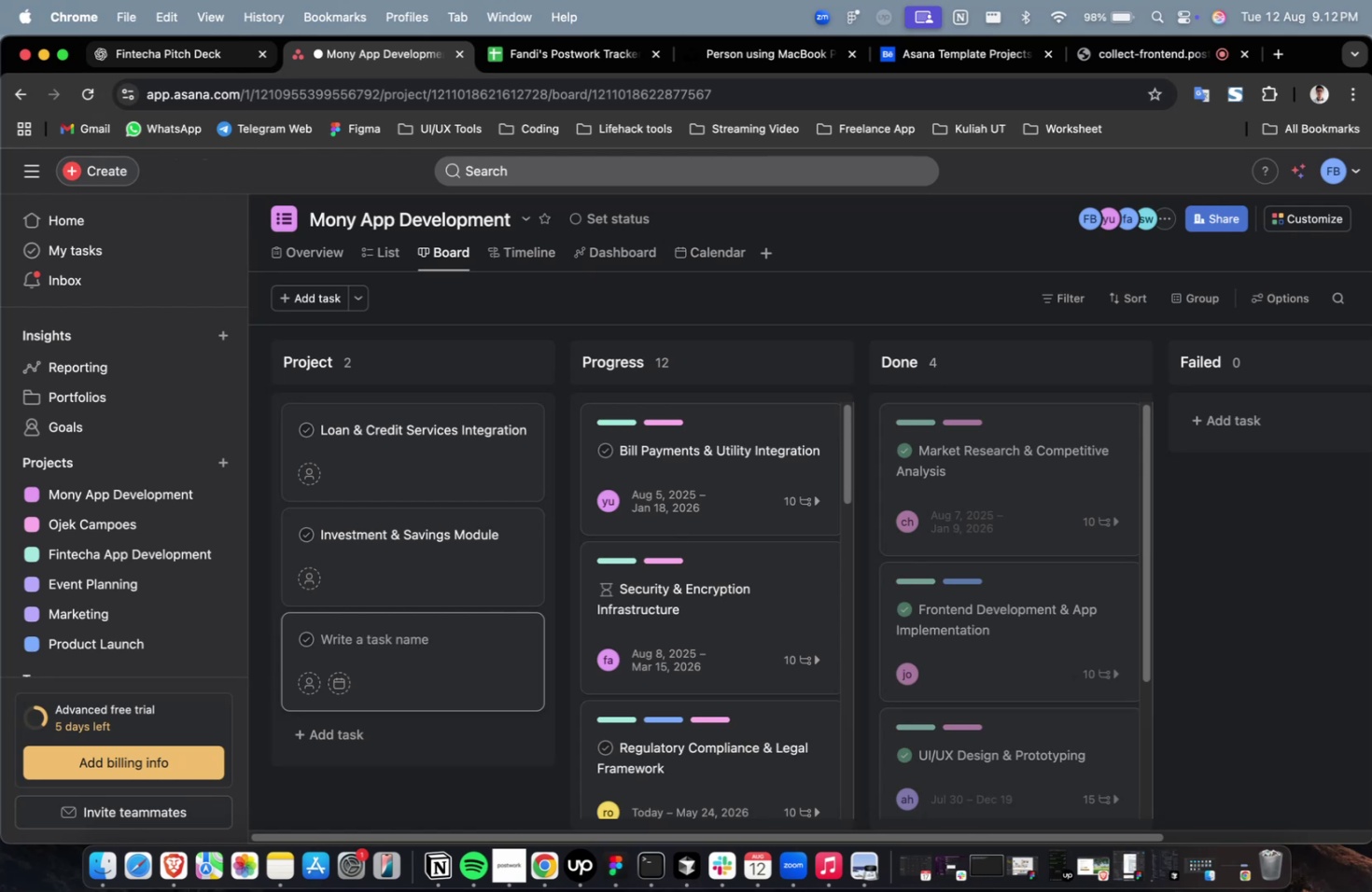 
key(Meta+CommandLeft)
 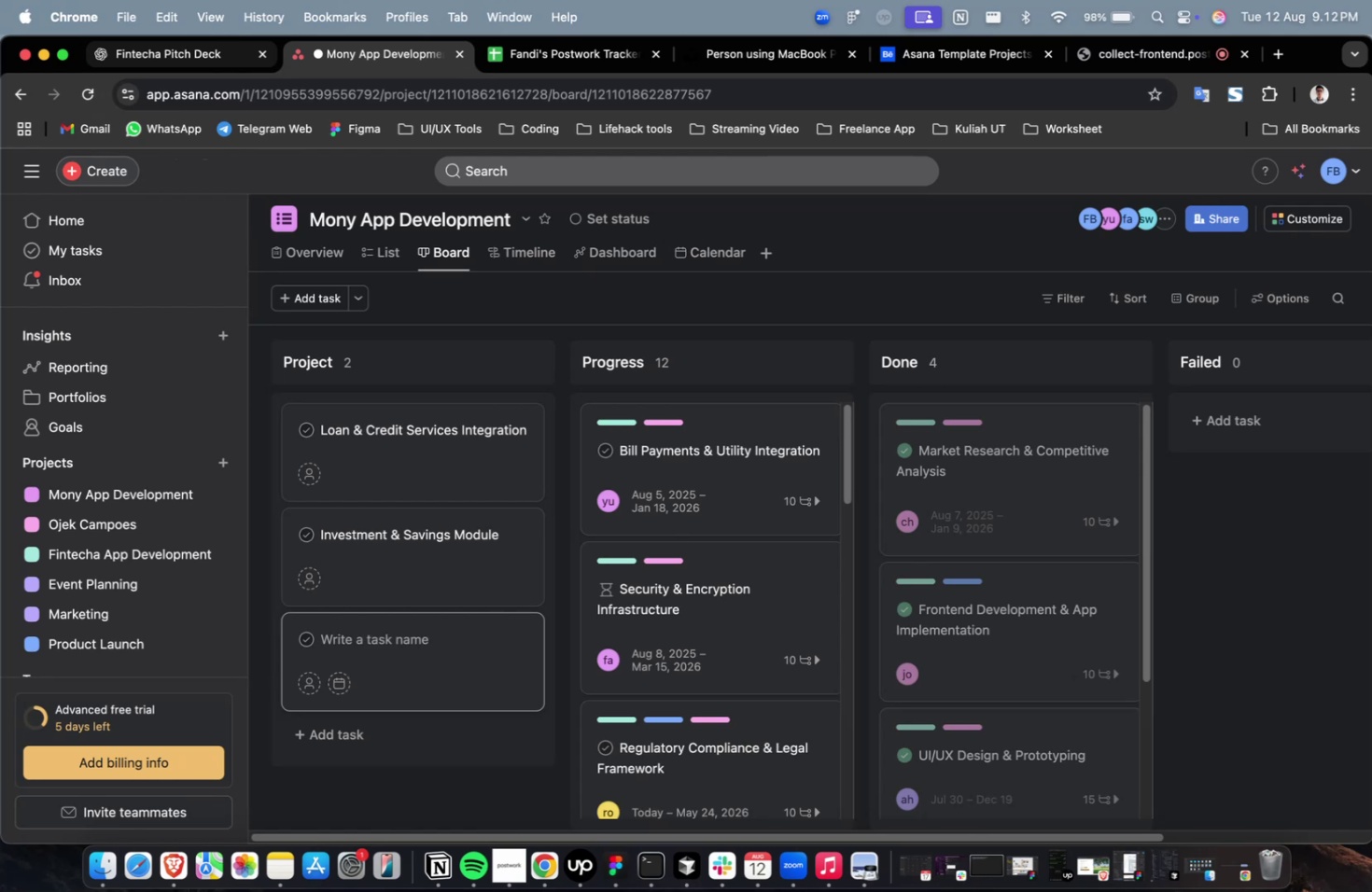 
key(Meta+V)
 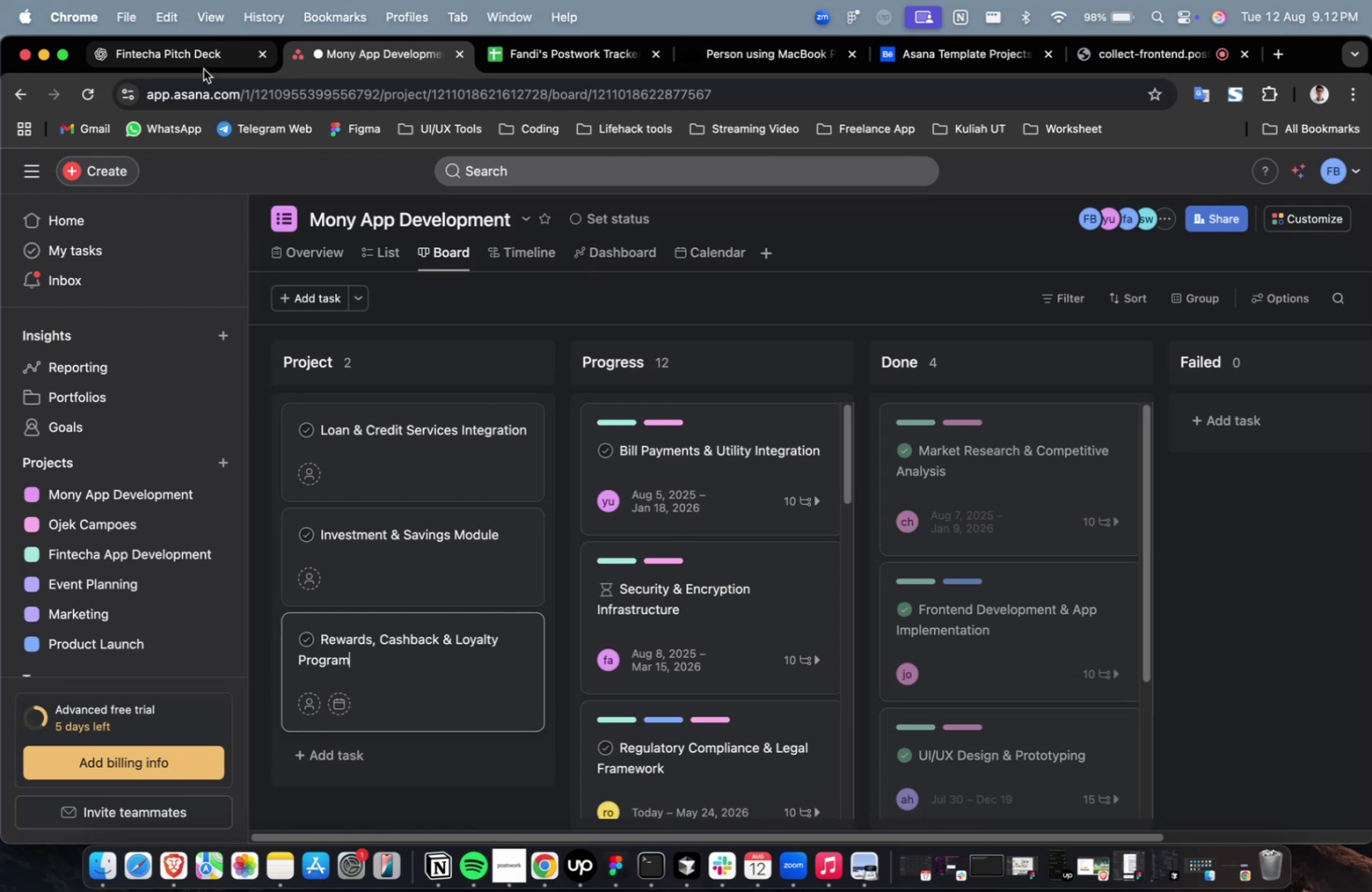 
left_click([197, 68])
 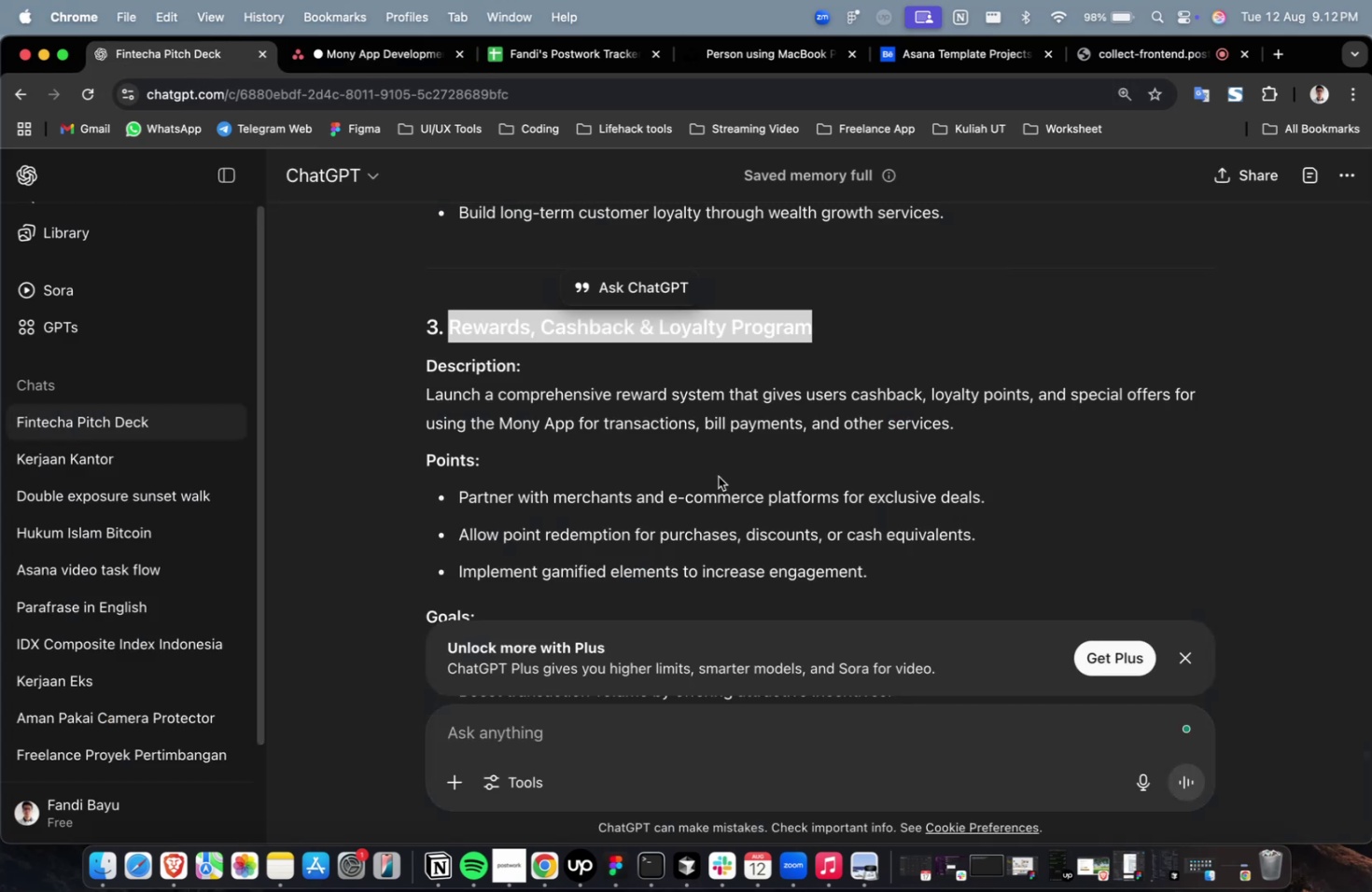 
scroll: coordinate [1007, 502], scroll_direction: down, amount: 4.0
 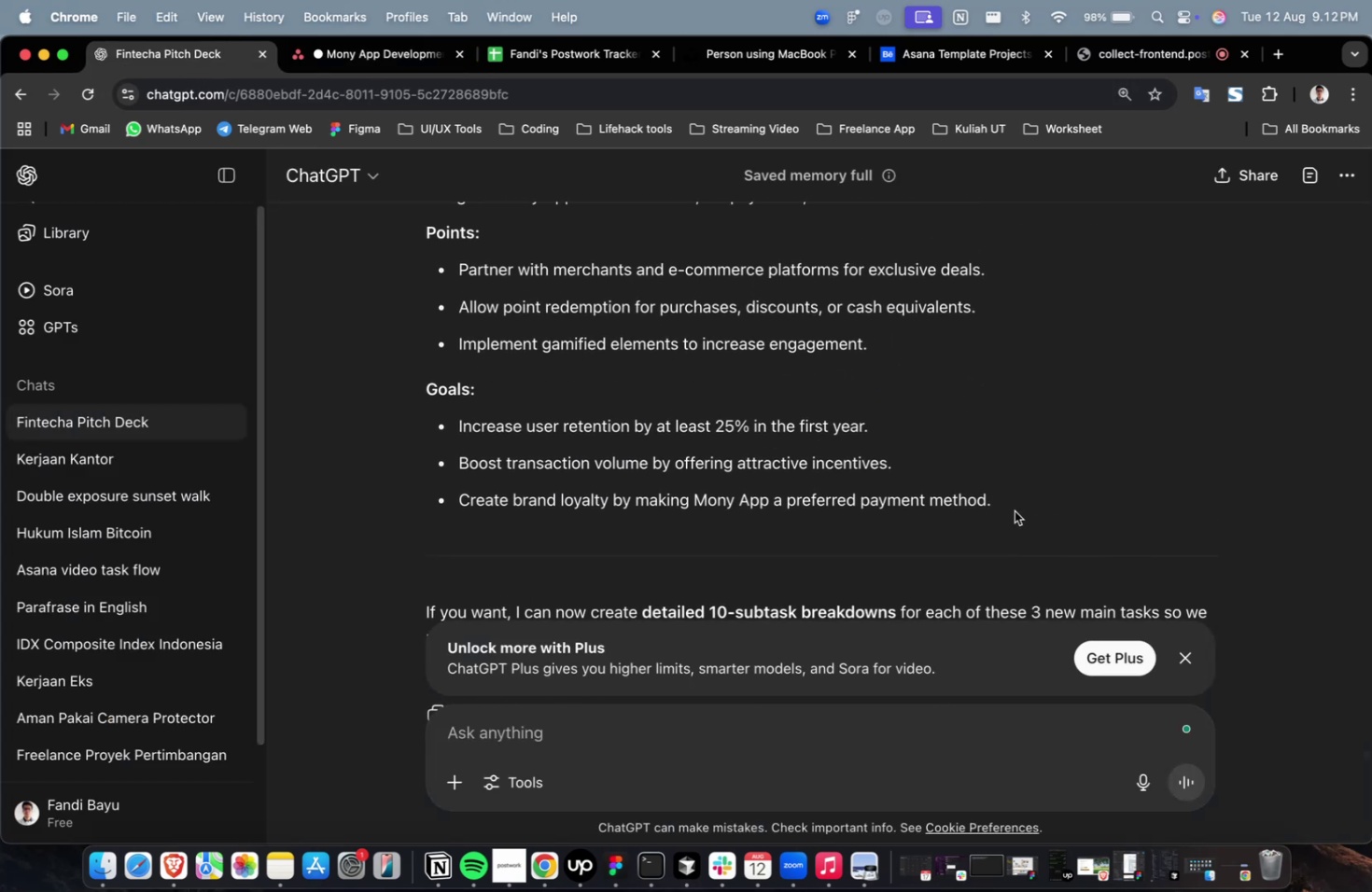 
left_click_drag(start_coordinate=[1015, 509], to_coordinate=[383, 456])
 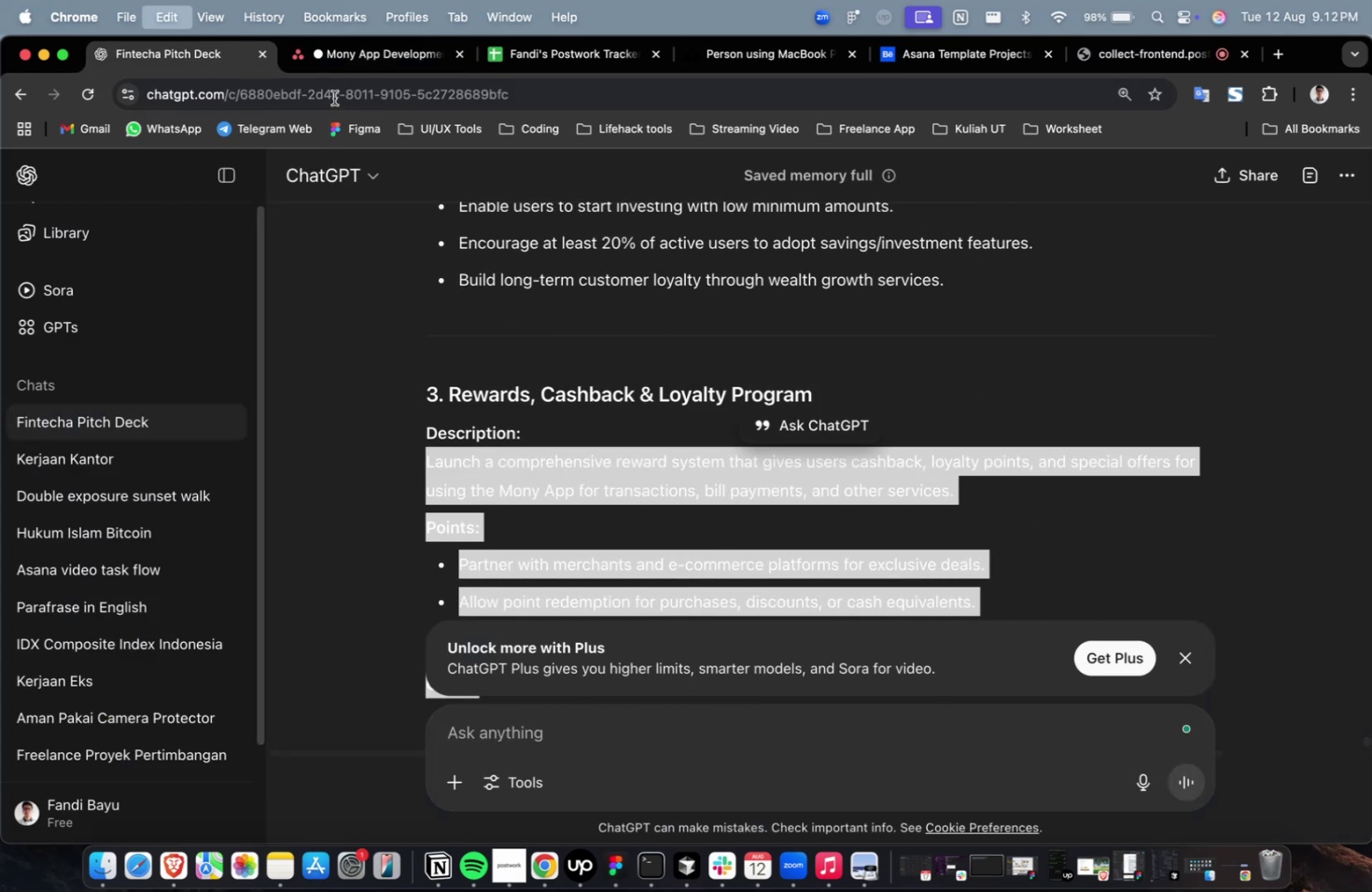 
scroll: coordinate [780, 363], scroll_direction: up, amount: 8.0
 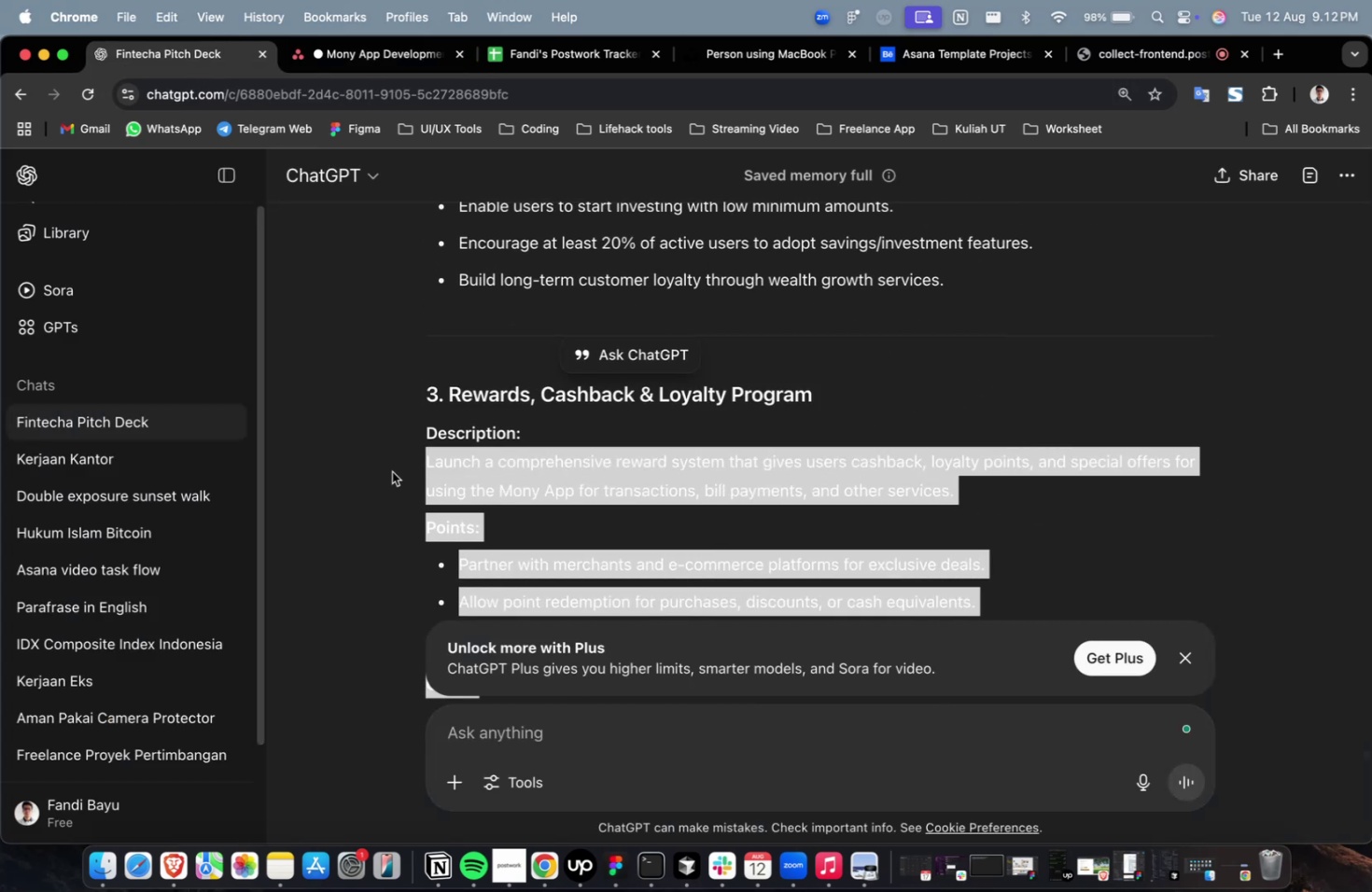 
key(Meta+C)
 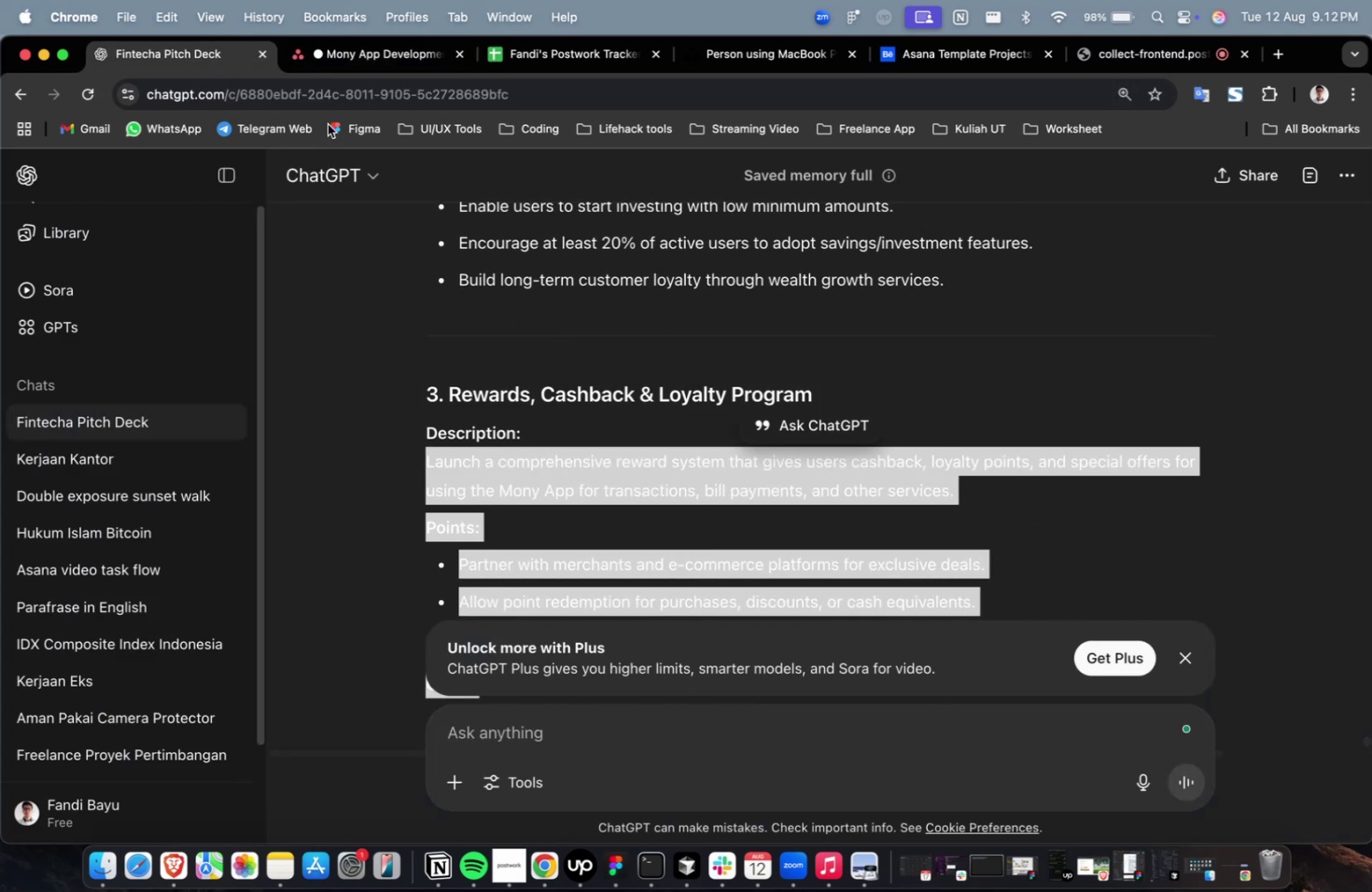 
key(Meta+C)
 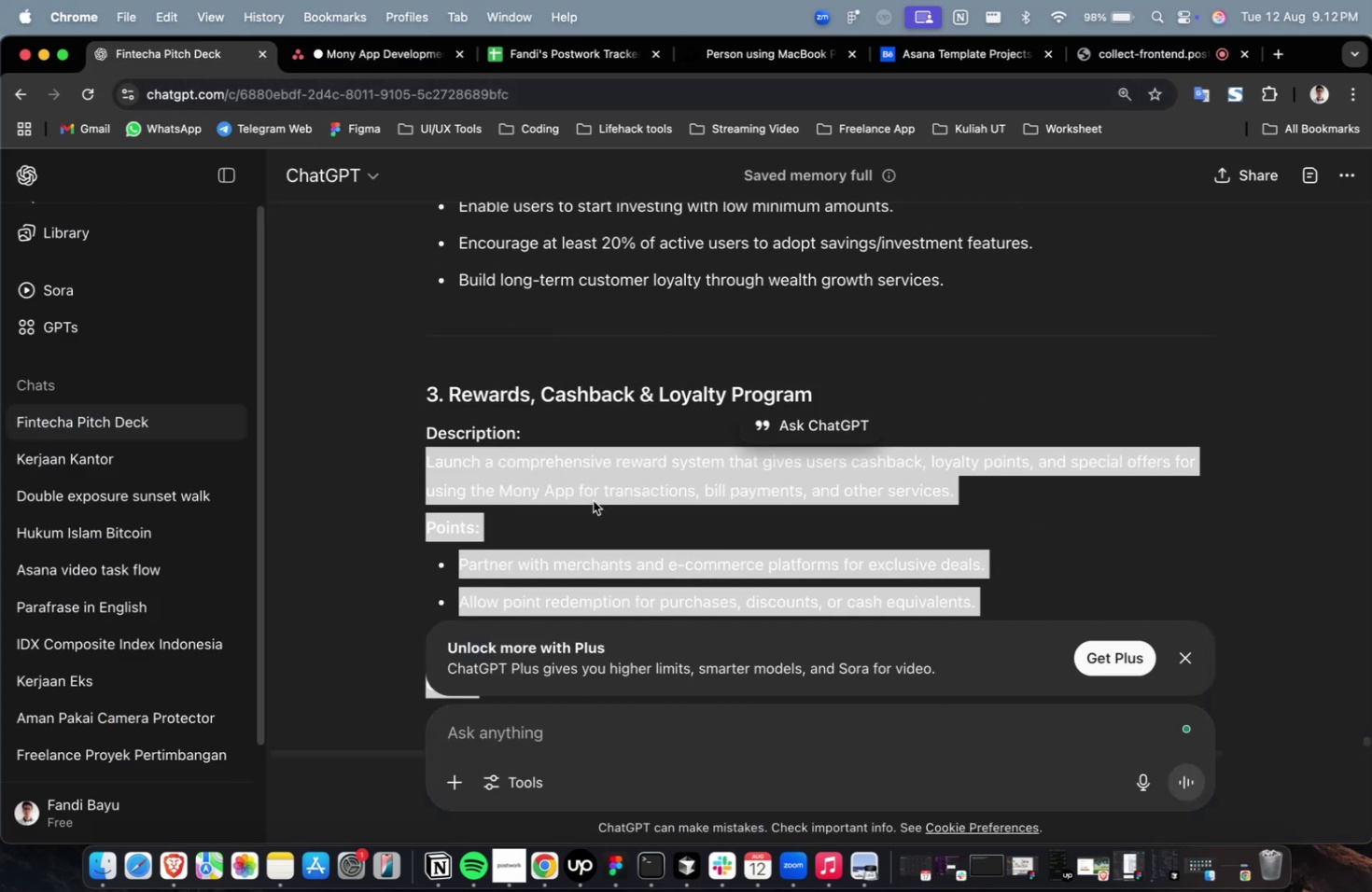 
left_click([593, 500])
 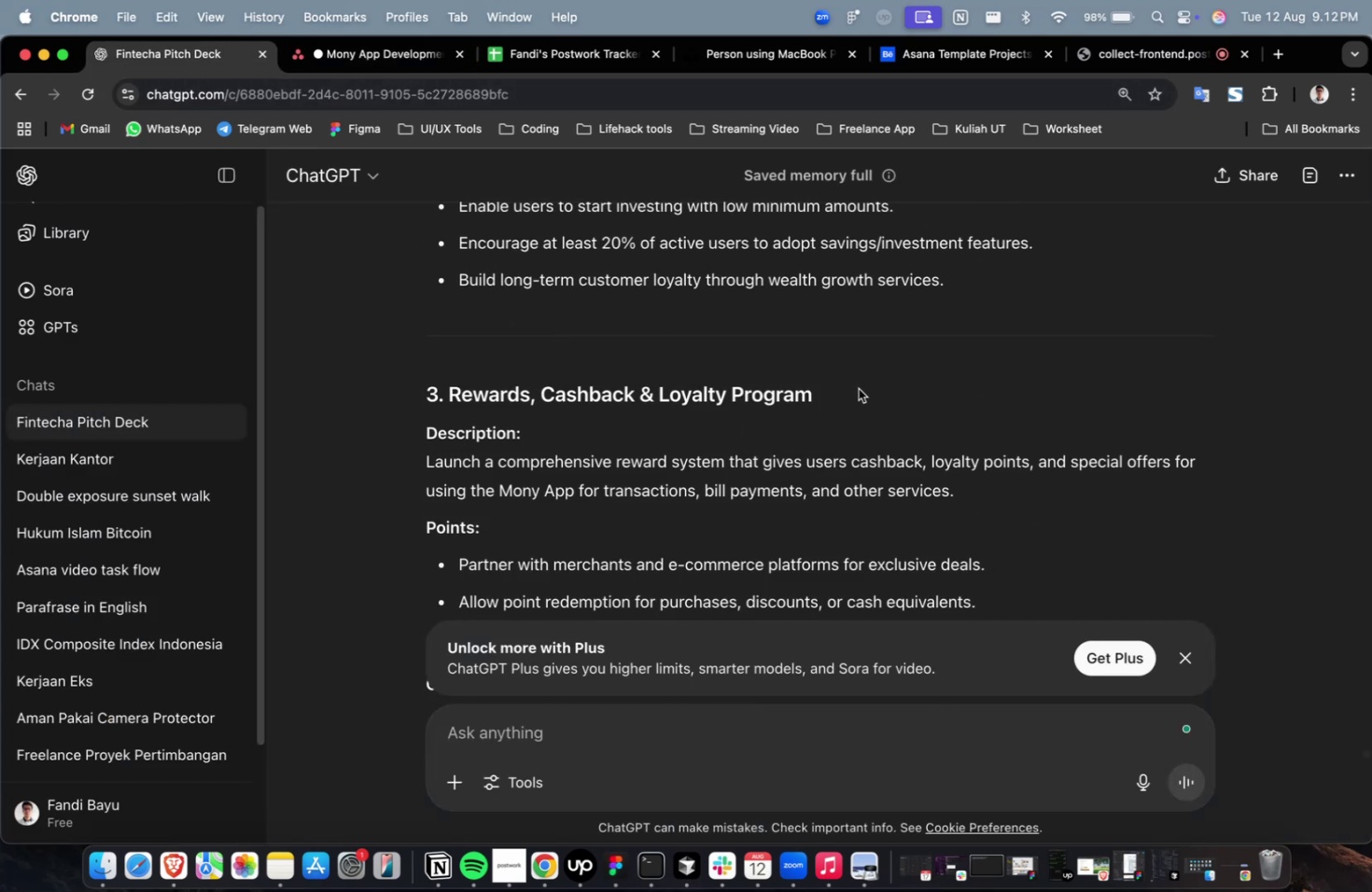 
left_click_drag(start_coordinate=[858, 388], to_coordinate=[451, 388])
 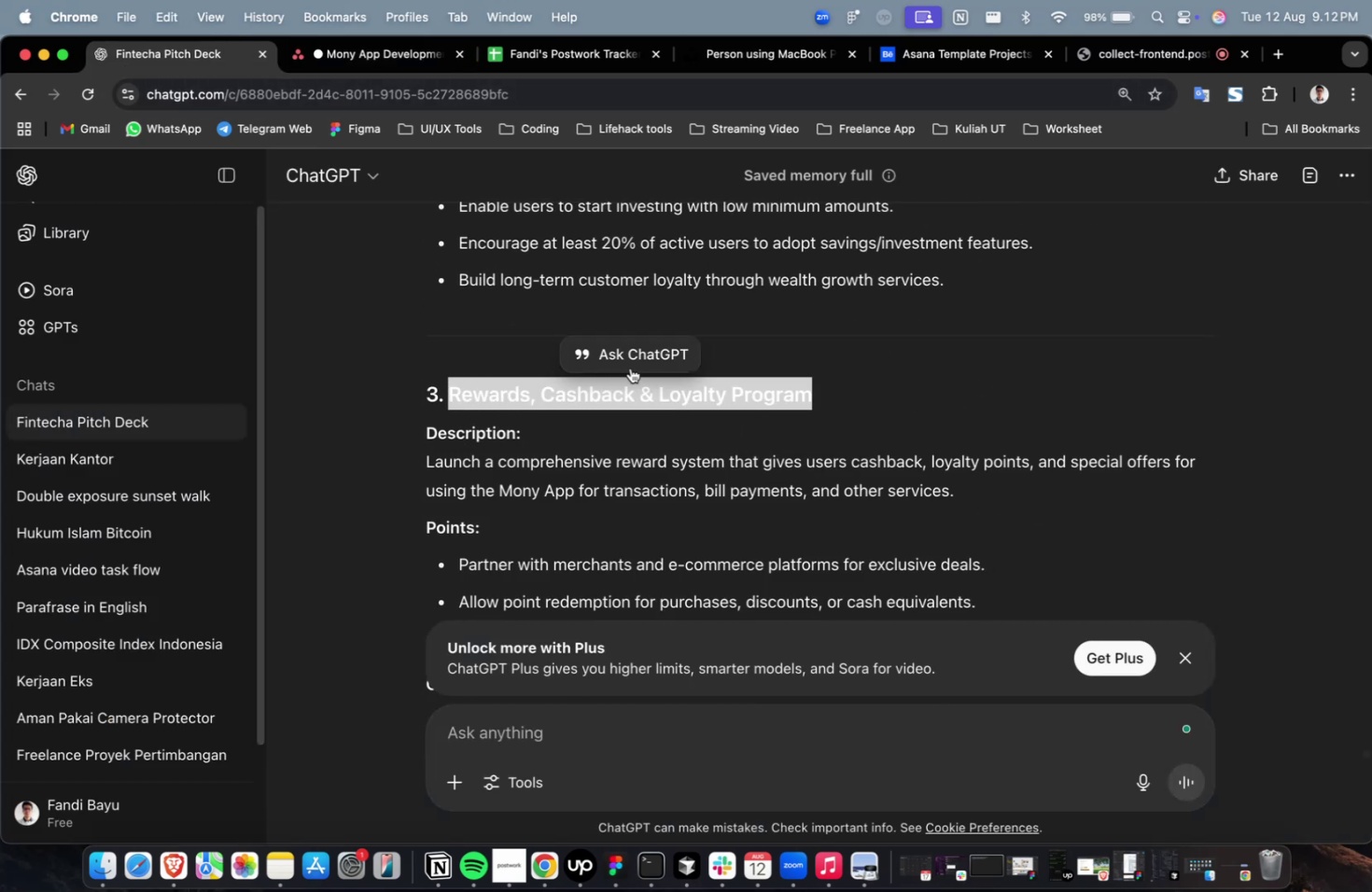 
left_click([631, 367])
 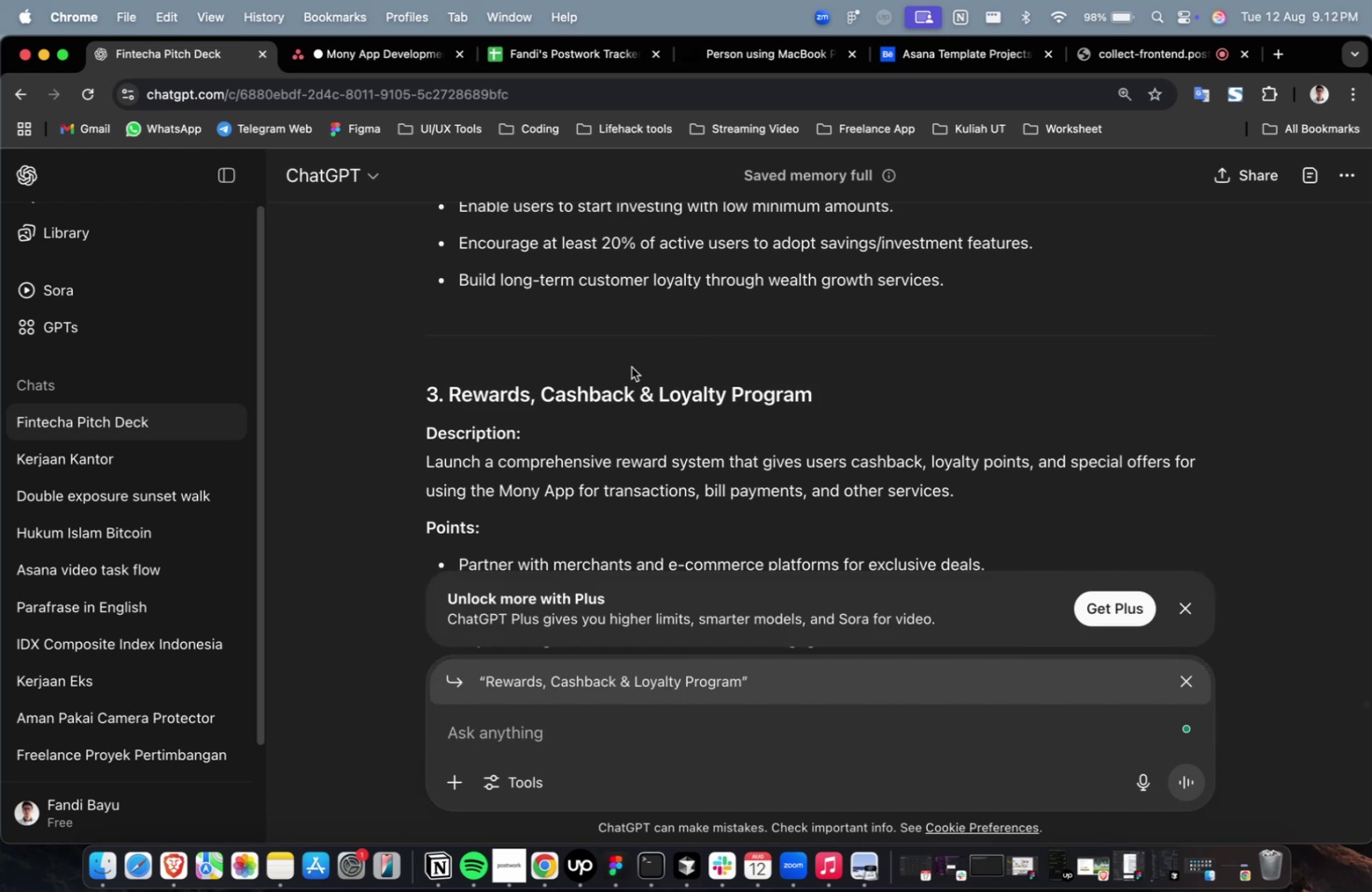 
type(please create detail about this)
 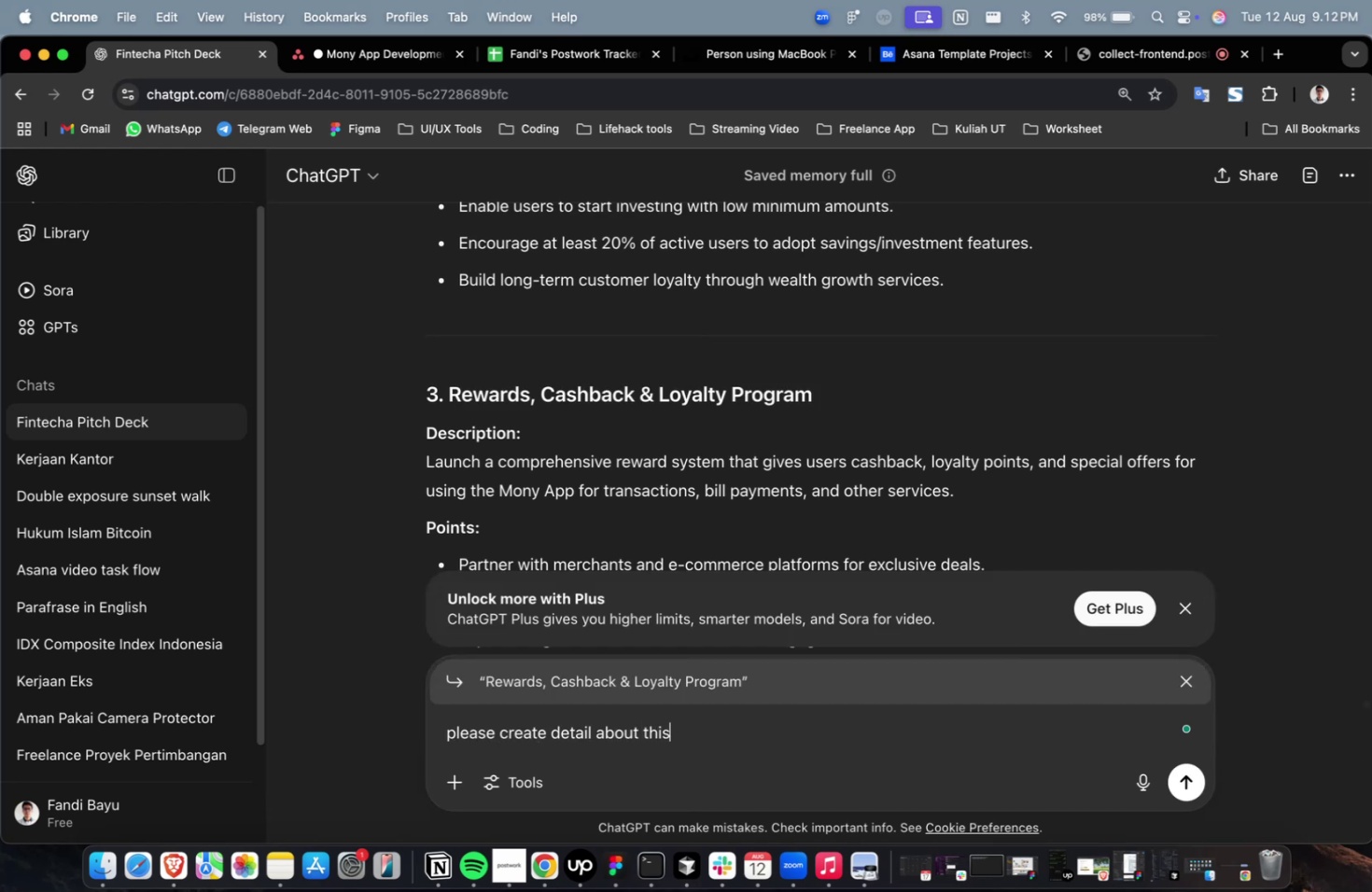 
key(Enter)
 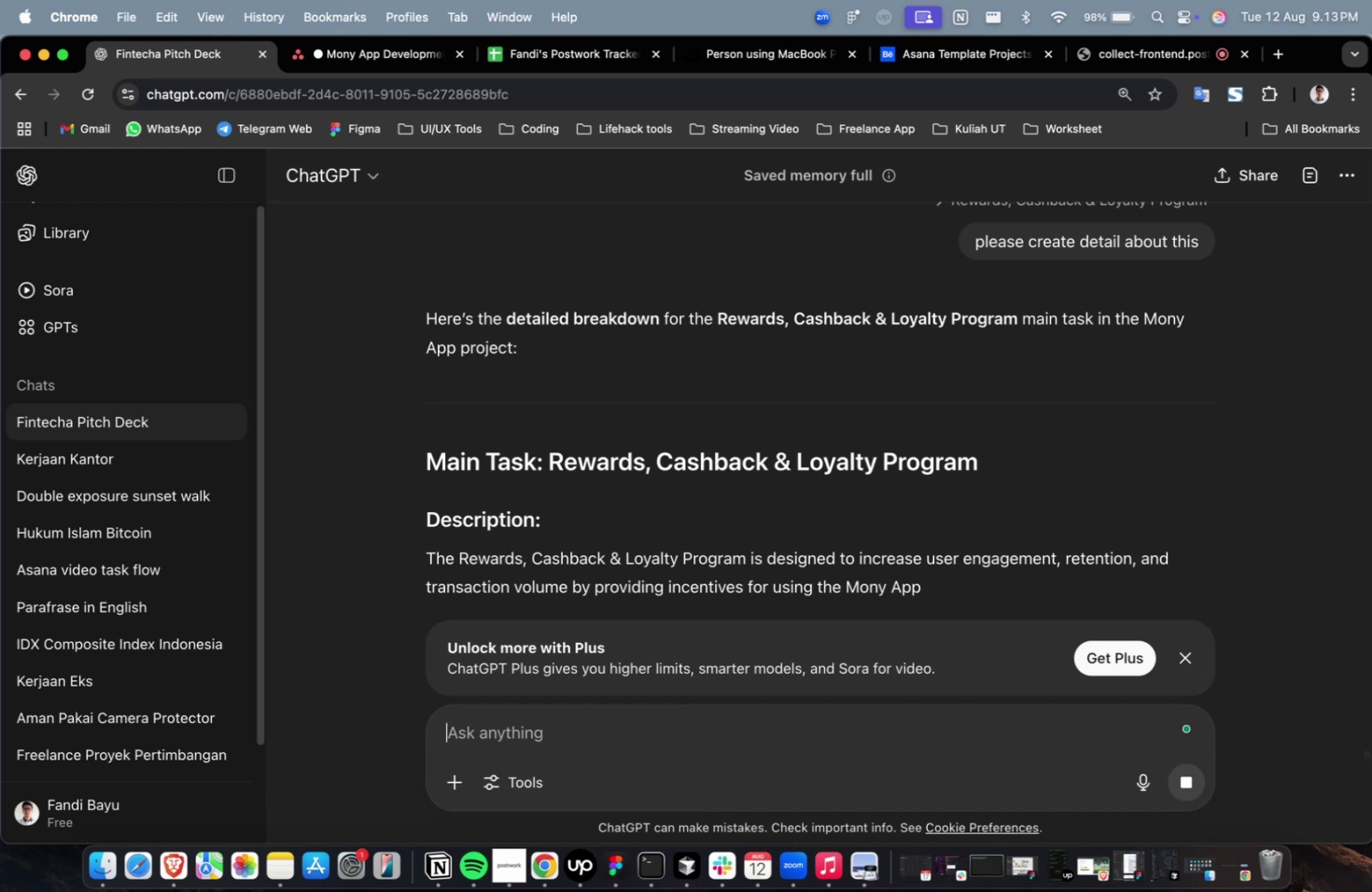 
wait(61.51)
 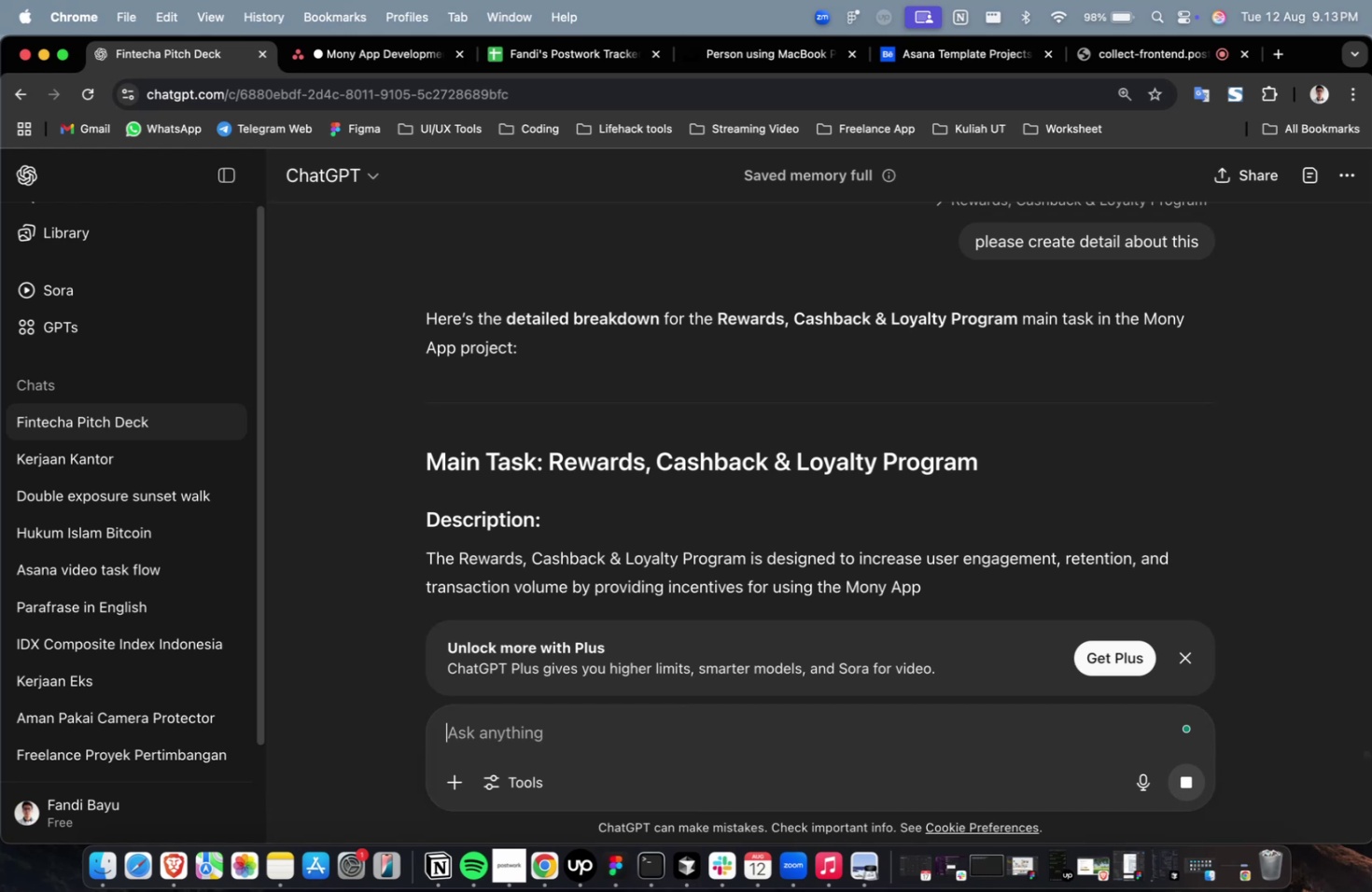 
scroll: coordinate [651, 313], scroll_direction: down, amount: 7.0
 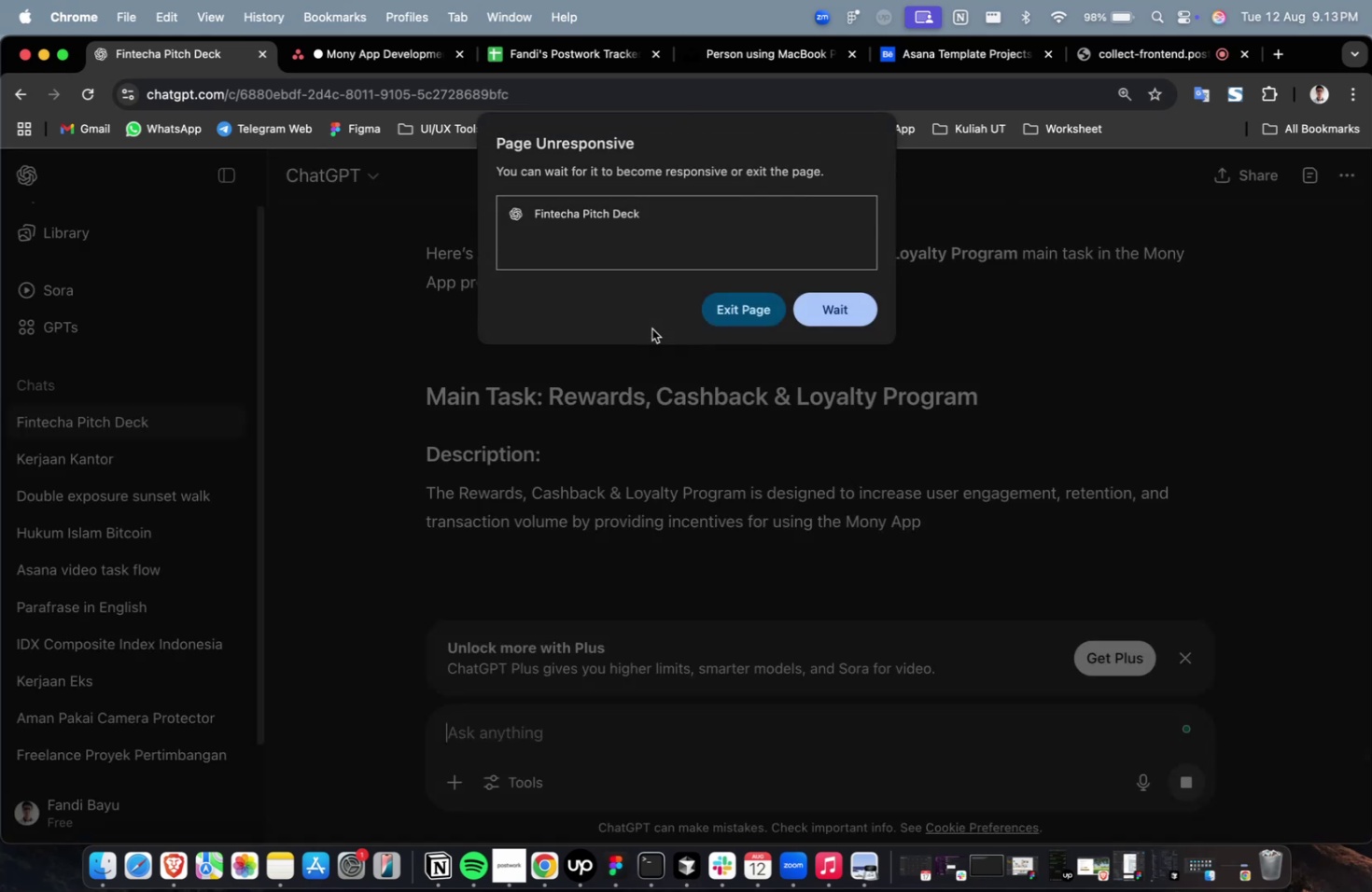 
wait(20.37)
 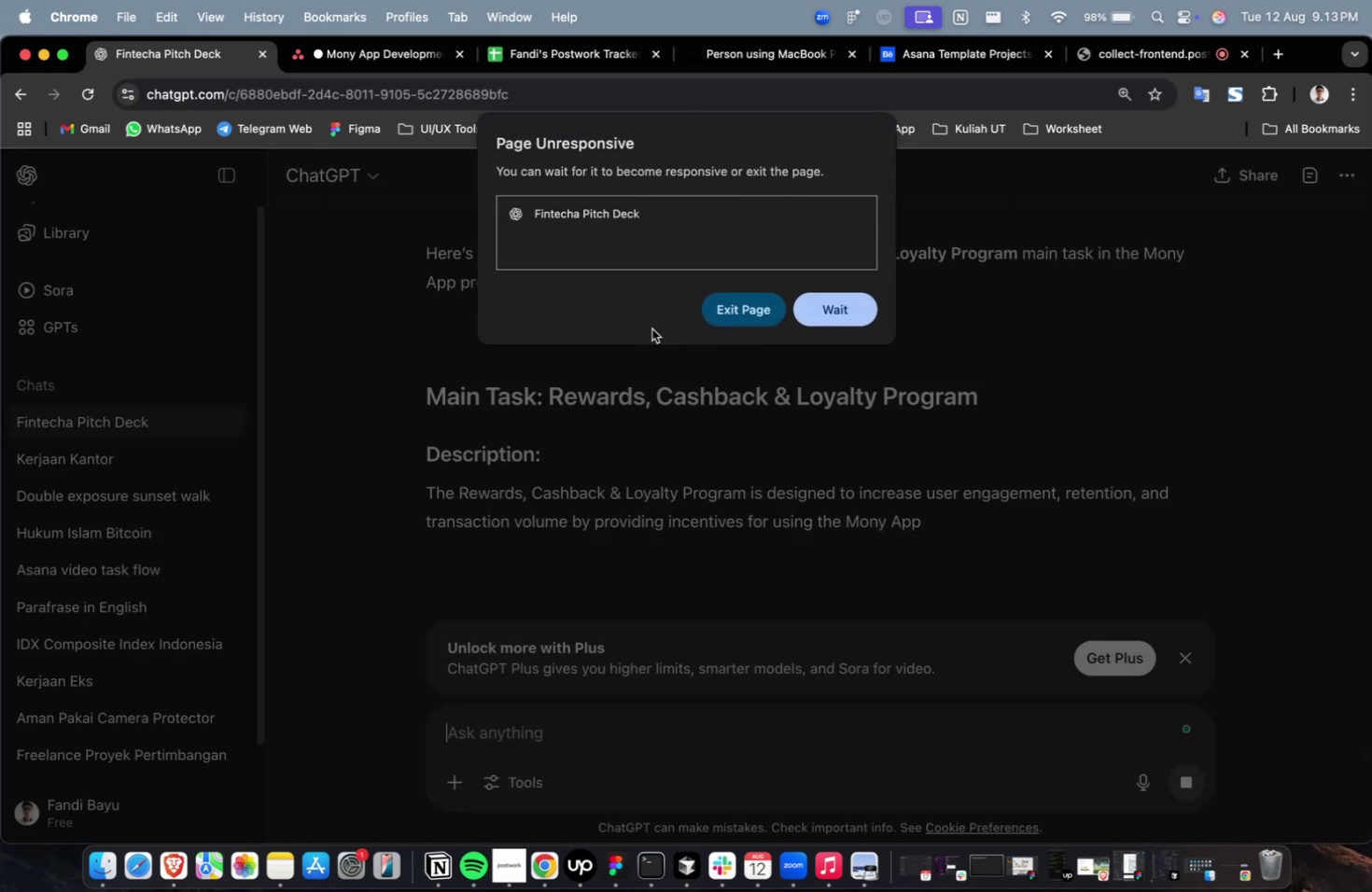 
scroll: coordinate [651, 328], scroll_direction: down, amount: 19.0
 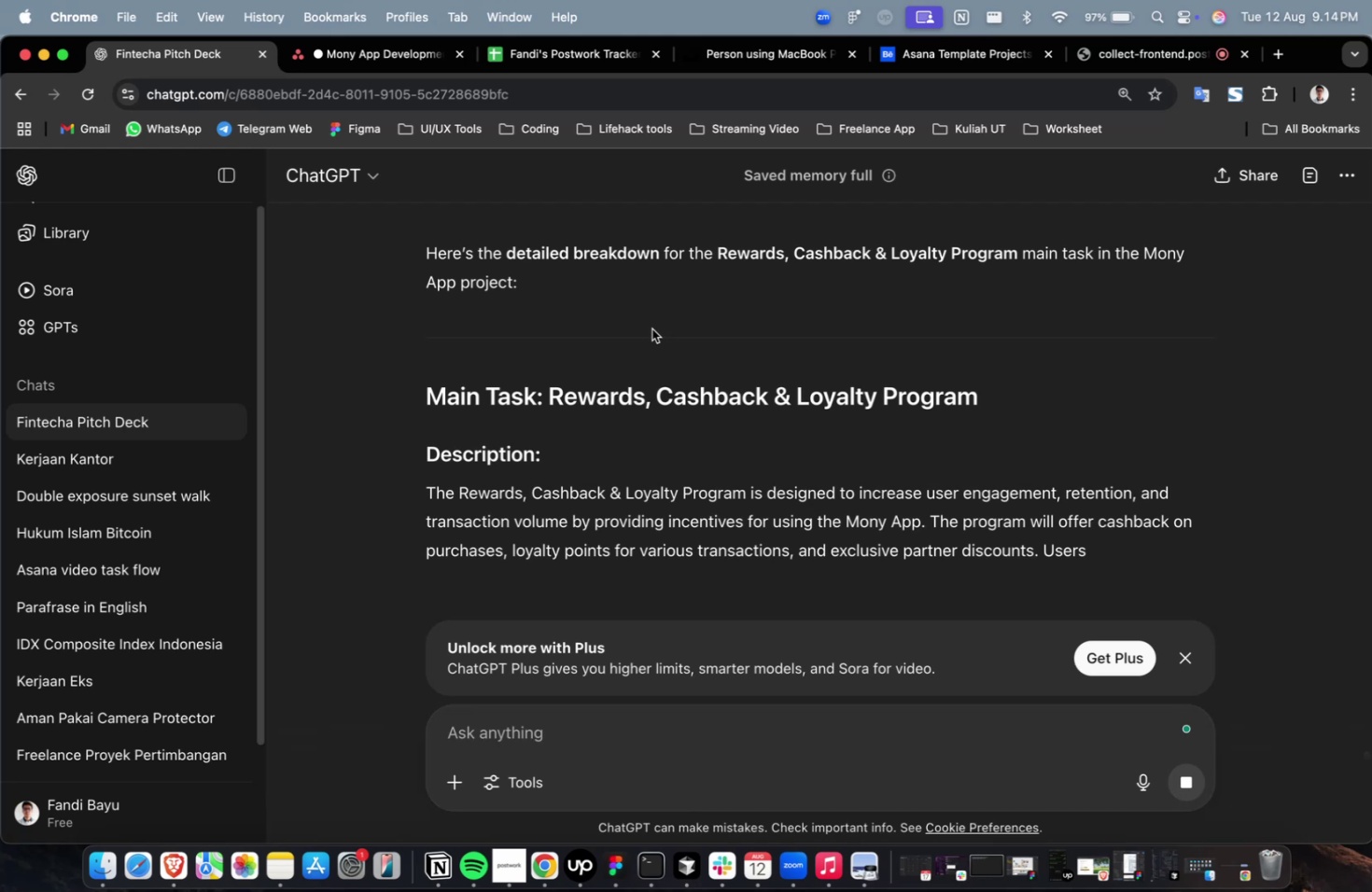 
wait(51.65)
 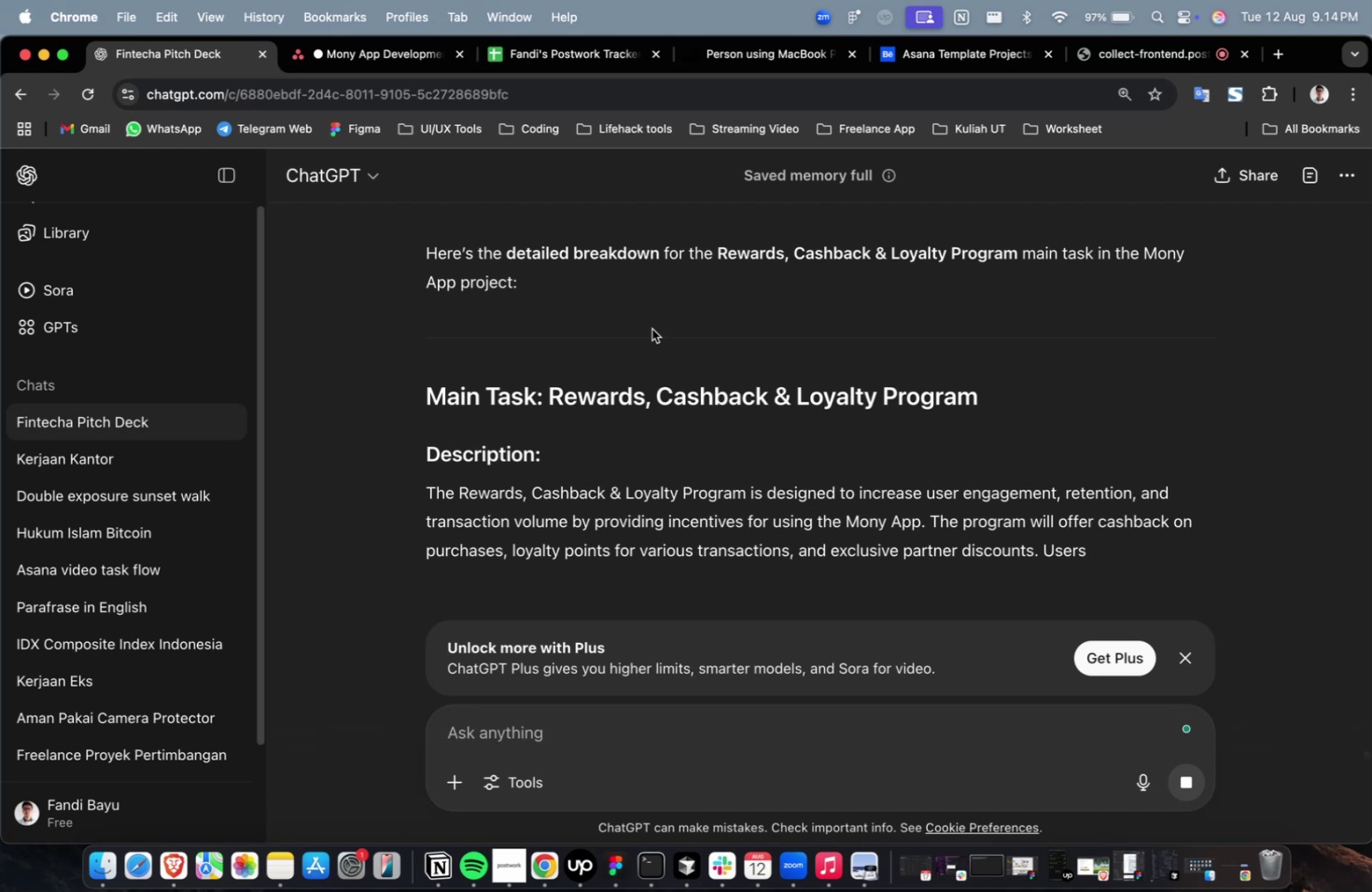 
scroll: coordinate [685, 329], scroll_direction: down, amount: 30.0
 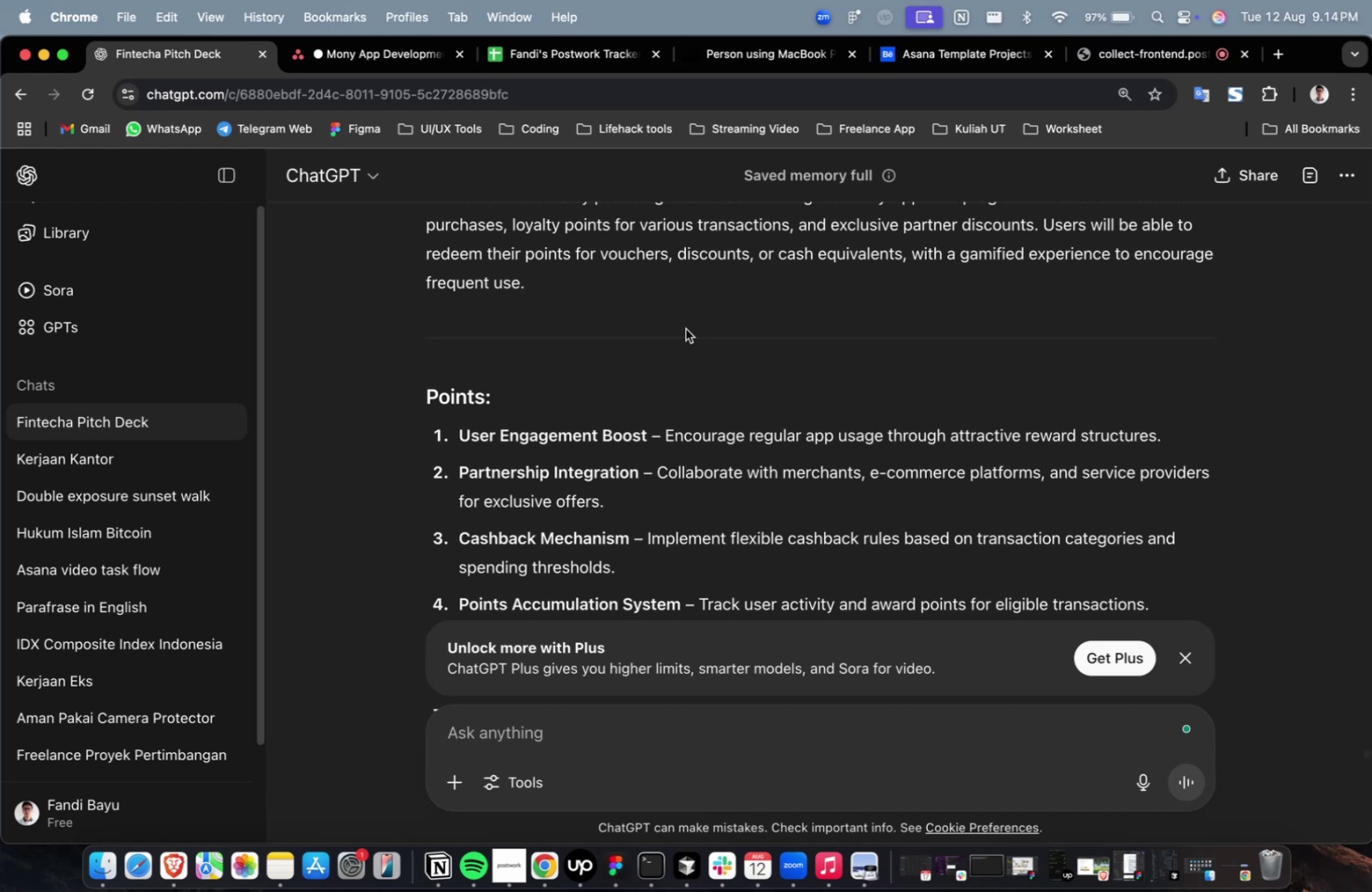 
wait(25.54)
 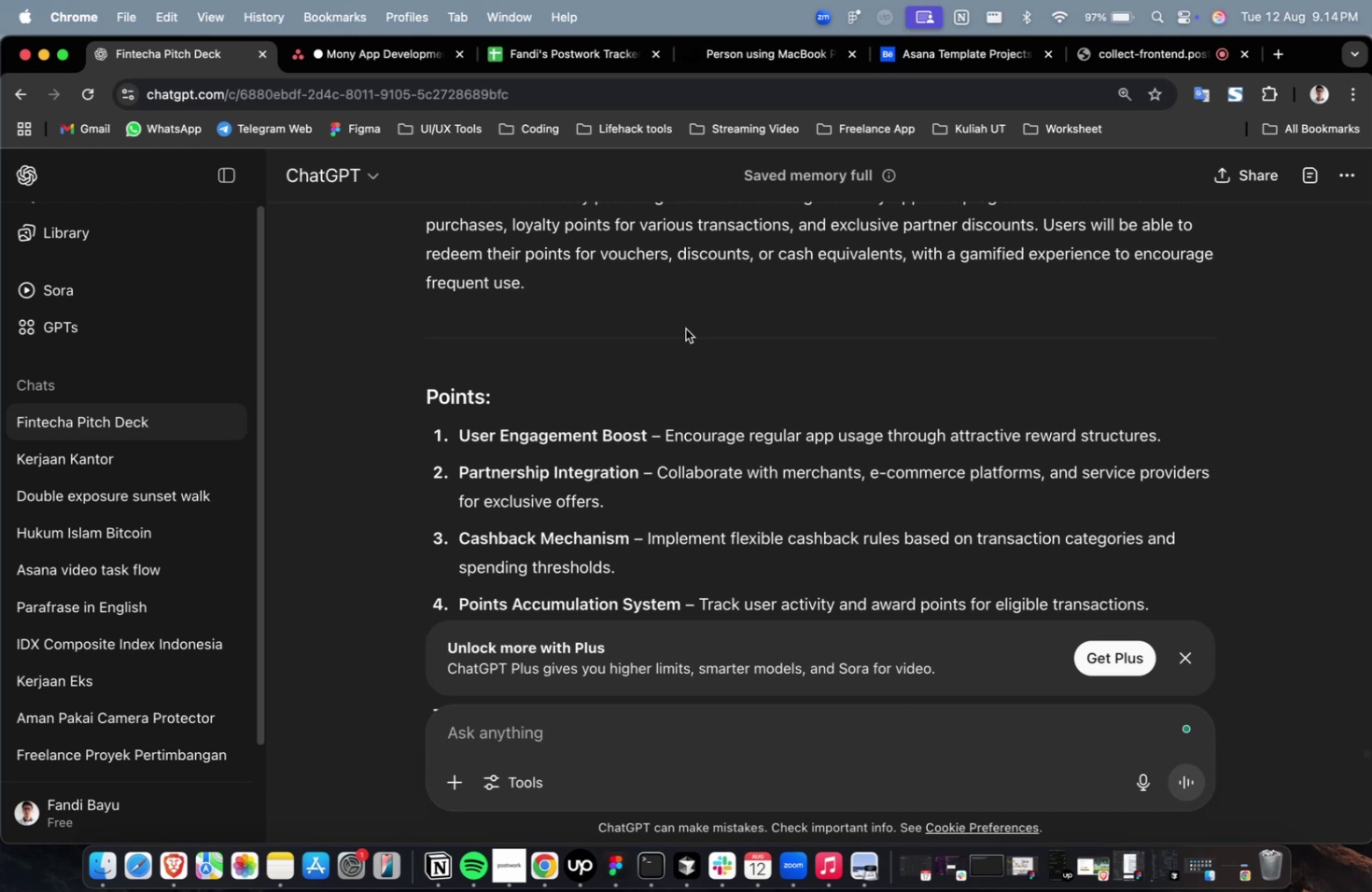 
scroll: coordinate [772, 392], scroll_direction: down, amount: 23.0
 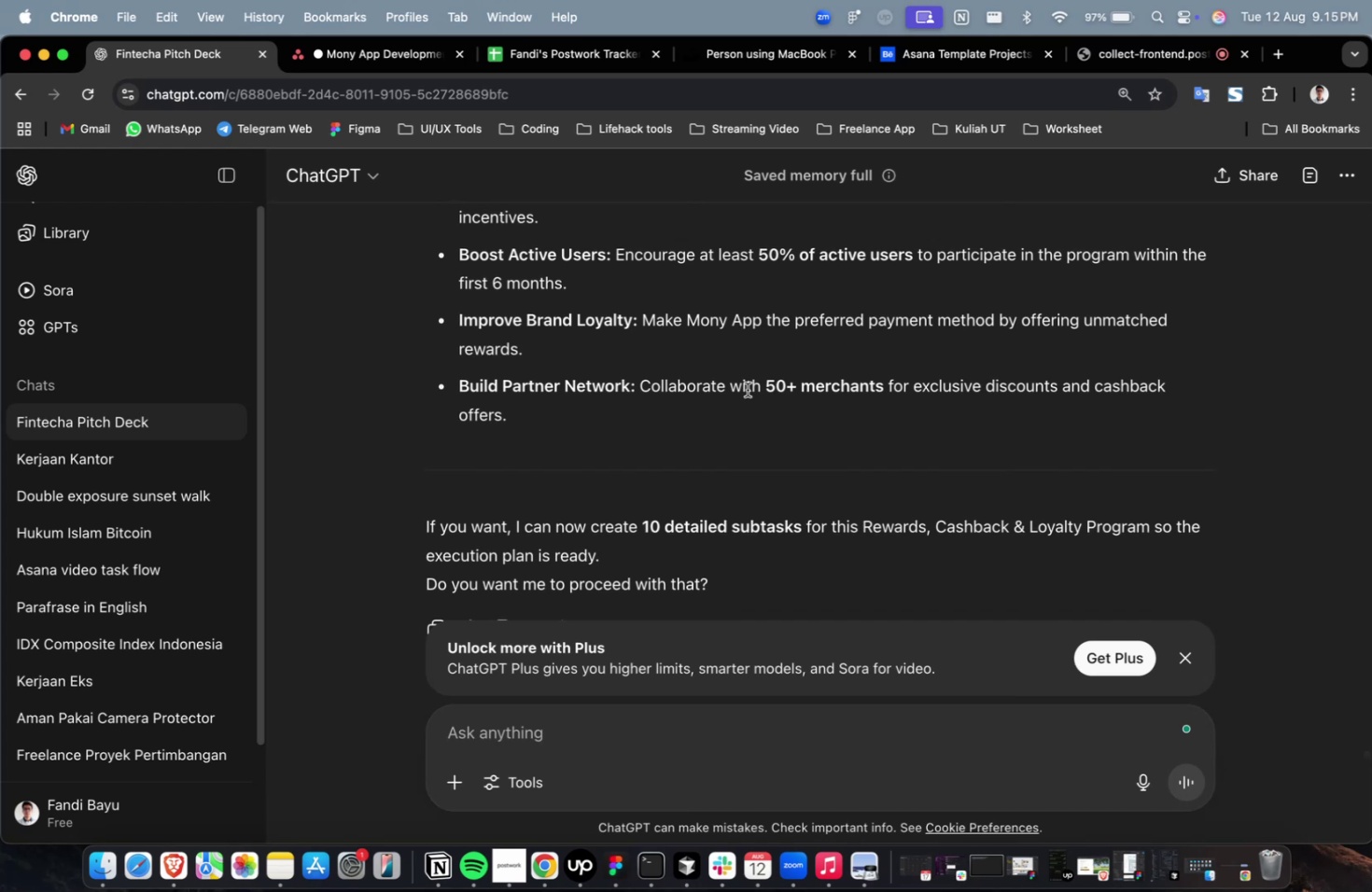 
wait(9.45)
 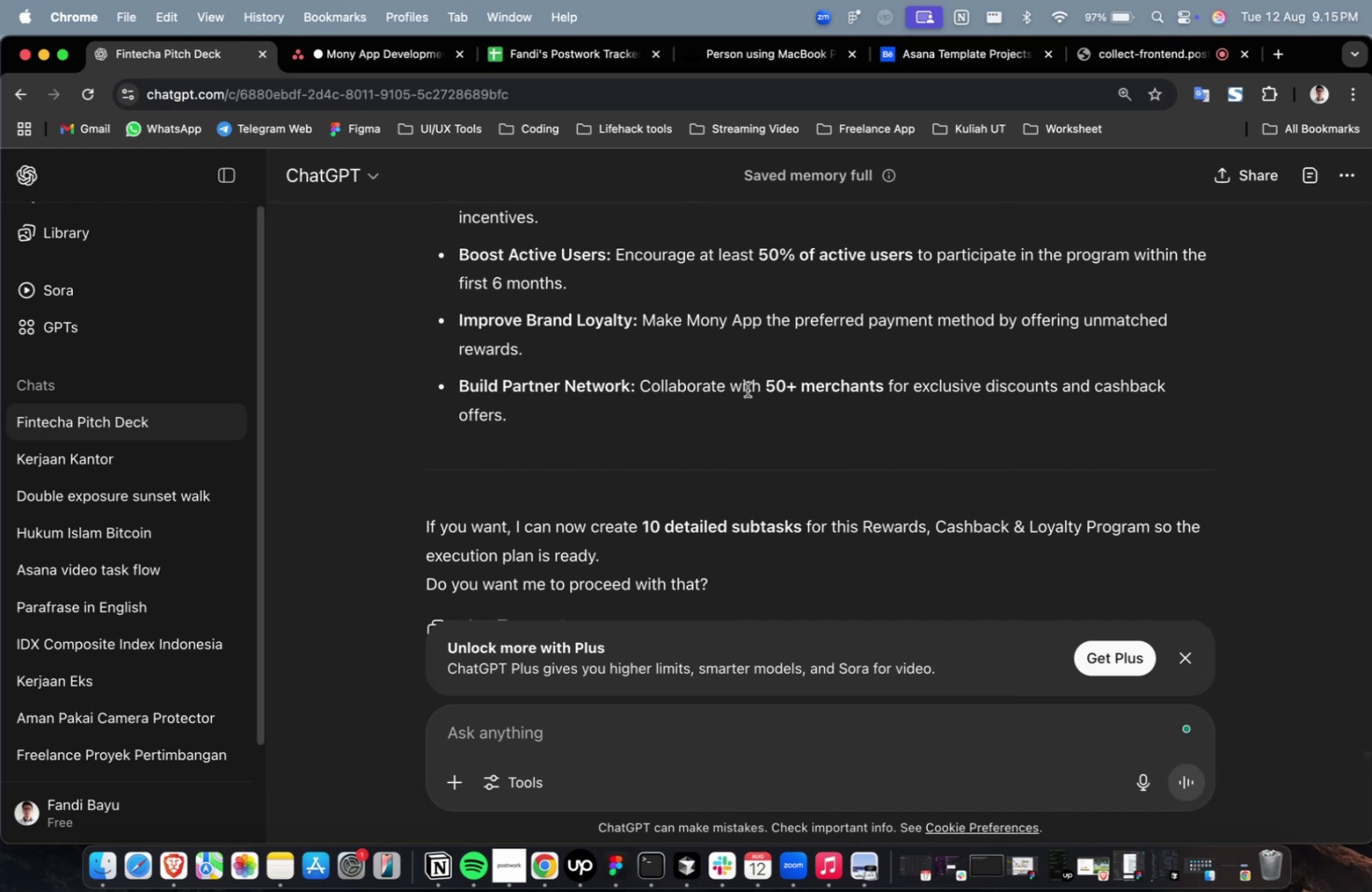 
scroll: coordinate [747, 389], scroll_direction: down, amount: 10.0
 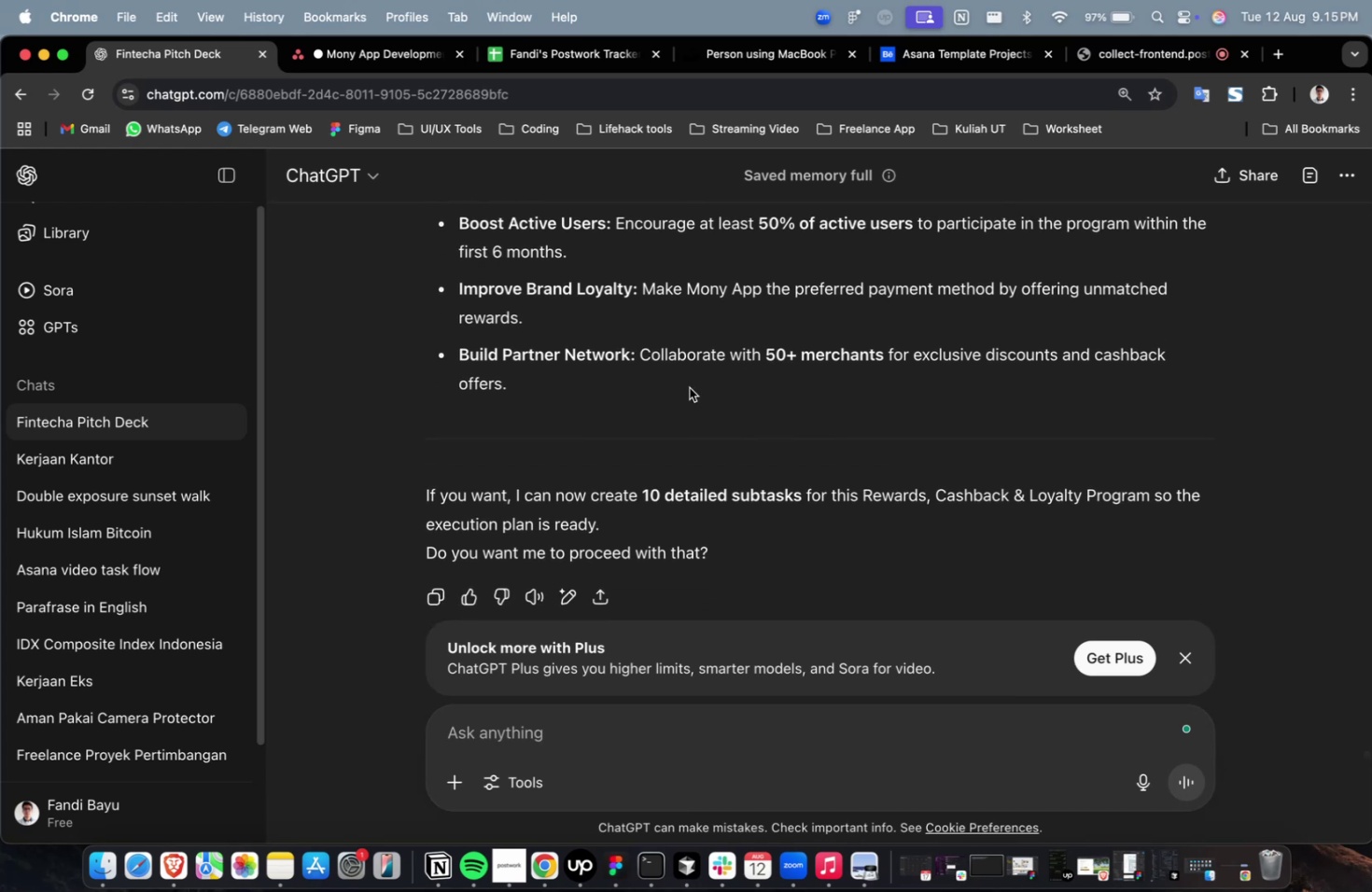 
left_click_drag(start_coordinate=[673, 391], to_coordinate=[385, 481])
 